 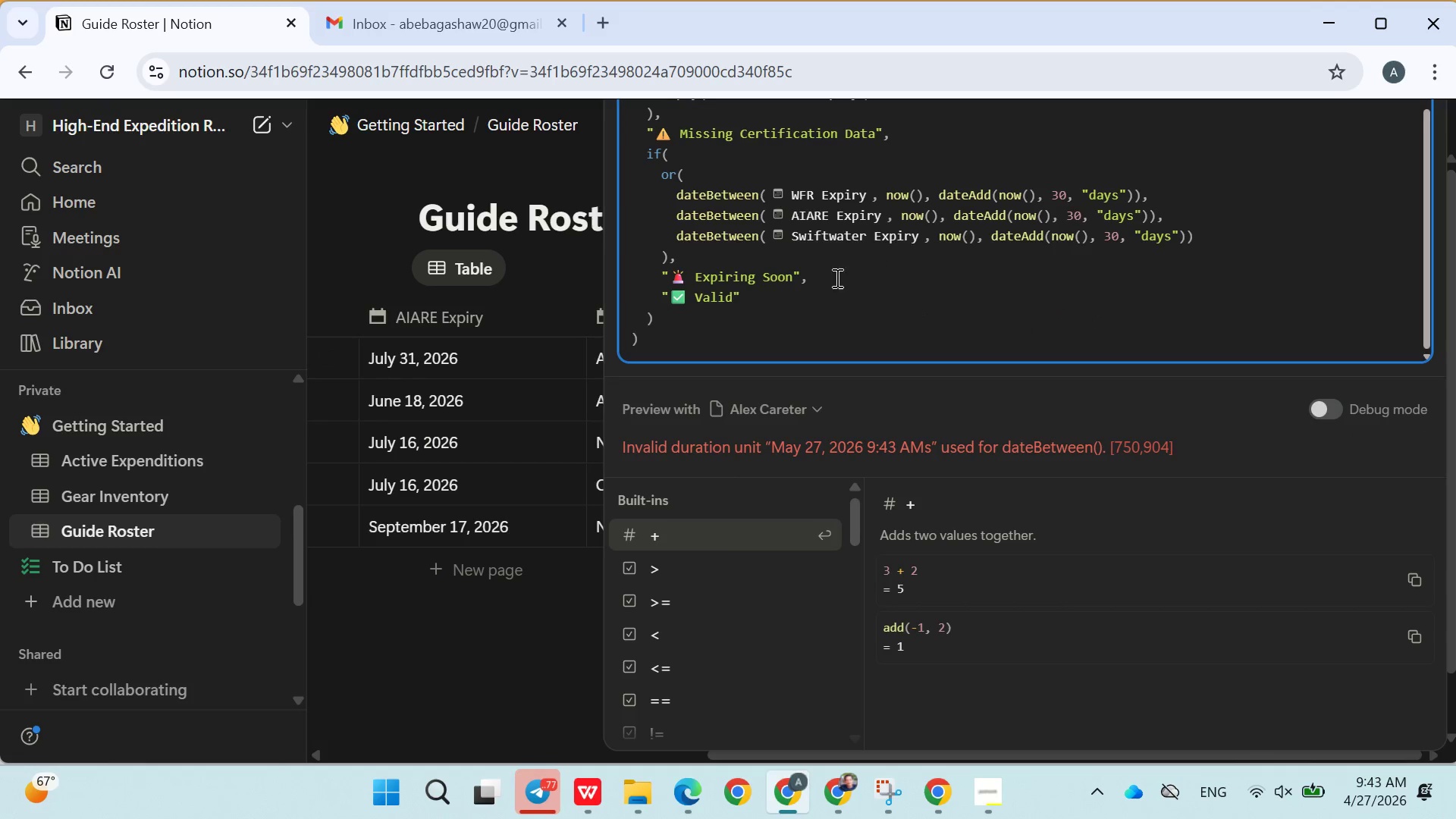 
scroll: coordinate [889, 292], scroll_direction: up, amount: 7.0
 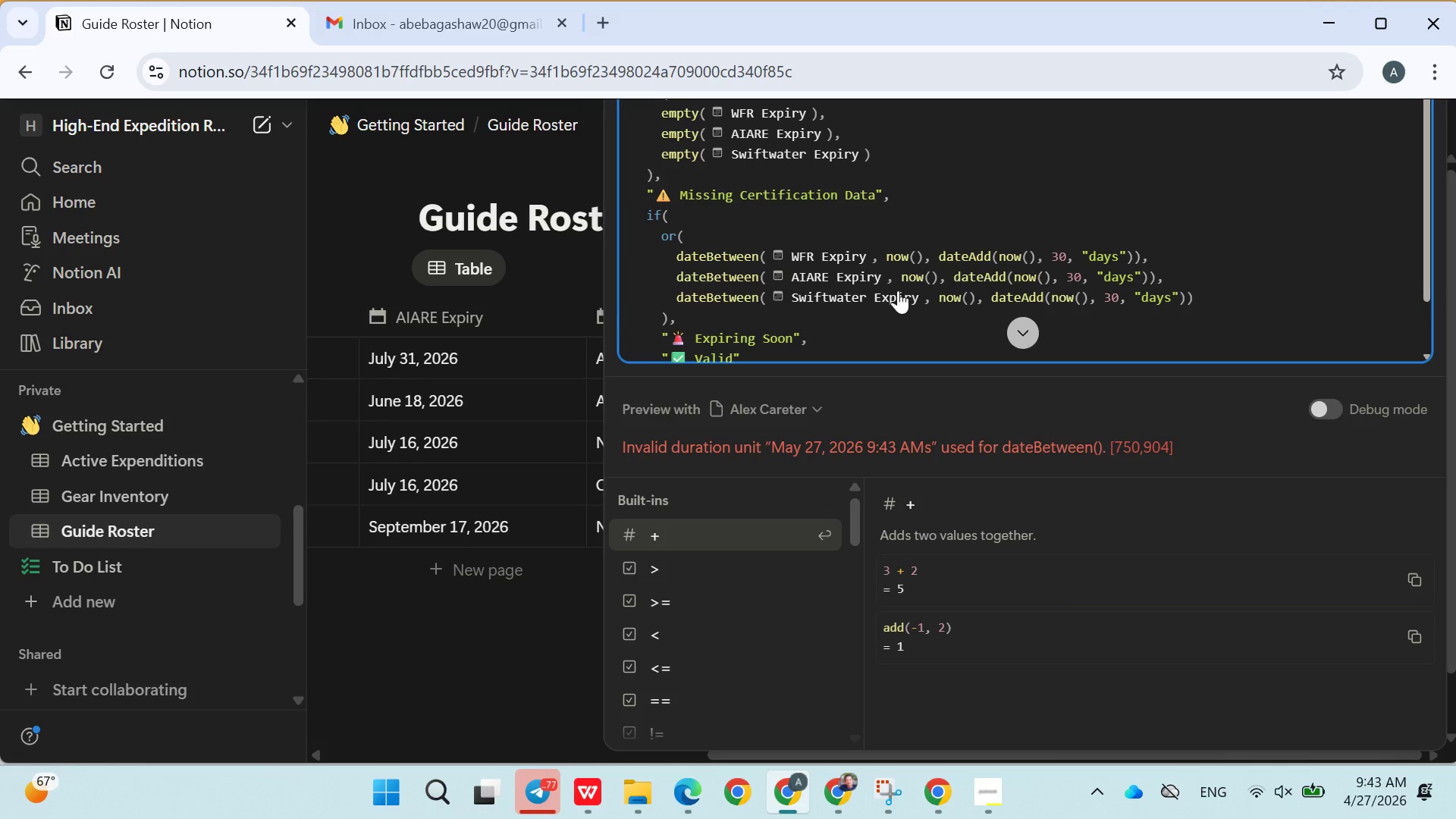 
scroll: coordinate [888, 303], scroll_direction: down, amount: 3.0
 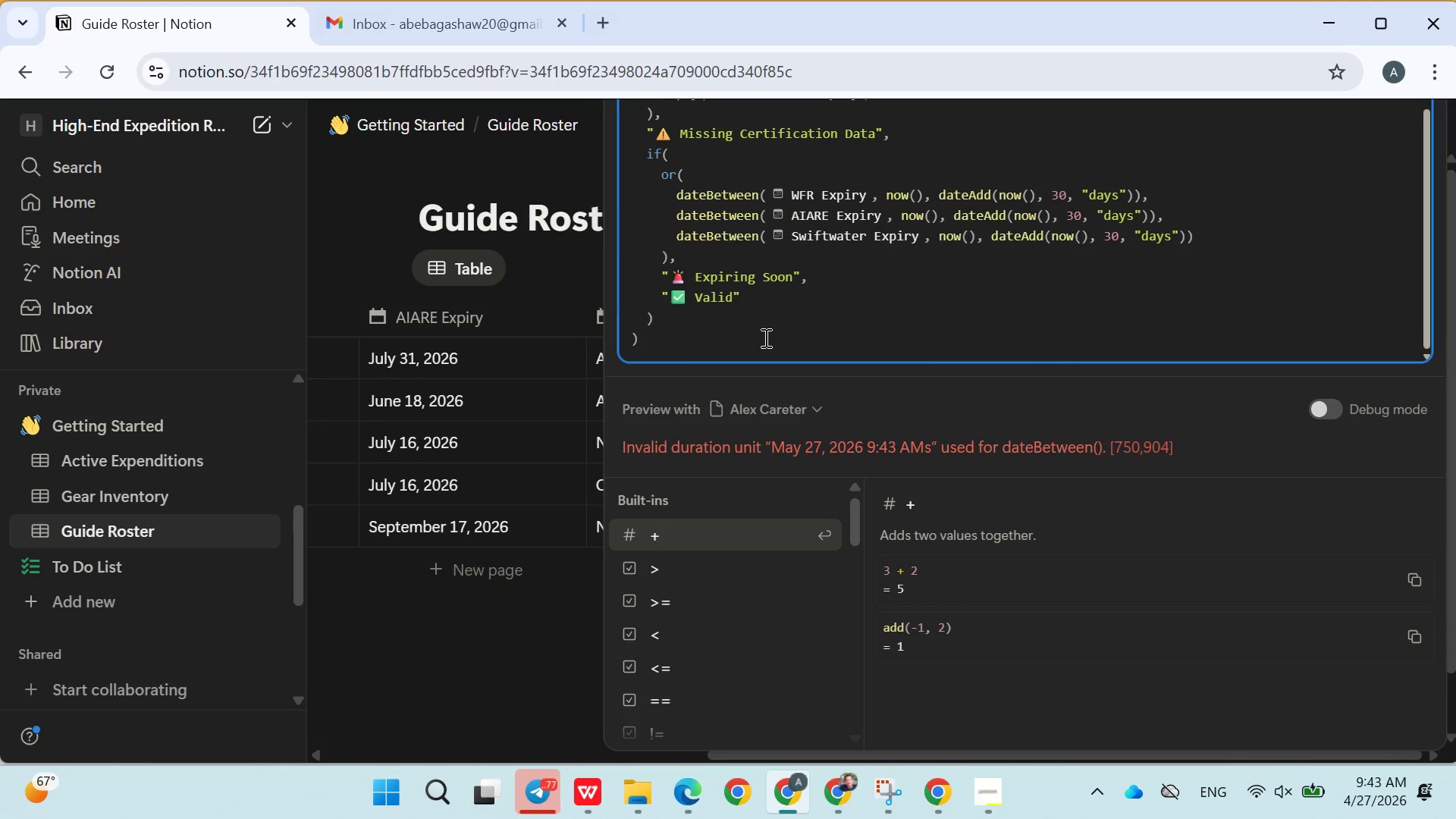 
left_click([764, 337])
 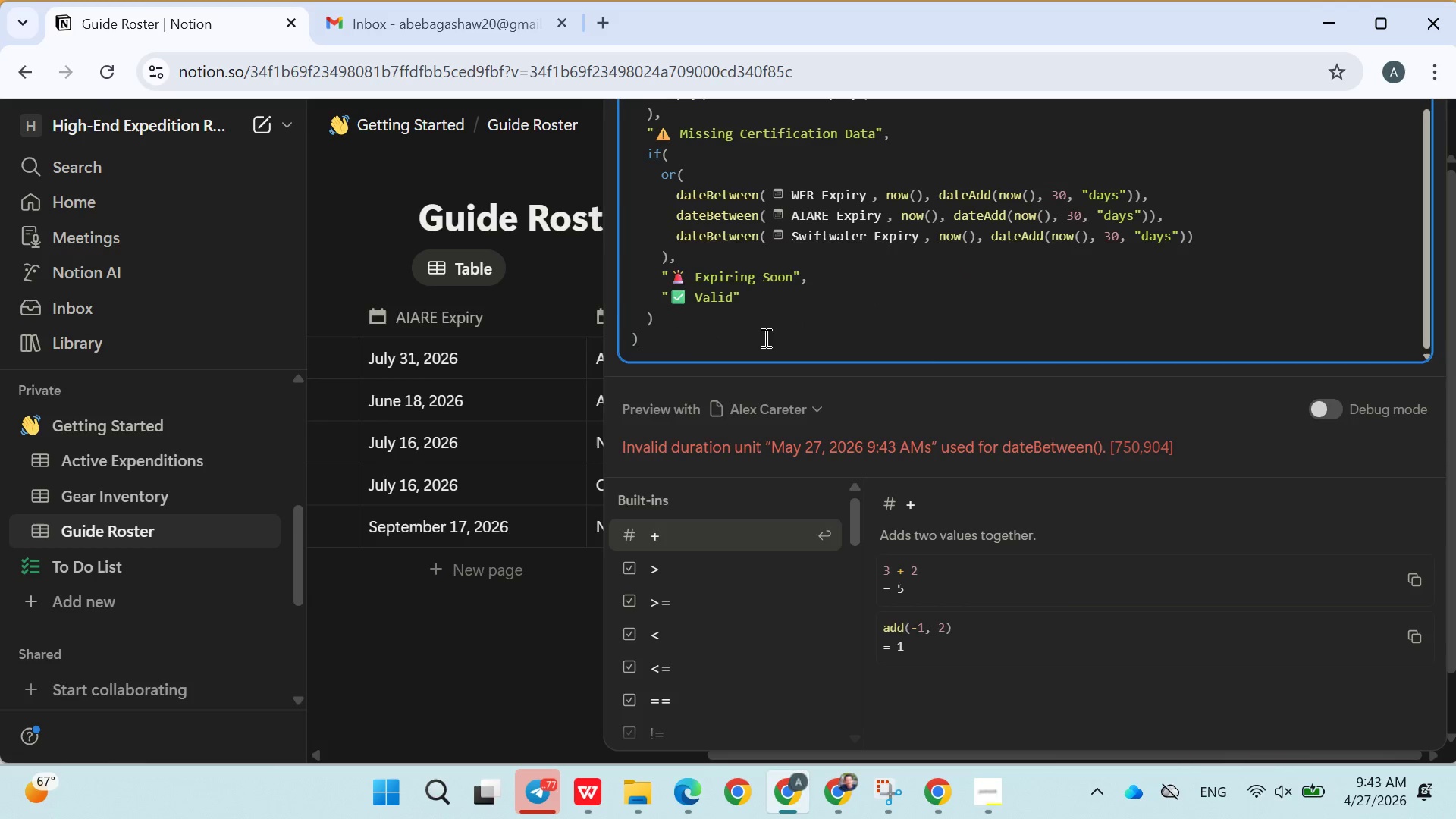 
key(Enter)
 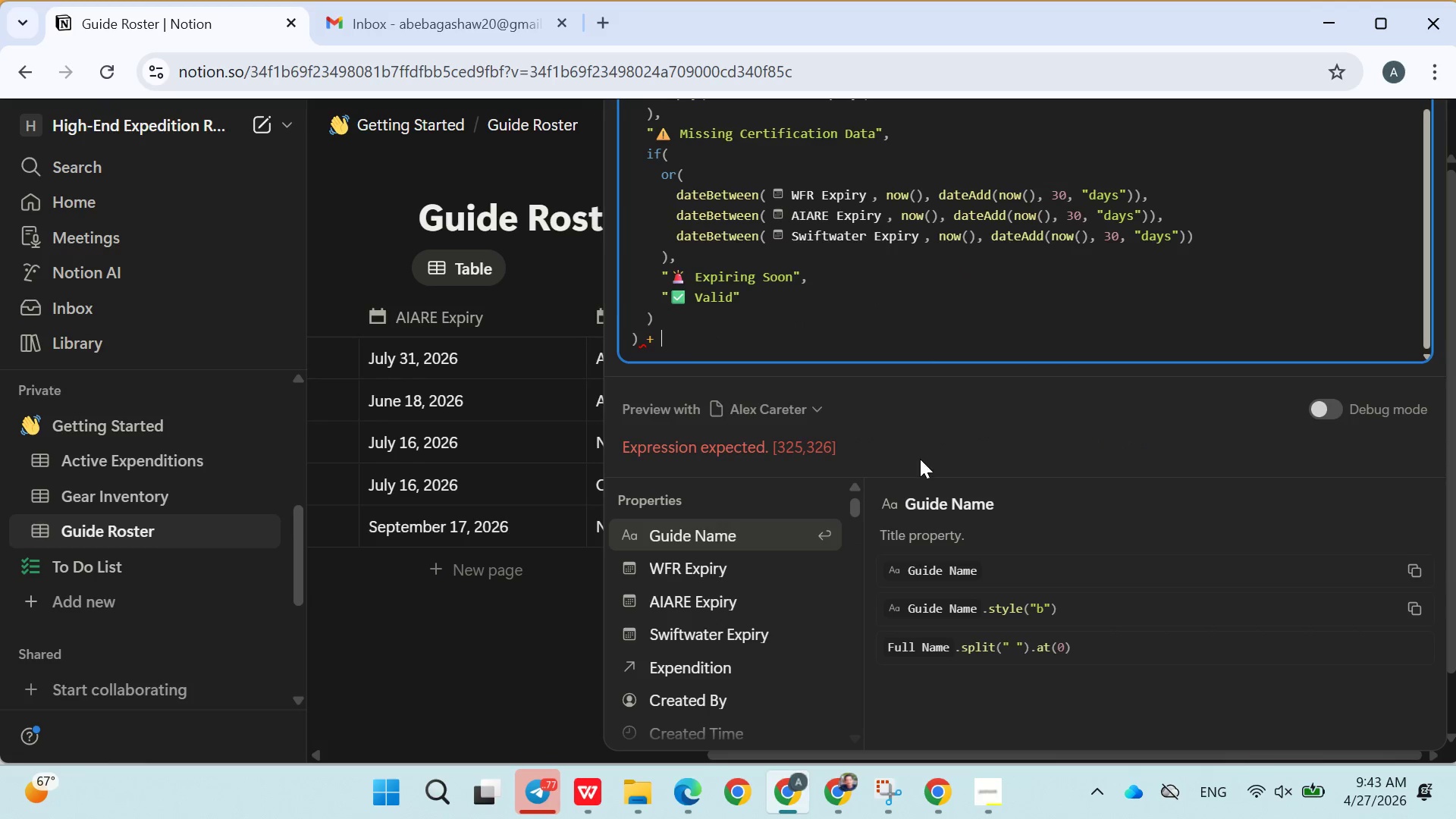 
scroll: coordinate [920, 460], scroll_direction: up, amount: 4.0
 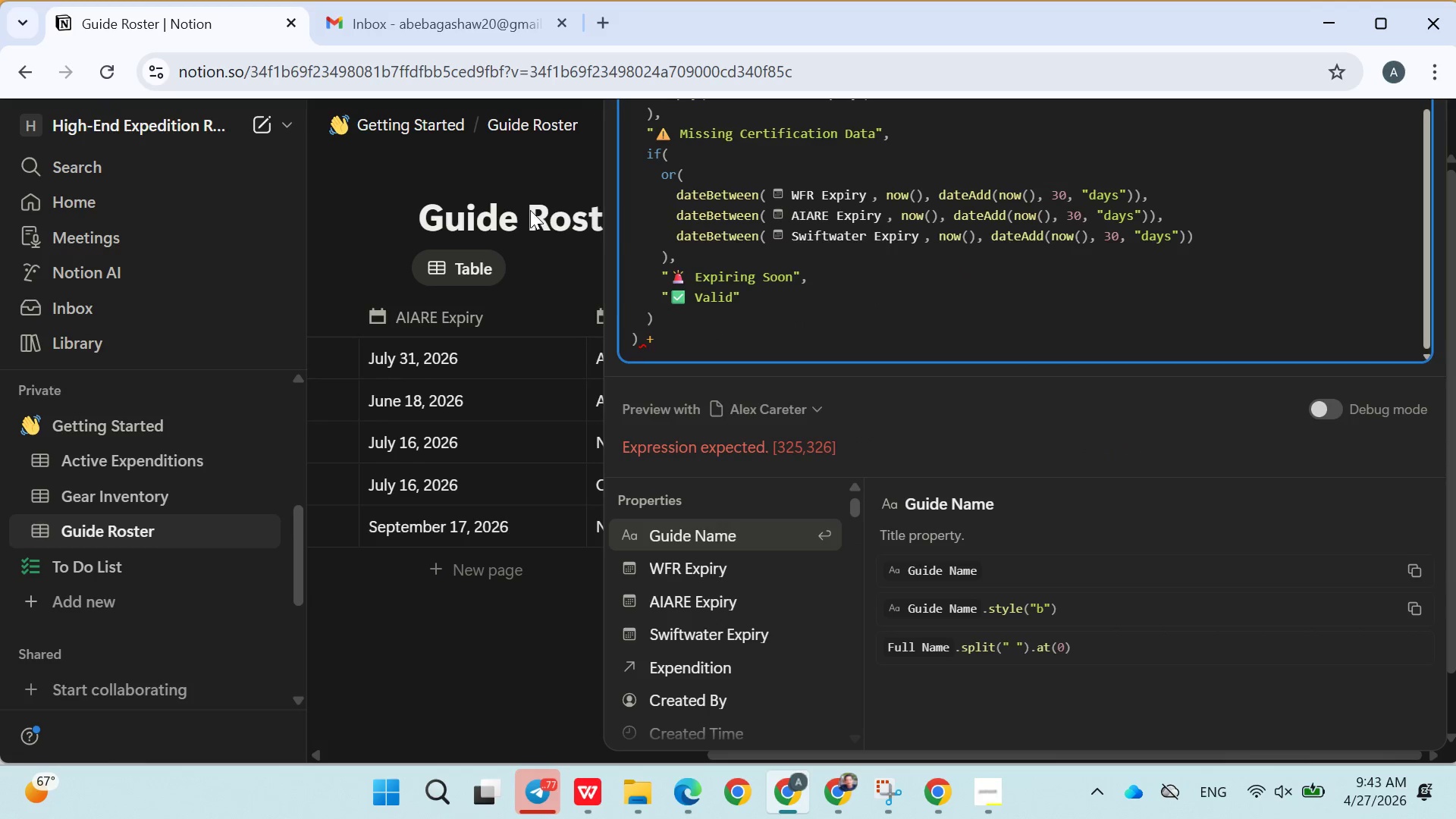 
left_click([530, 210])
 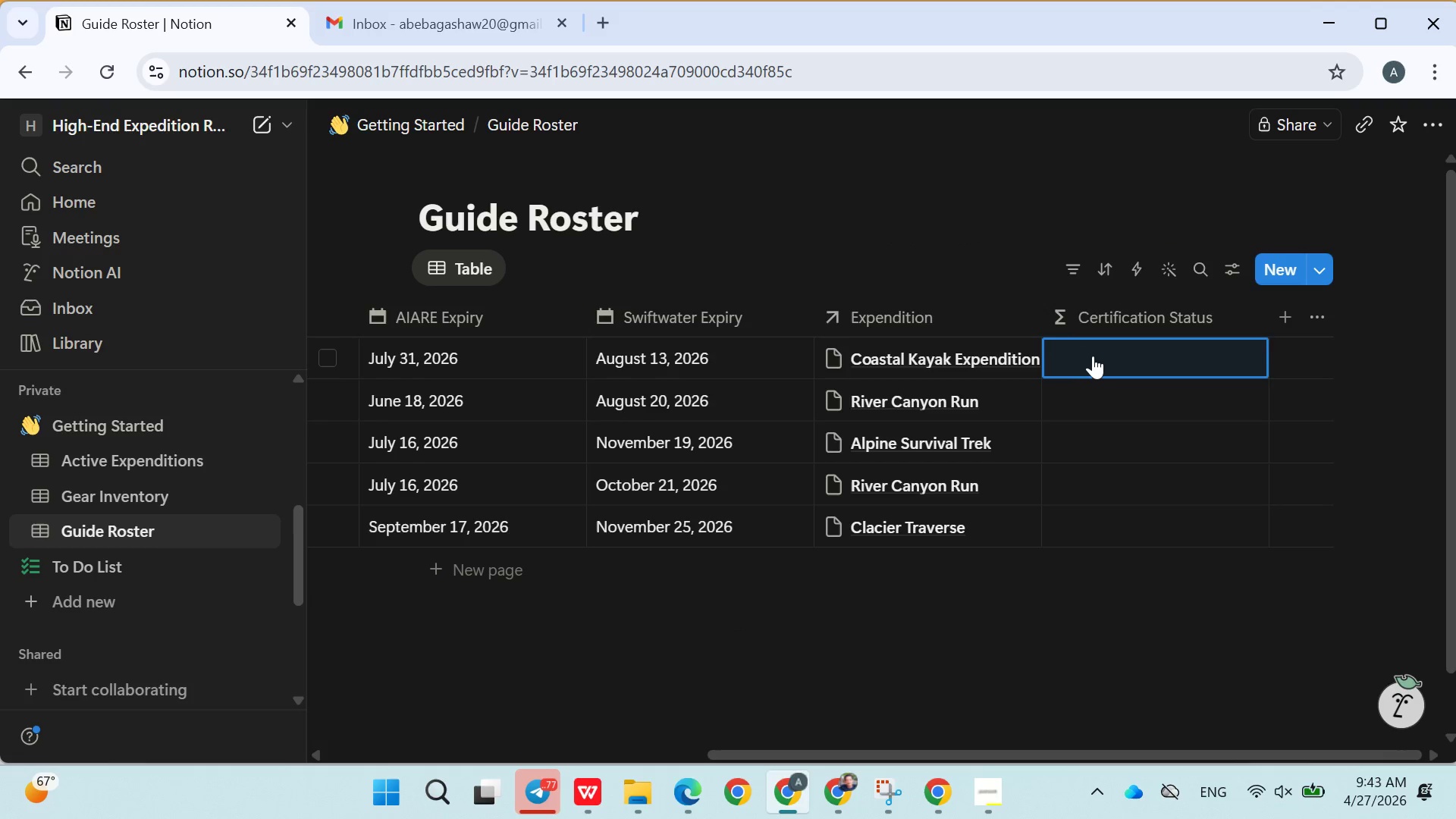 
left_click([1093, 356])
 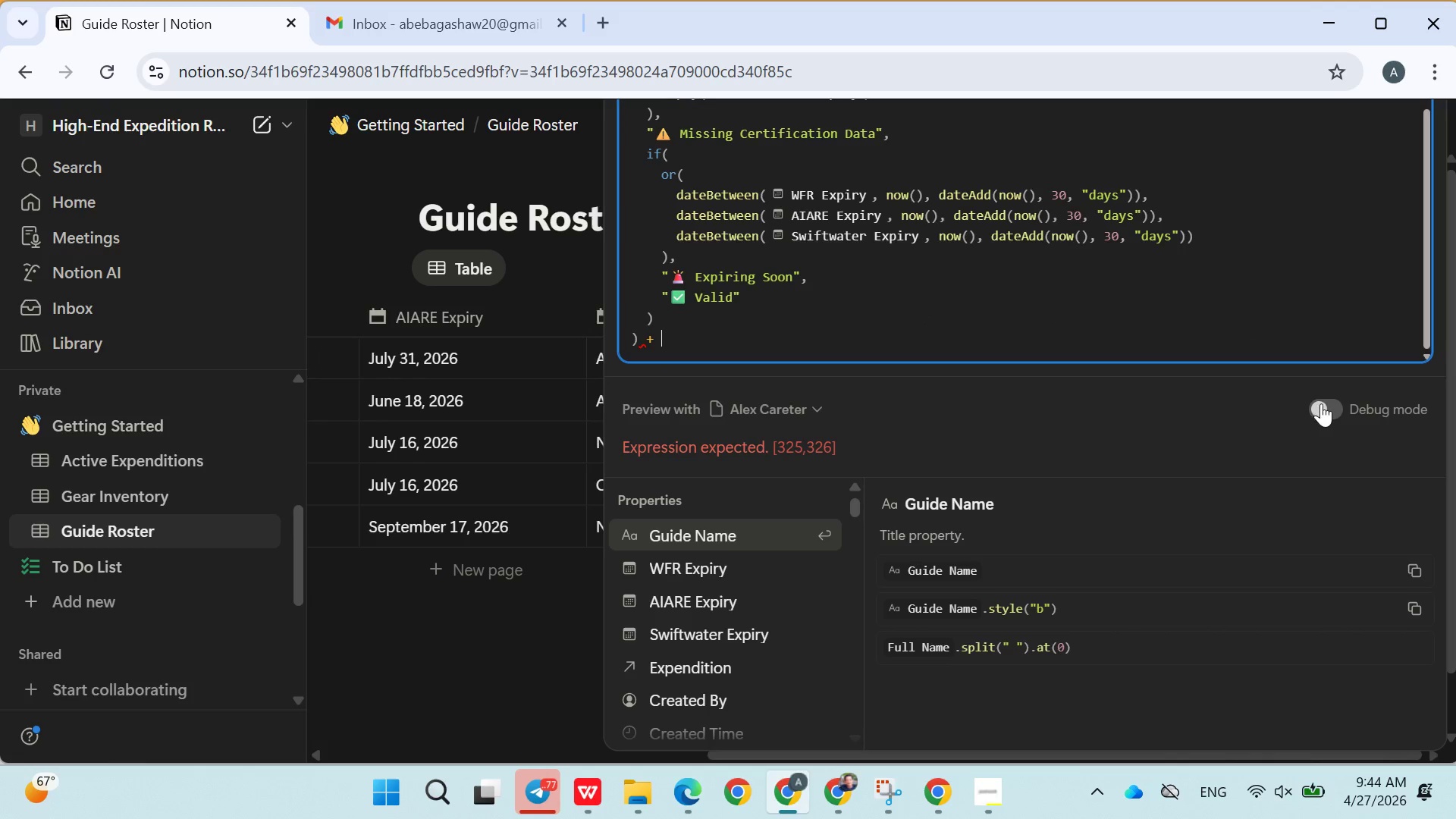 
left_click([1321, 403])
 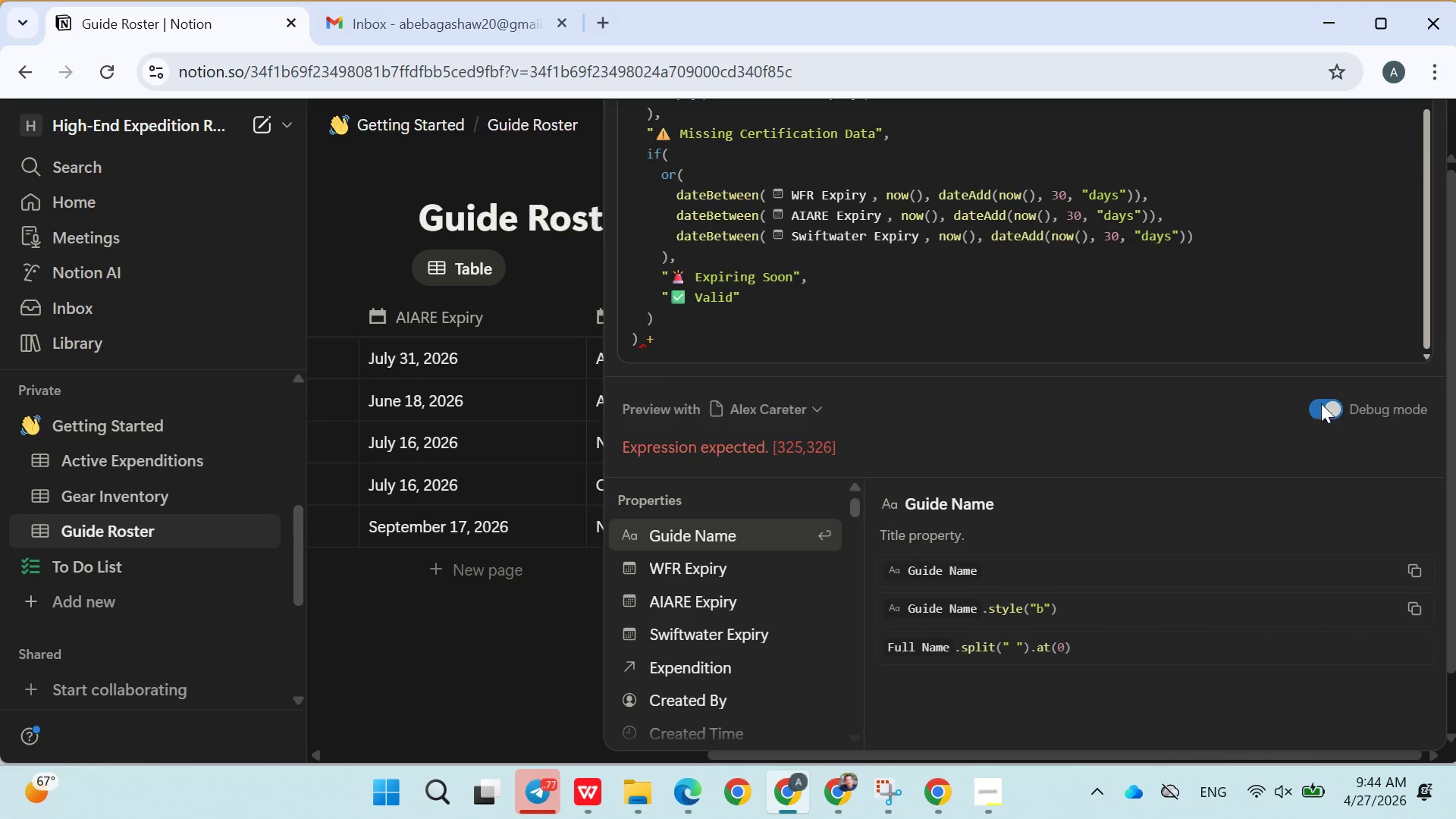 
left_click([1321, 403])
 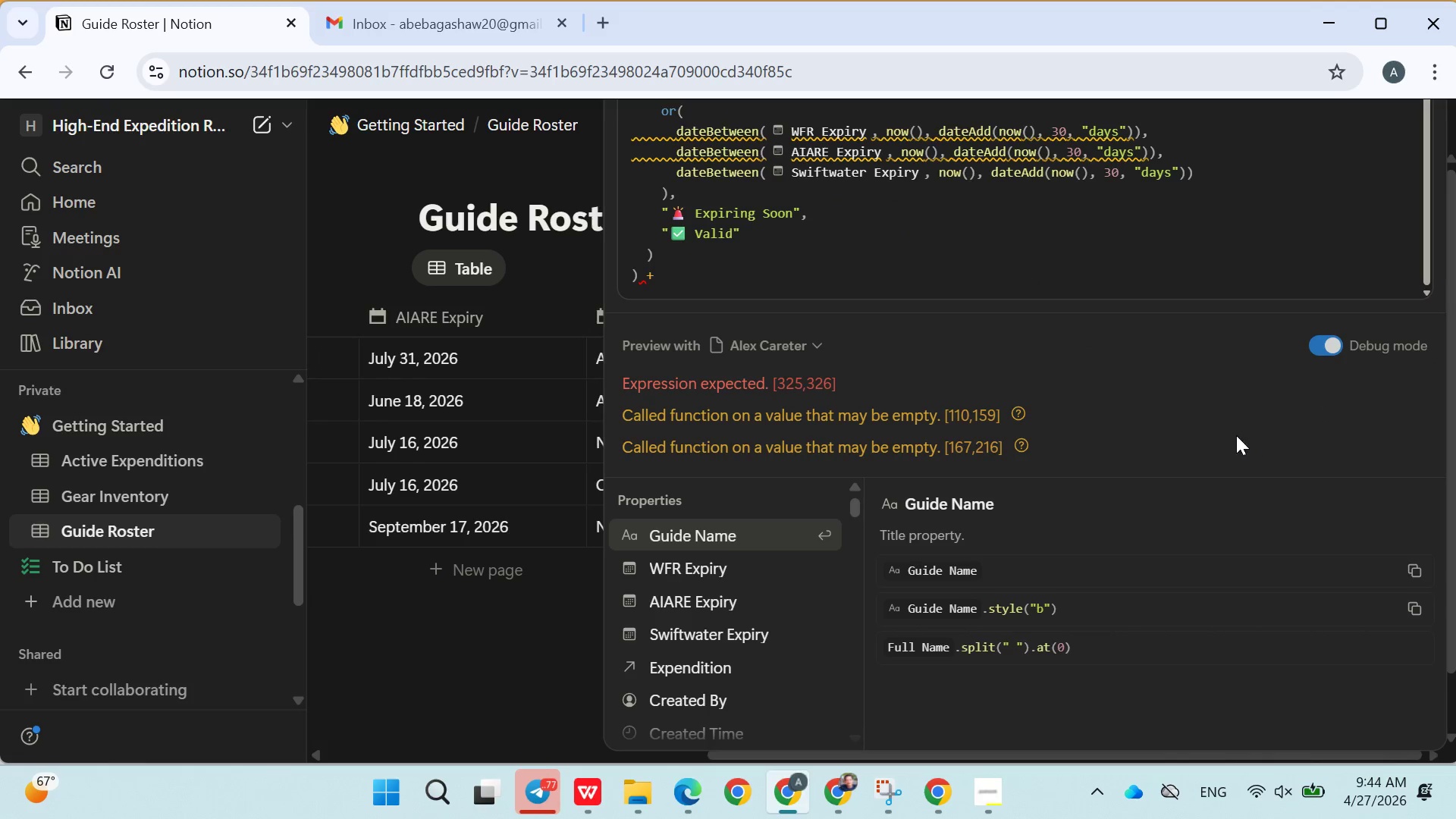 
scroll: coordinate [920, 345], scroll_direction: up, amount: 10.0
 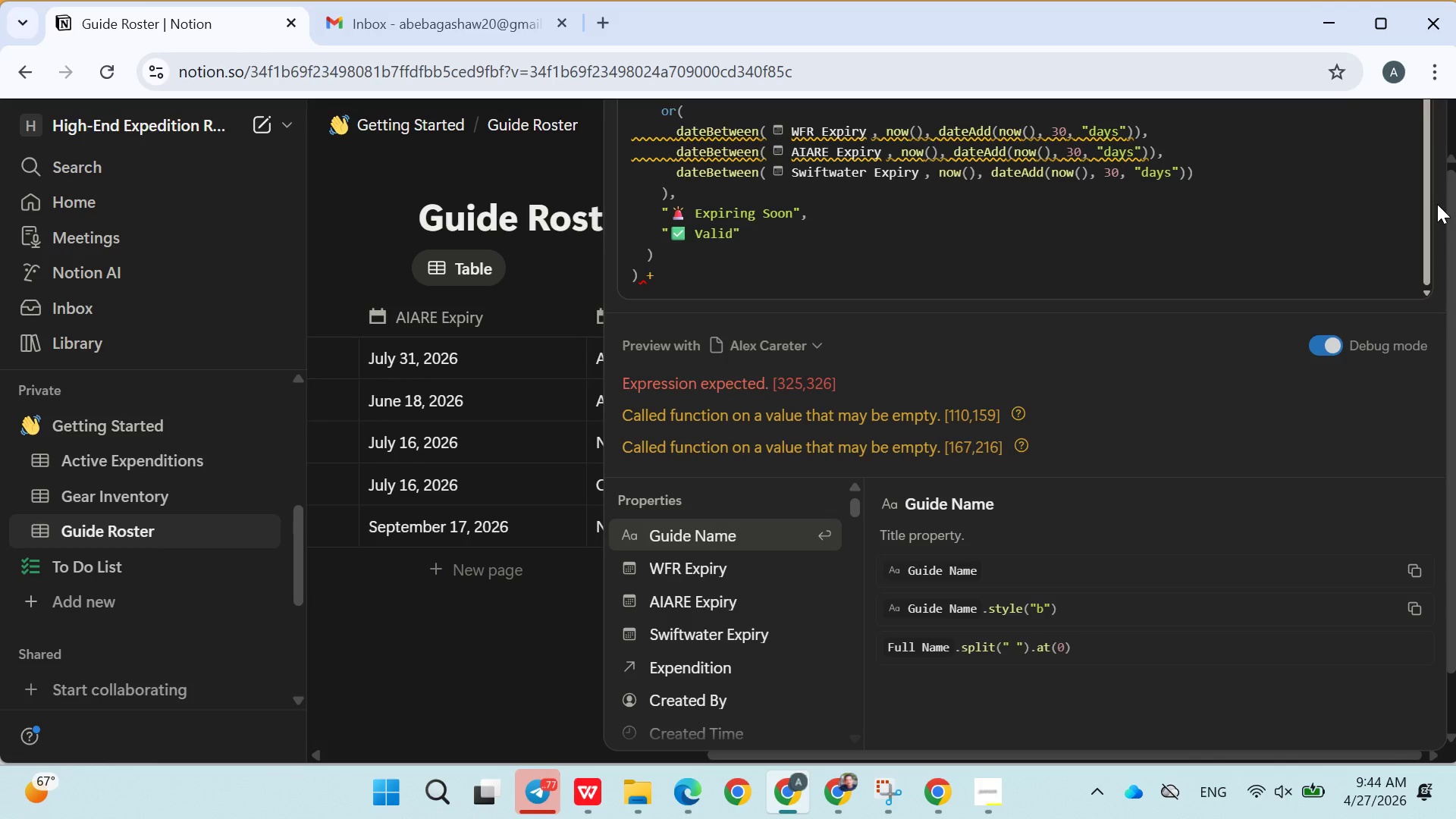 
left_click_drag(start_coordinate=[1428, 212], to_coordinate=[1426, 142])
 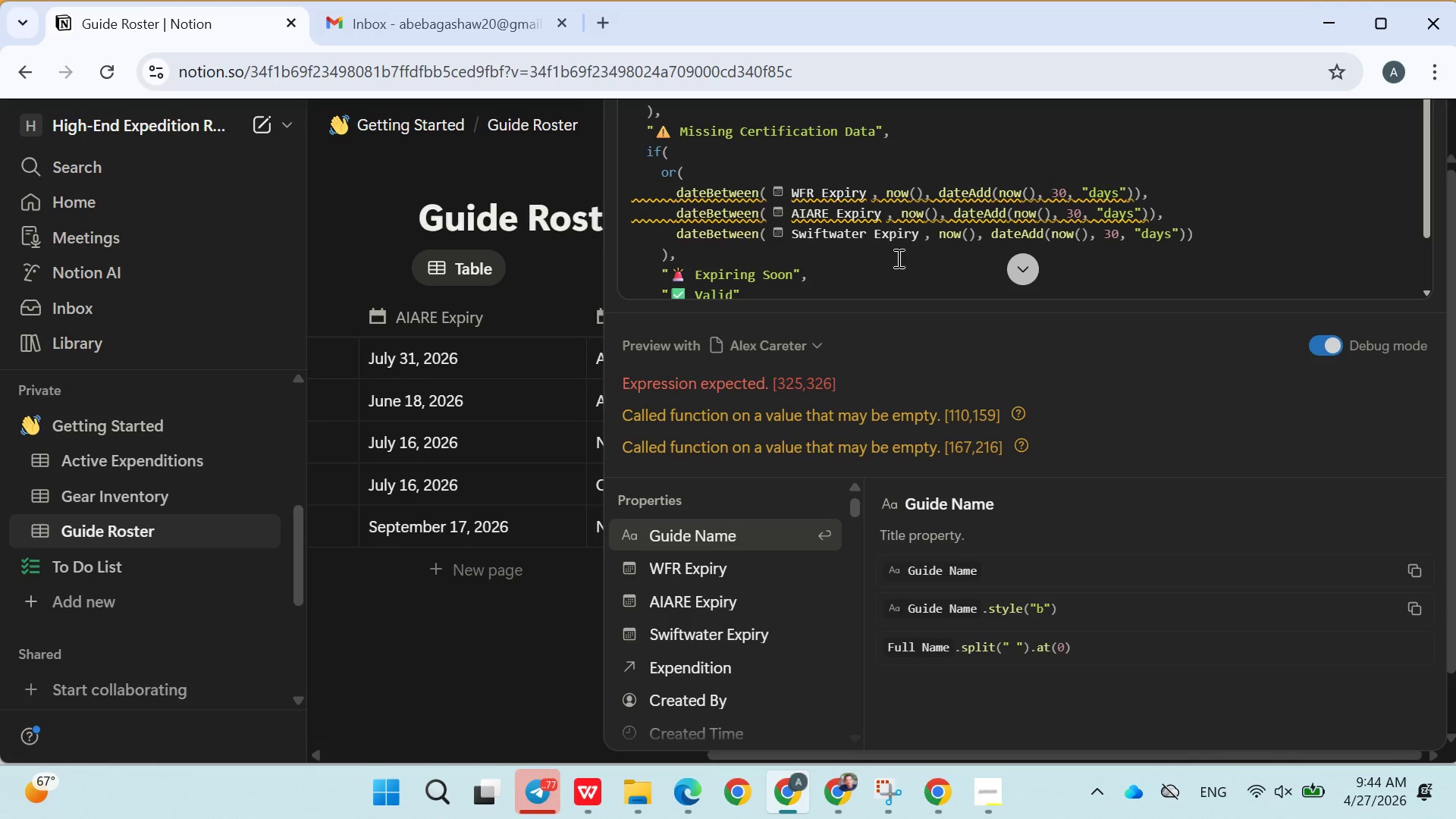 
scroll: coordinate [796, 233], scroll_direction: up, amount: 9.0
 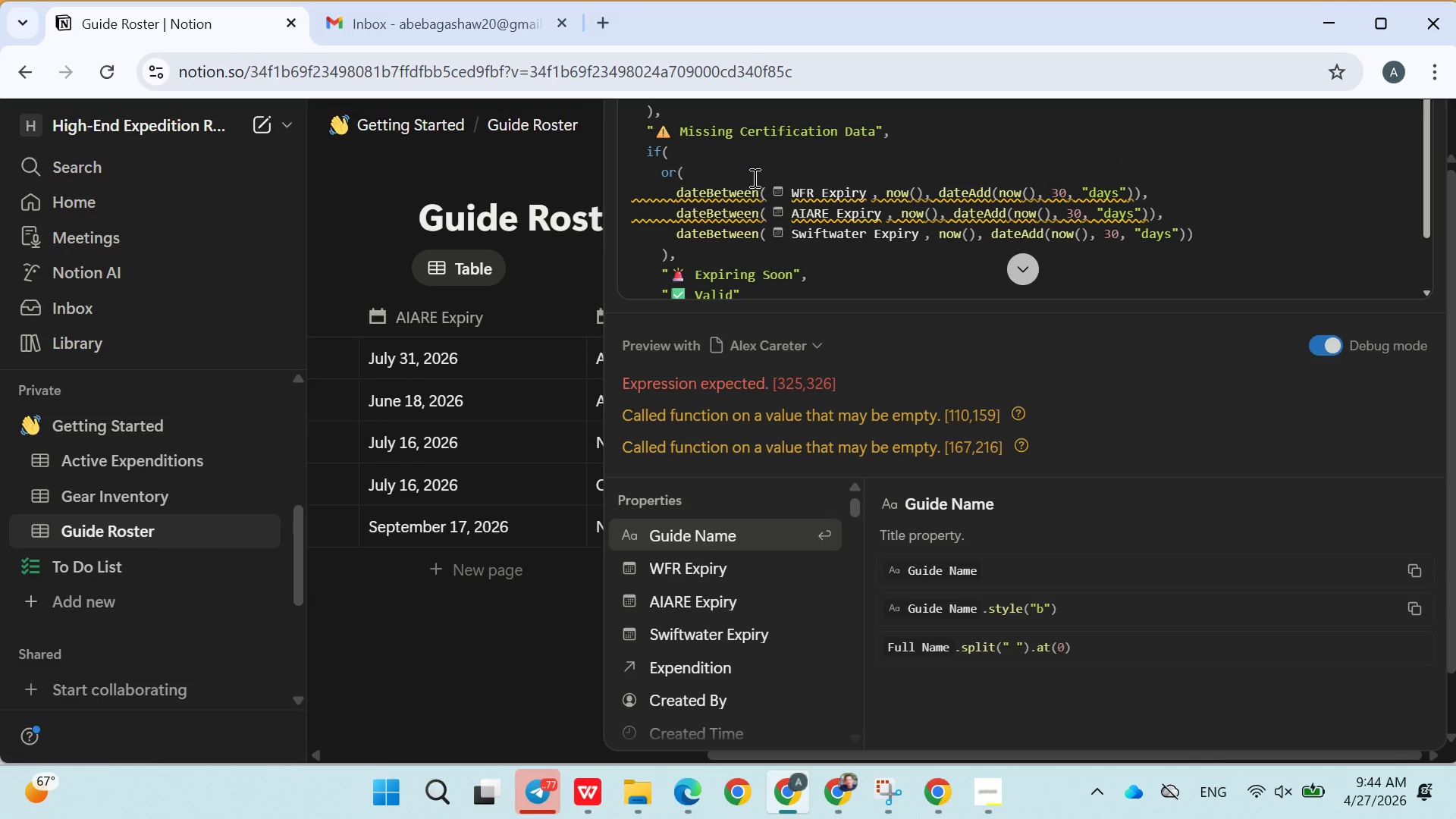 
left_click([752, 170])
 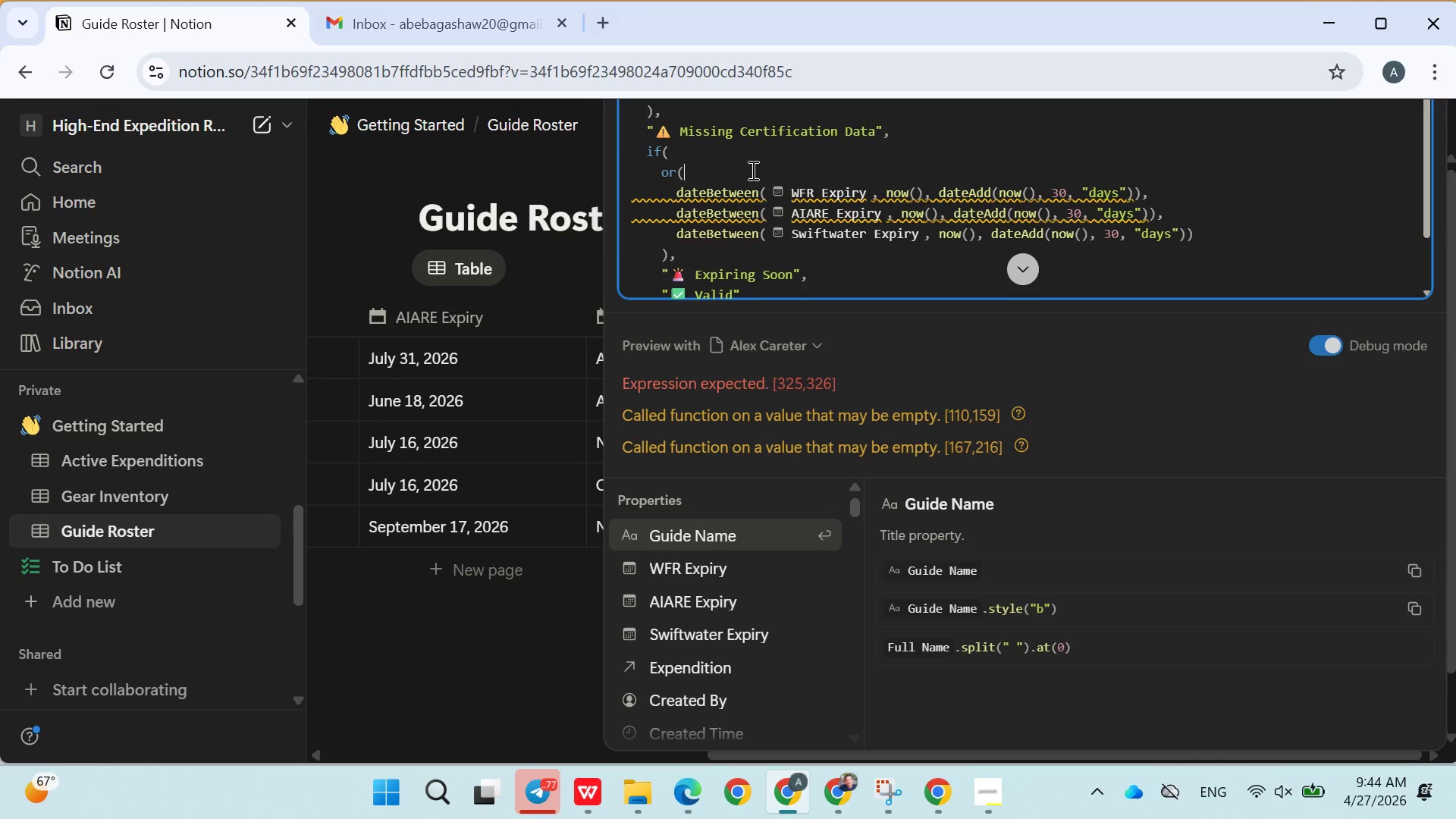 
key(Control+A)
 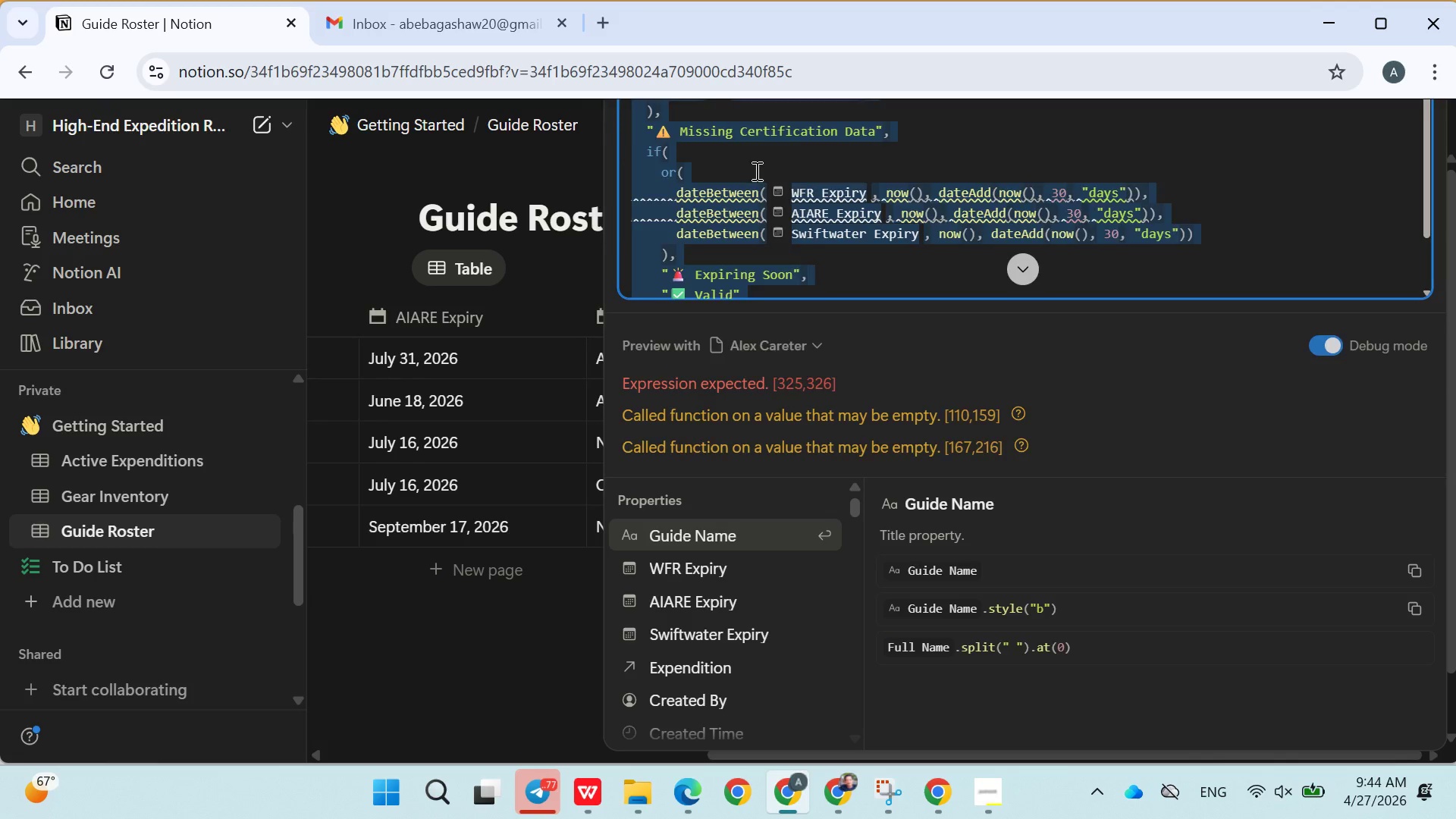 
key(Backspace)
 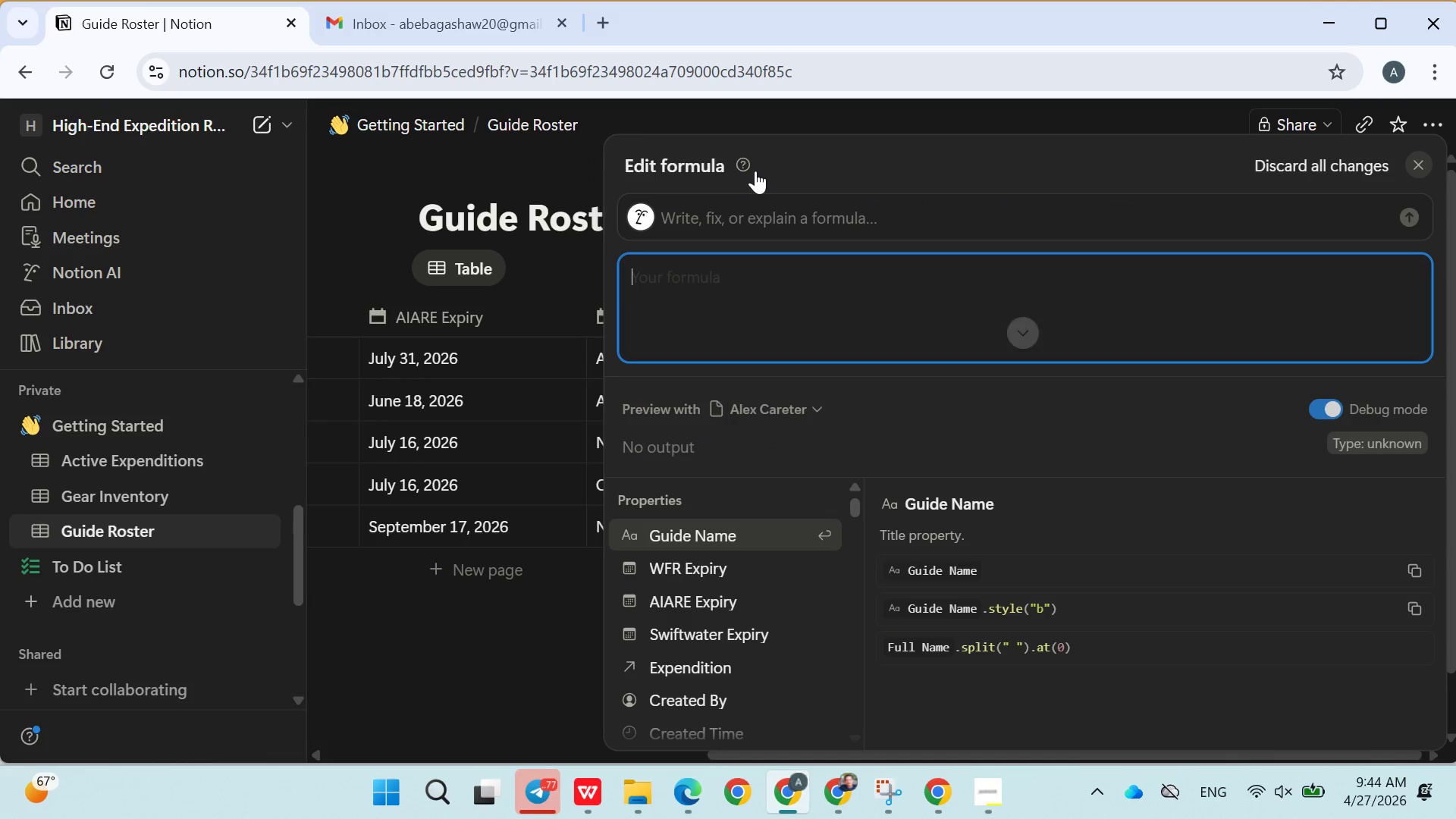 
key(Backspace)
 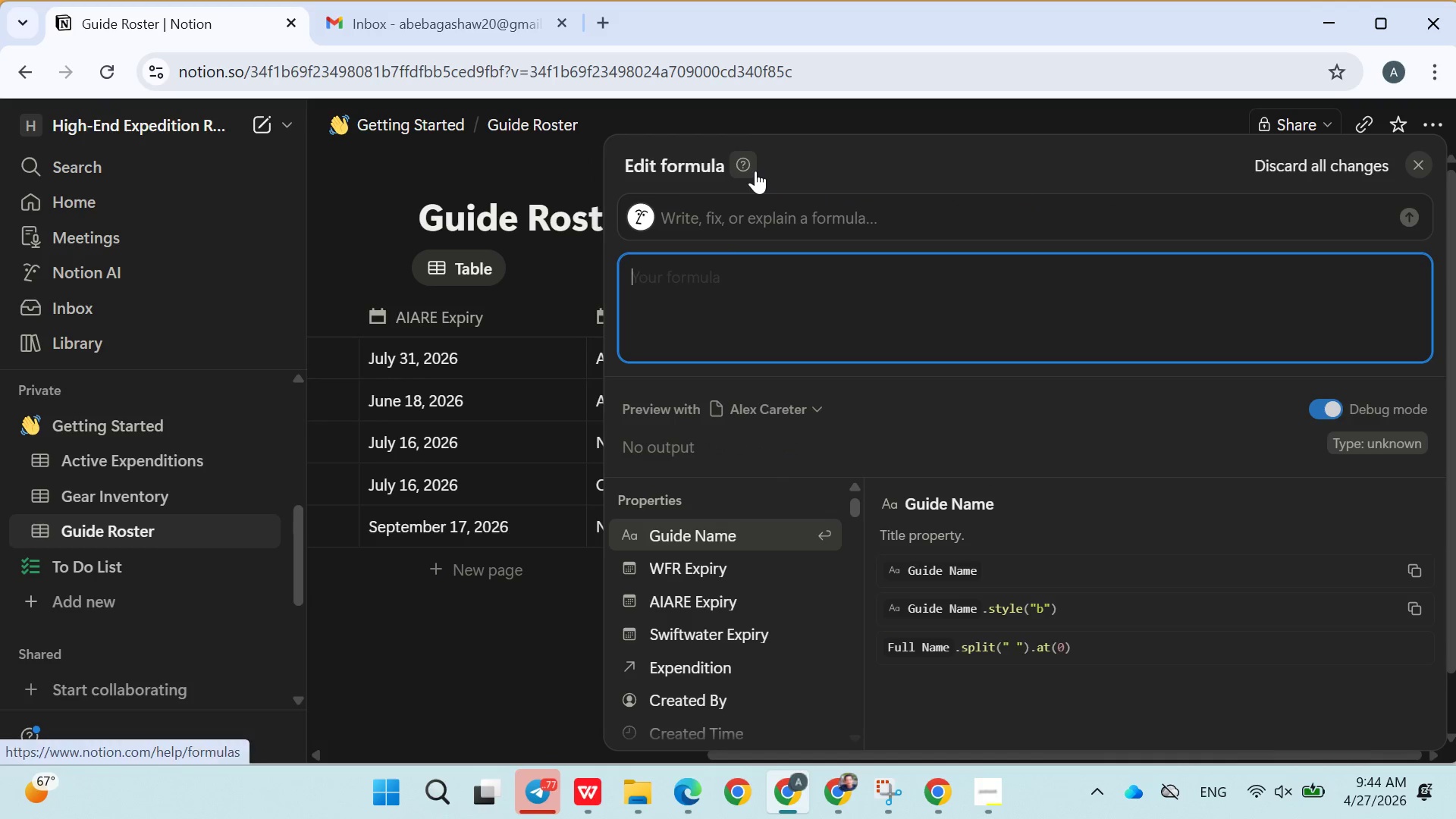 
key(Backspace)
 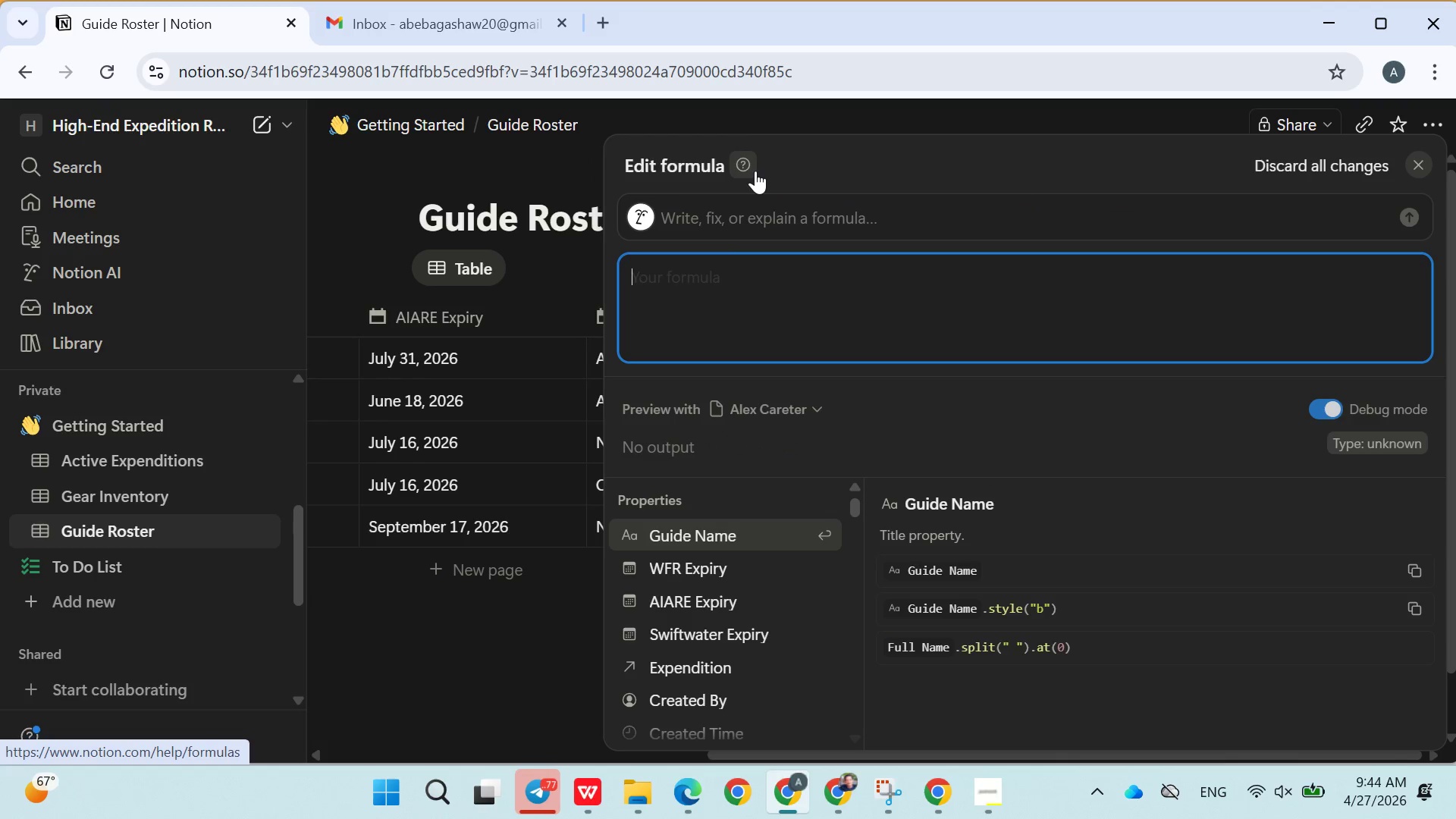 
key(Backspace)
 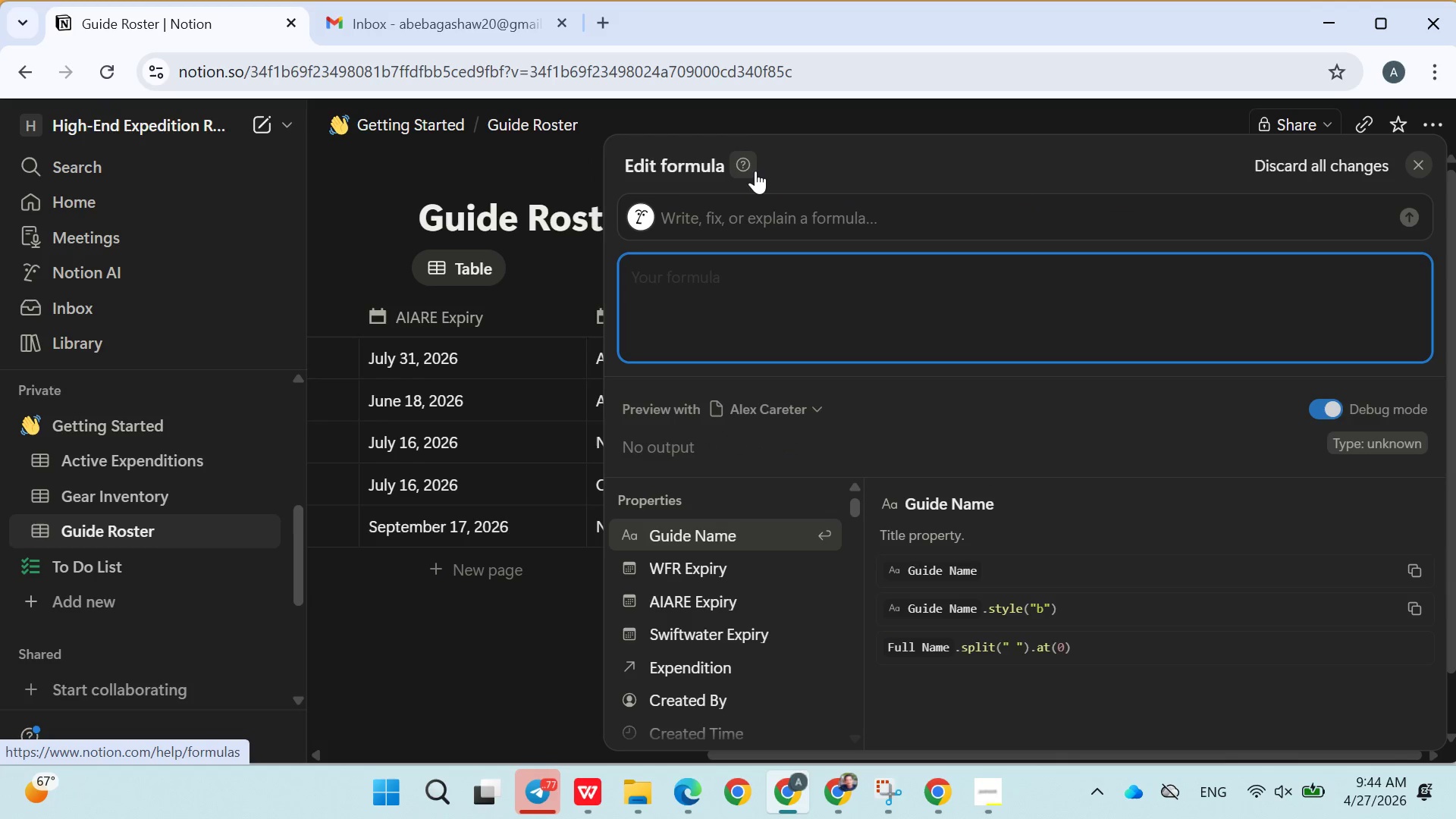 
key(Control+V)
 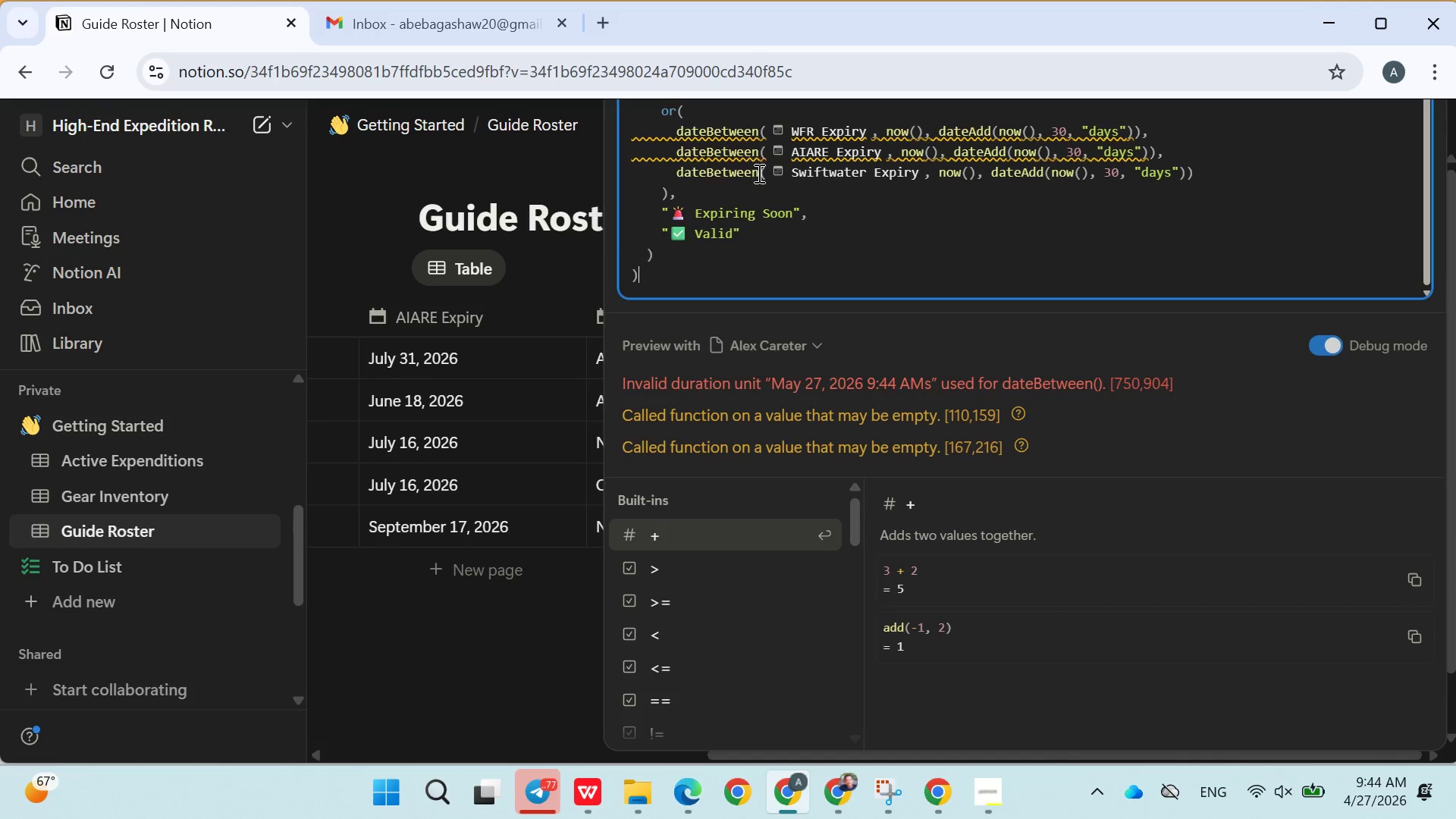 
scroll: coordinate [876, 208], scroll_direction: up, amount: 14.0
 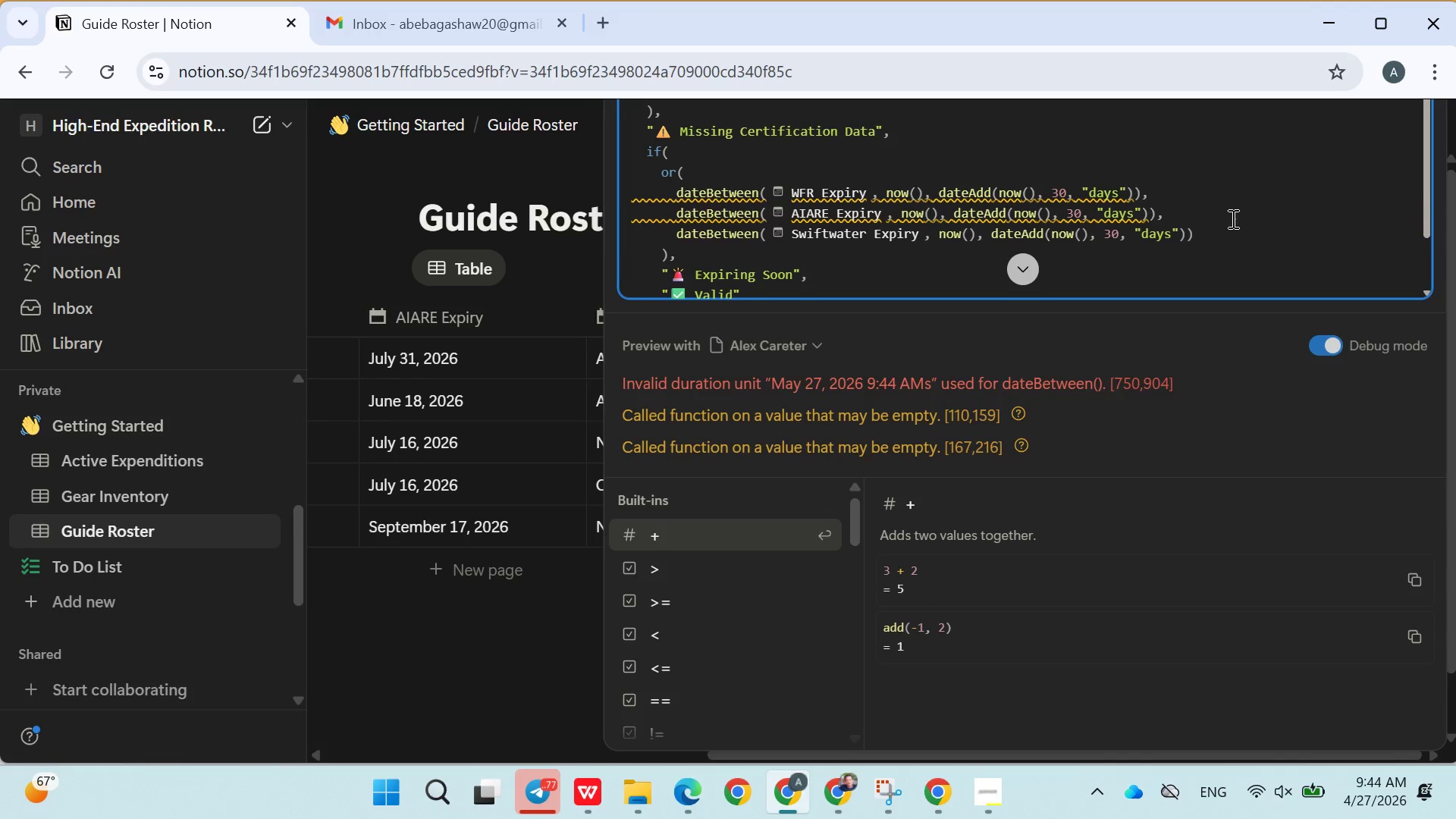 
left_click([1043, 201])
 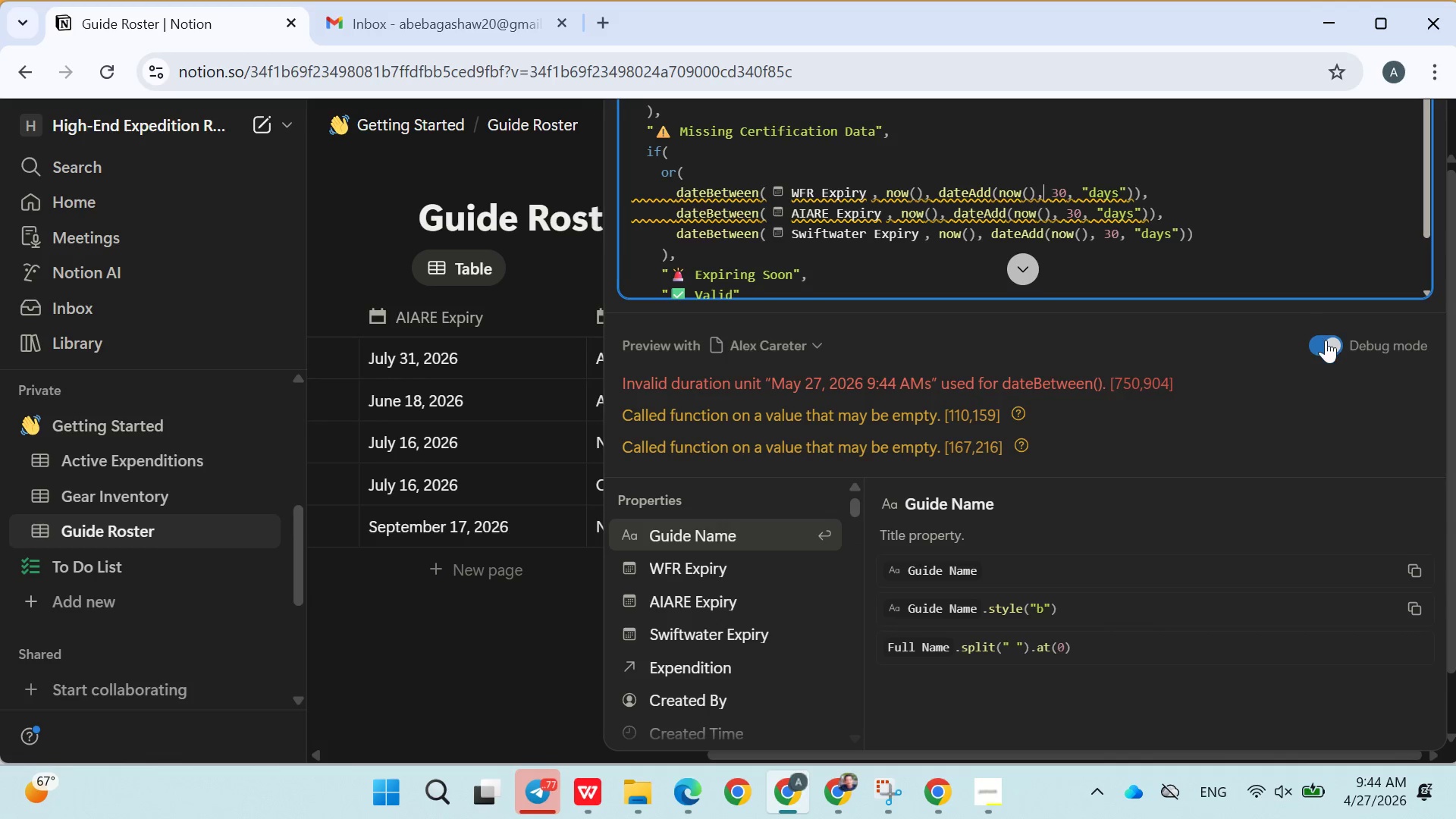 
left_click([1326, 340])
 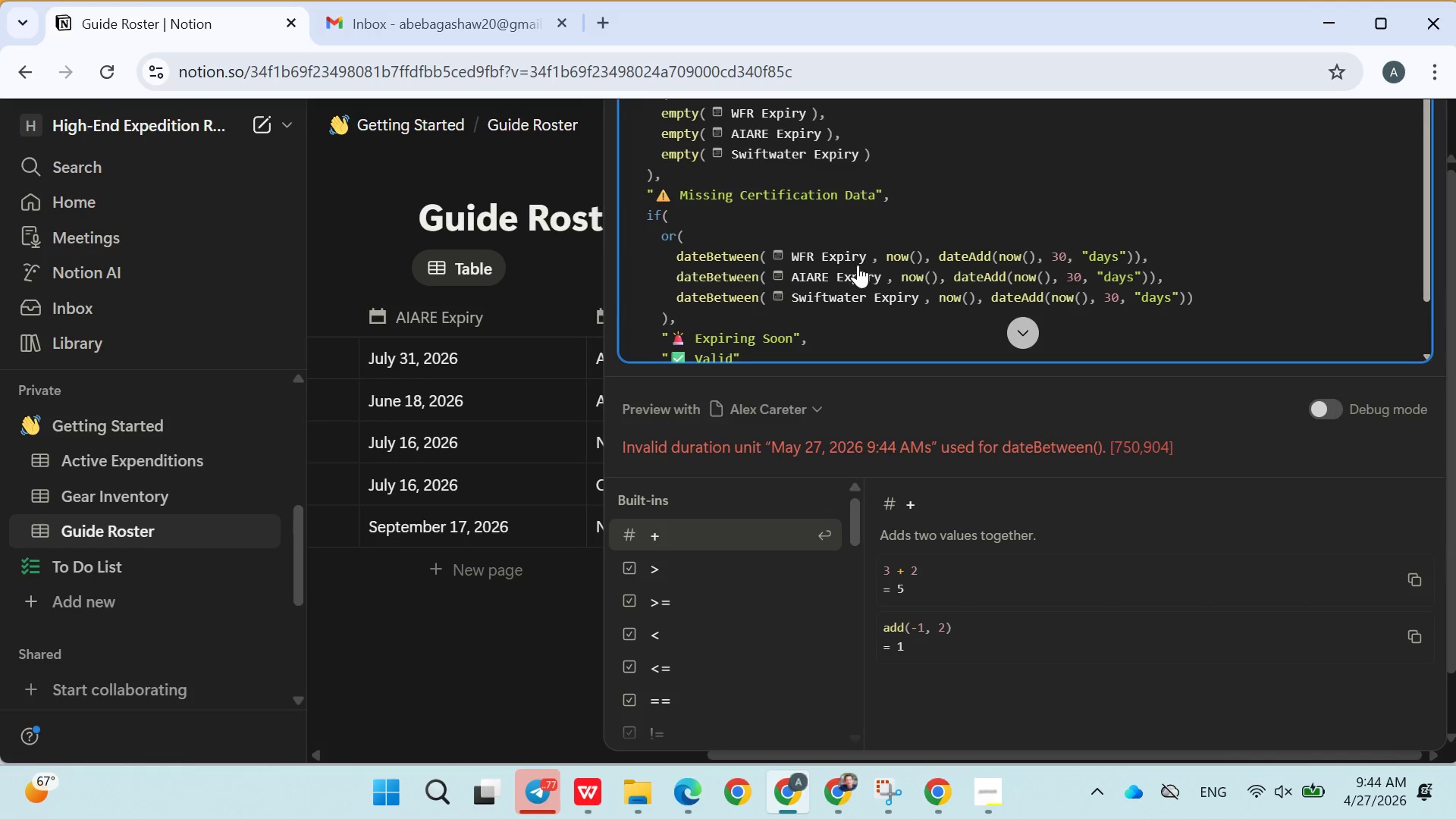 
scroll: coordinate [858, 262], scroll_direction: up, amount: 4.0
 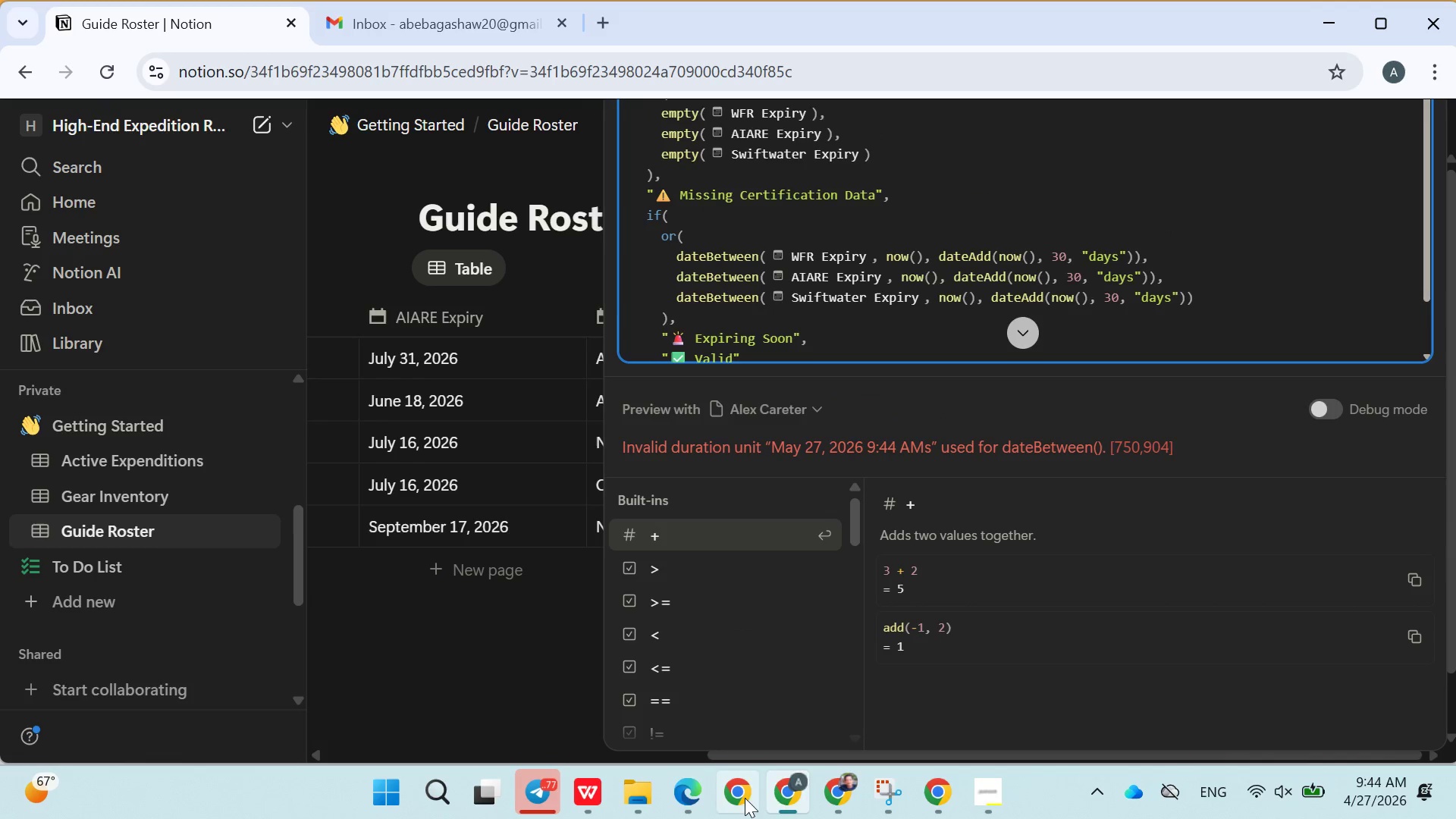 
left_click([915, 796])
 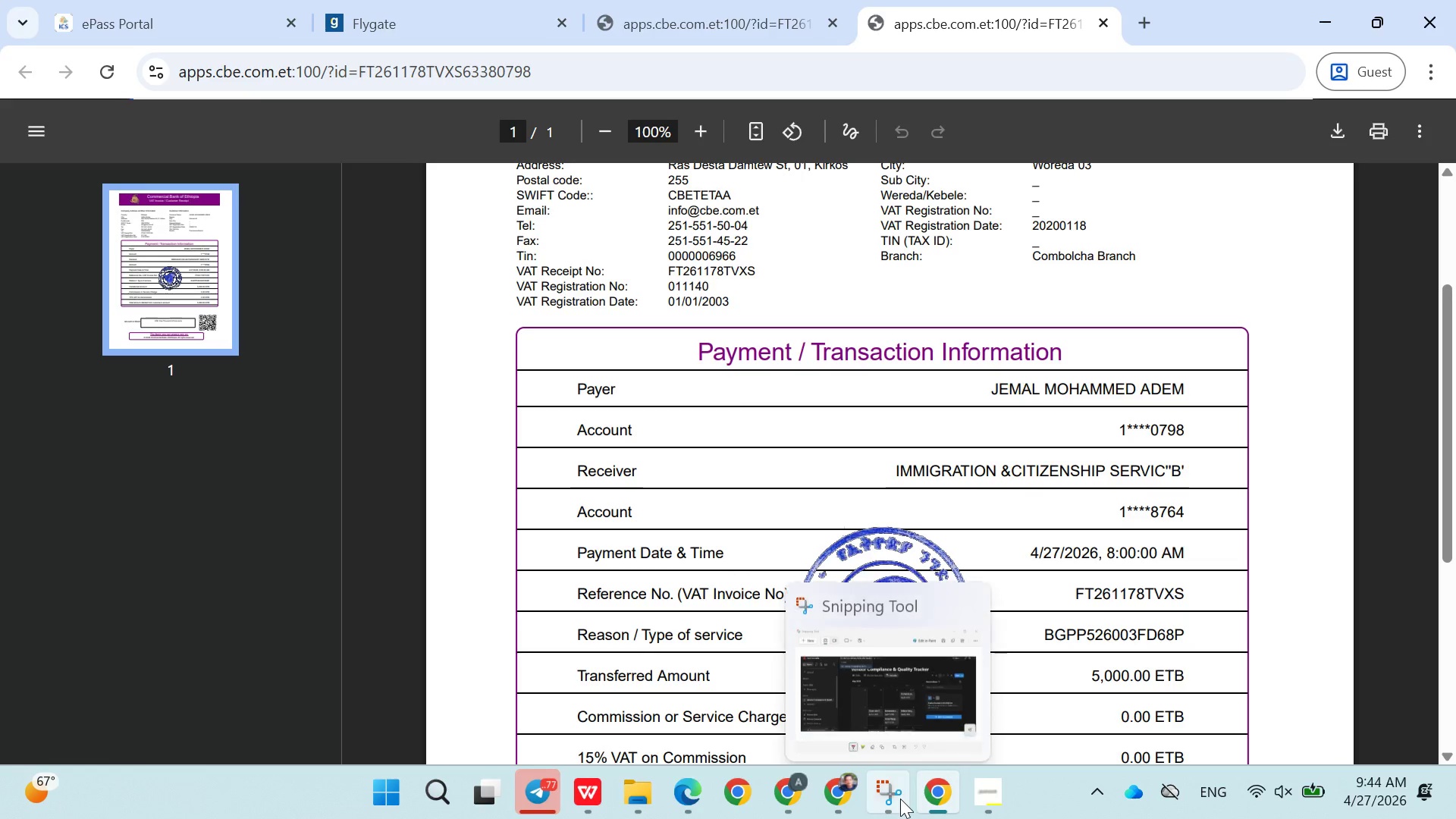 
left_click([899, 799])
 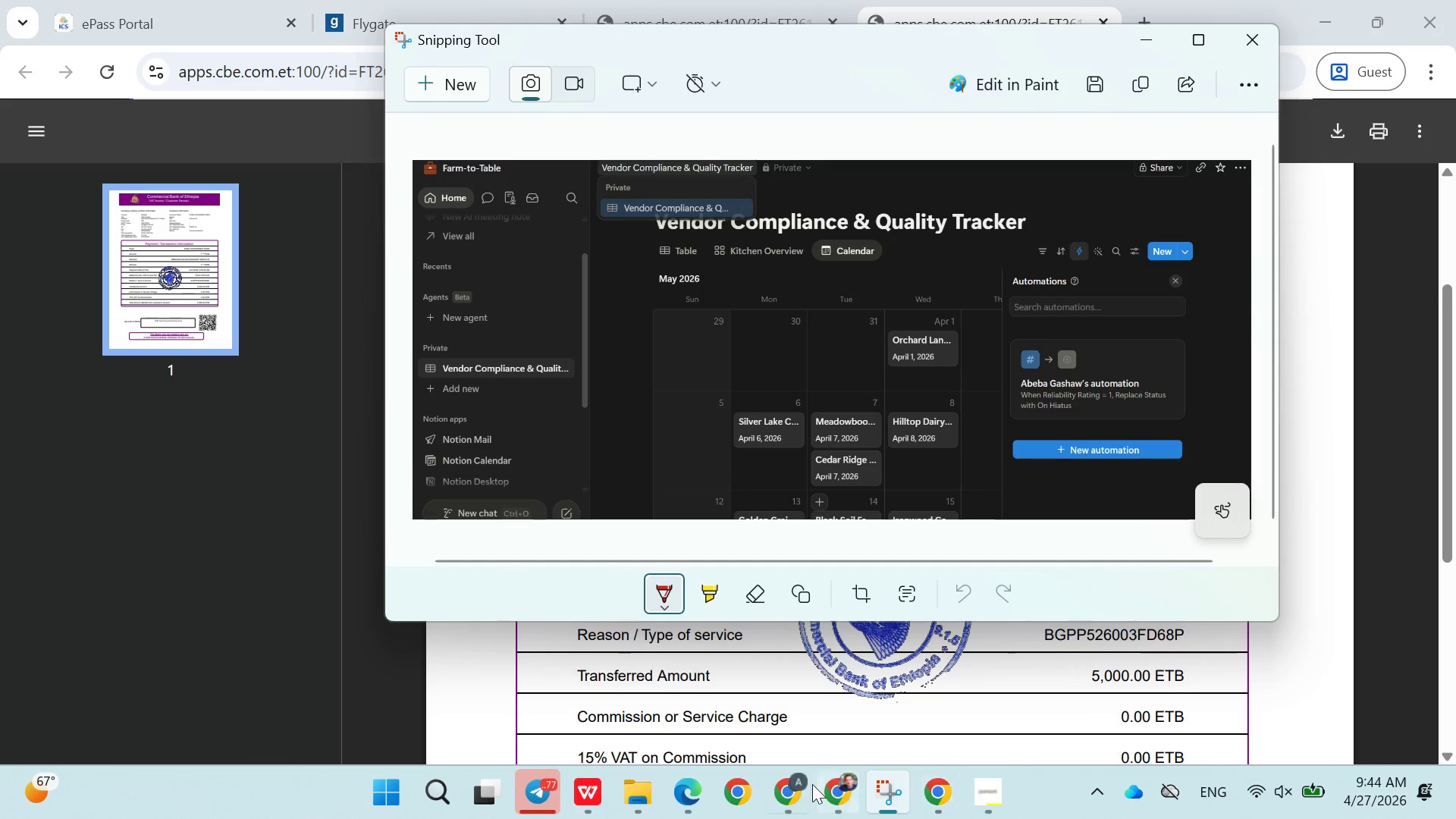 
left_click([795, 786])
 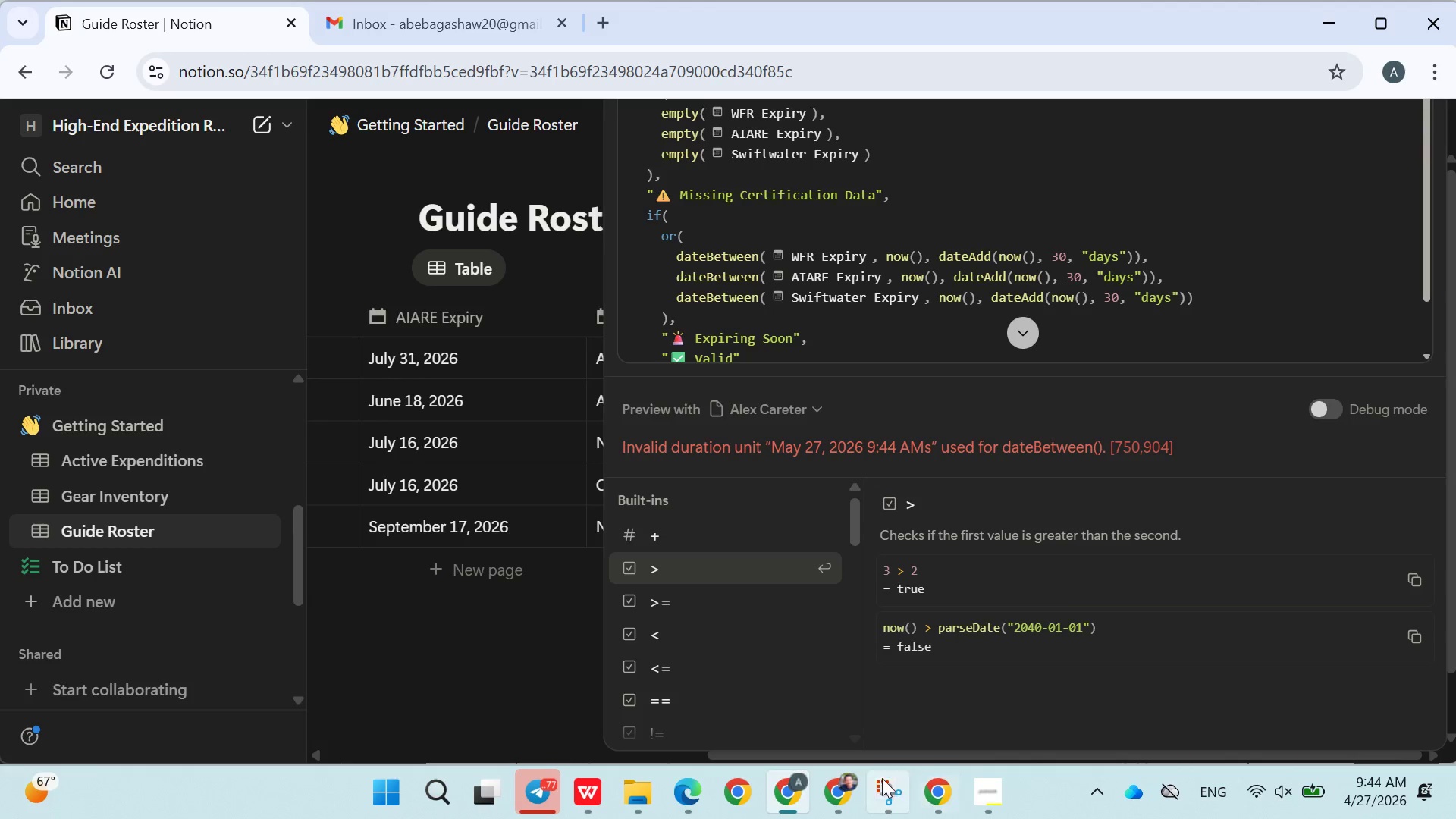 
left_click([876, 778])
 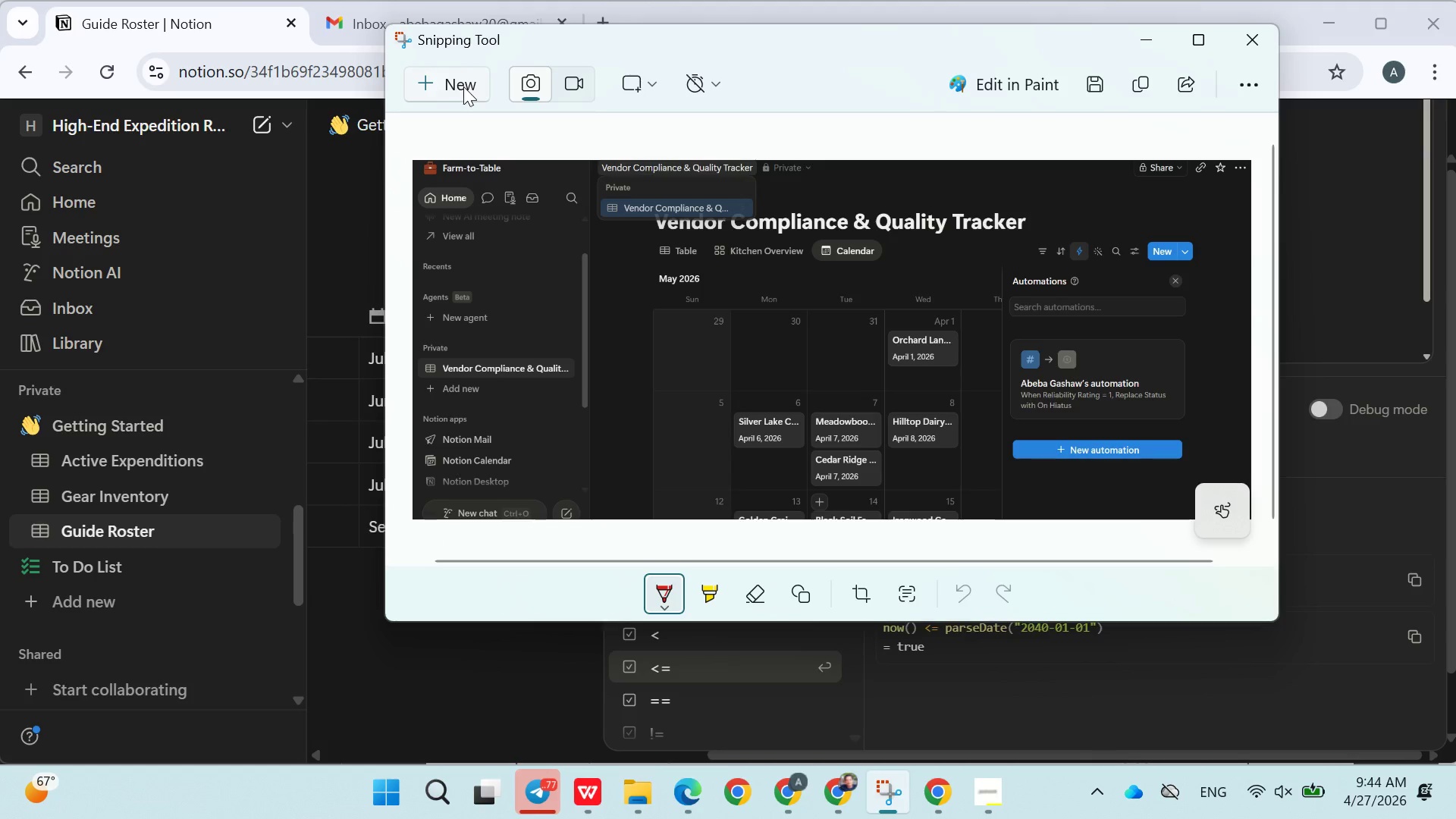 
left_click([463, 86])
 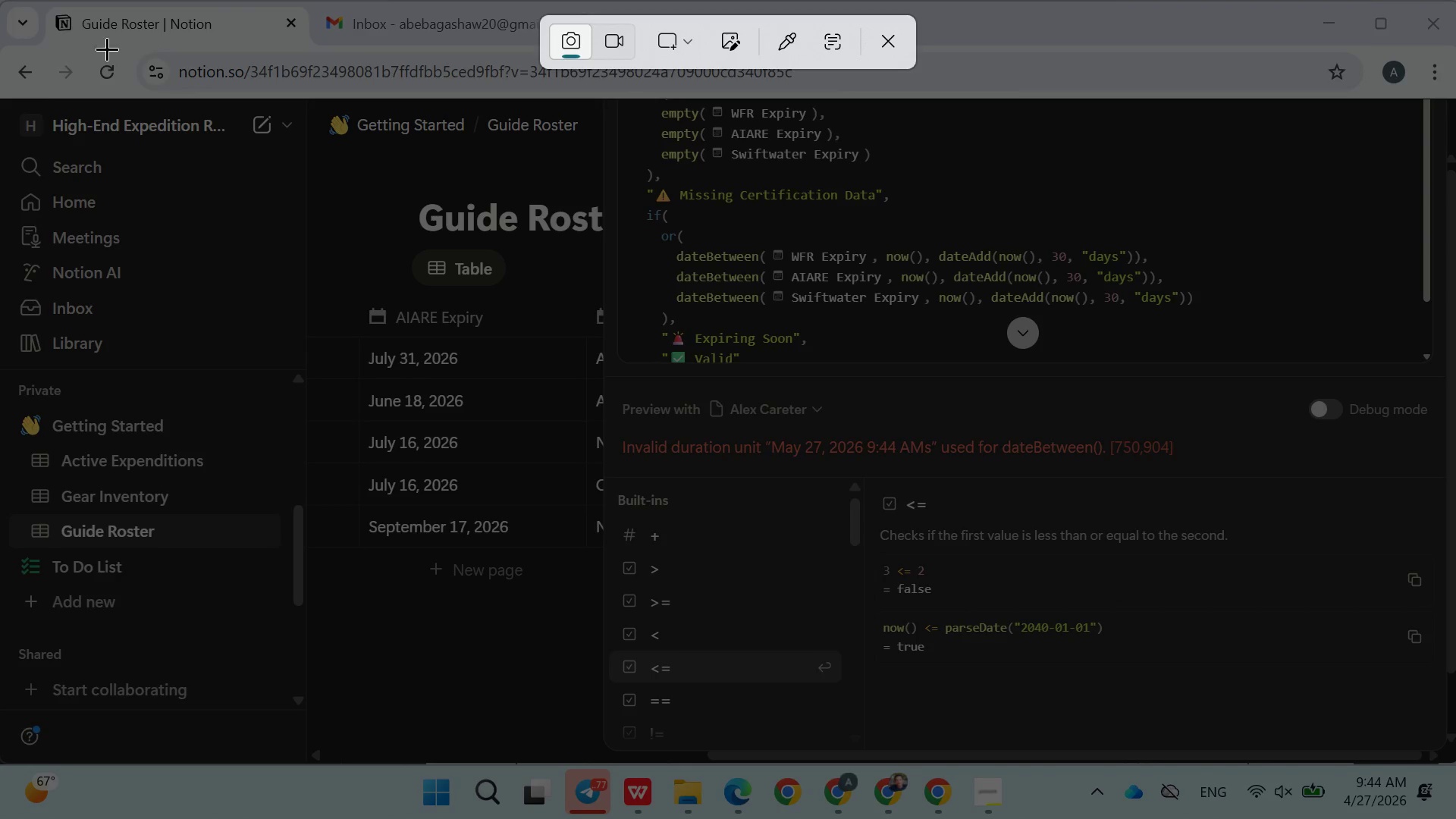 
left_click_drag(start_coordinate=[18, 54], to_coordinate=[1448, 742])
 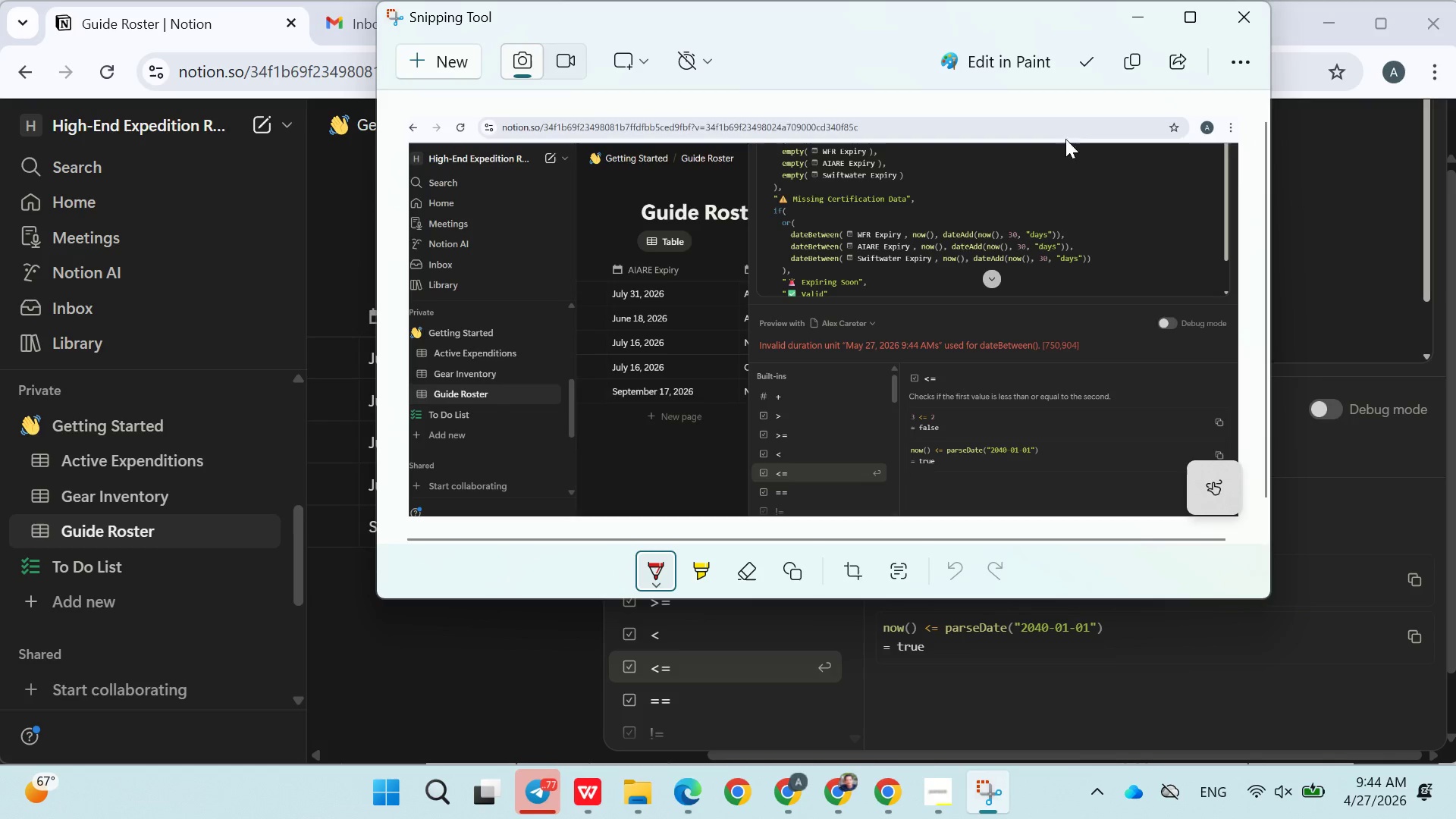 
left_click([1119, 68])
 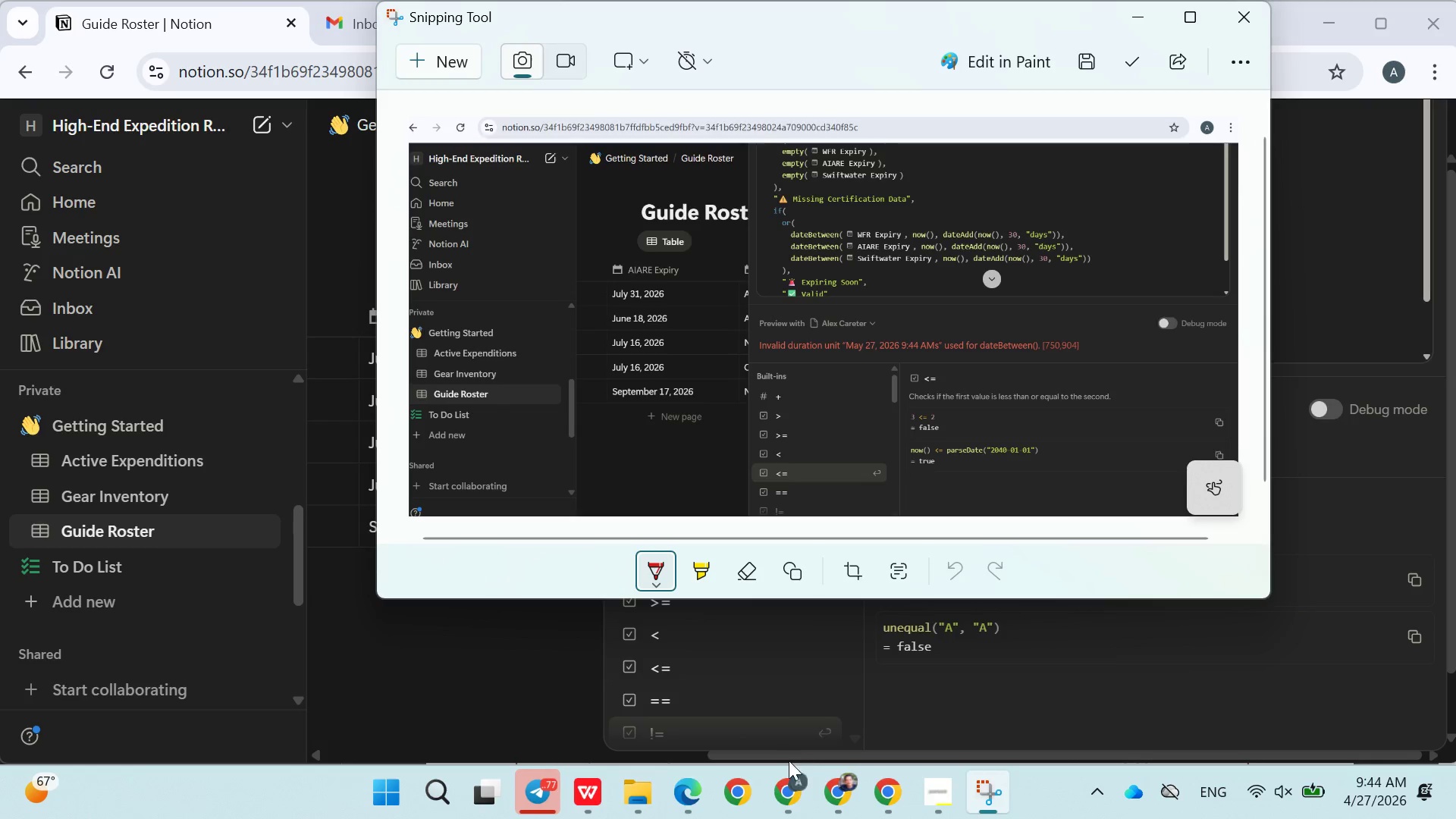 
left_click([793, 777])
 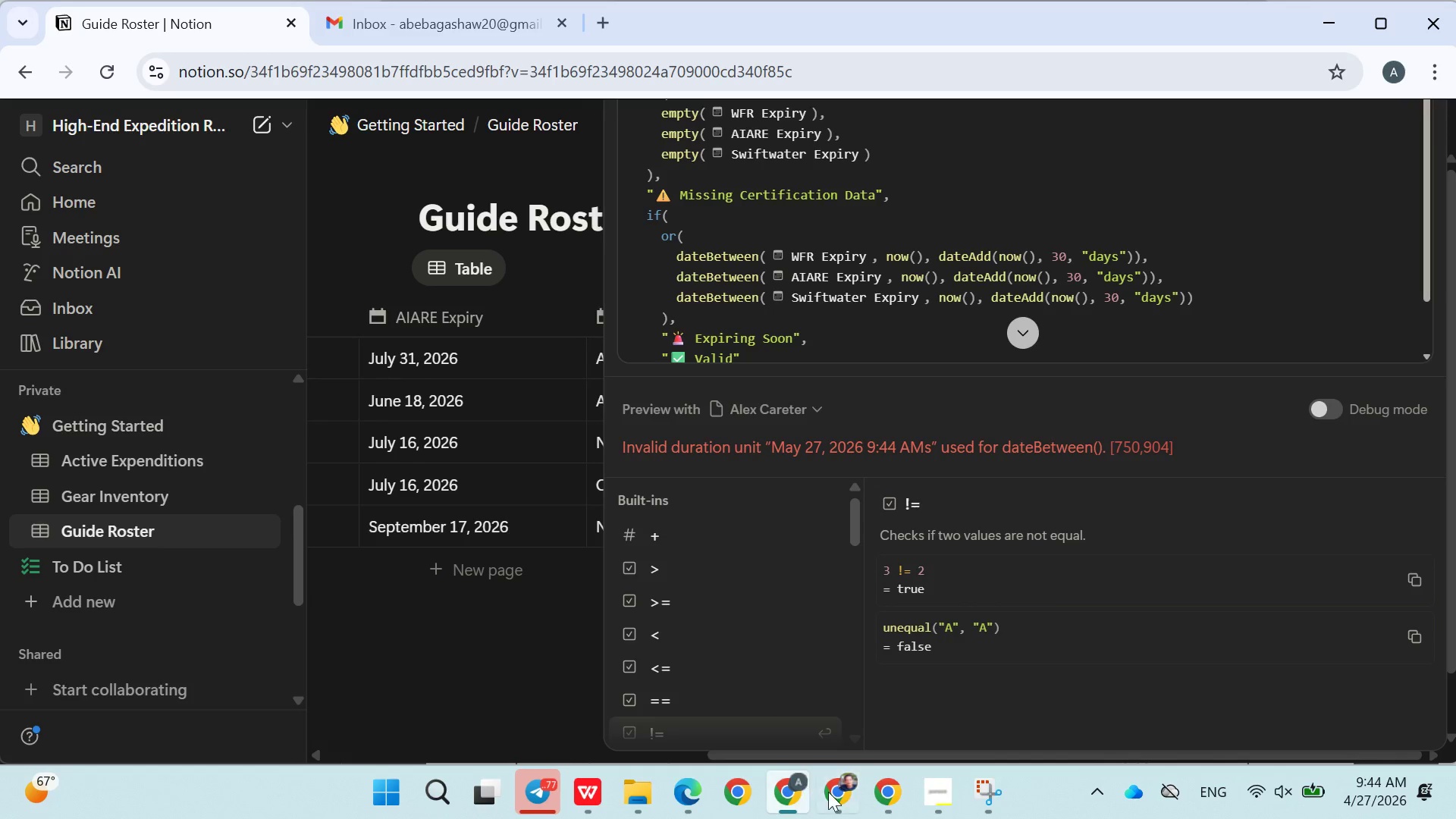 
left_click([828, 792])
 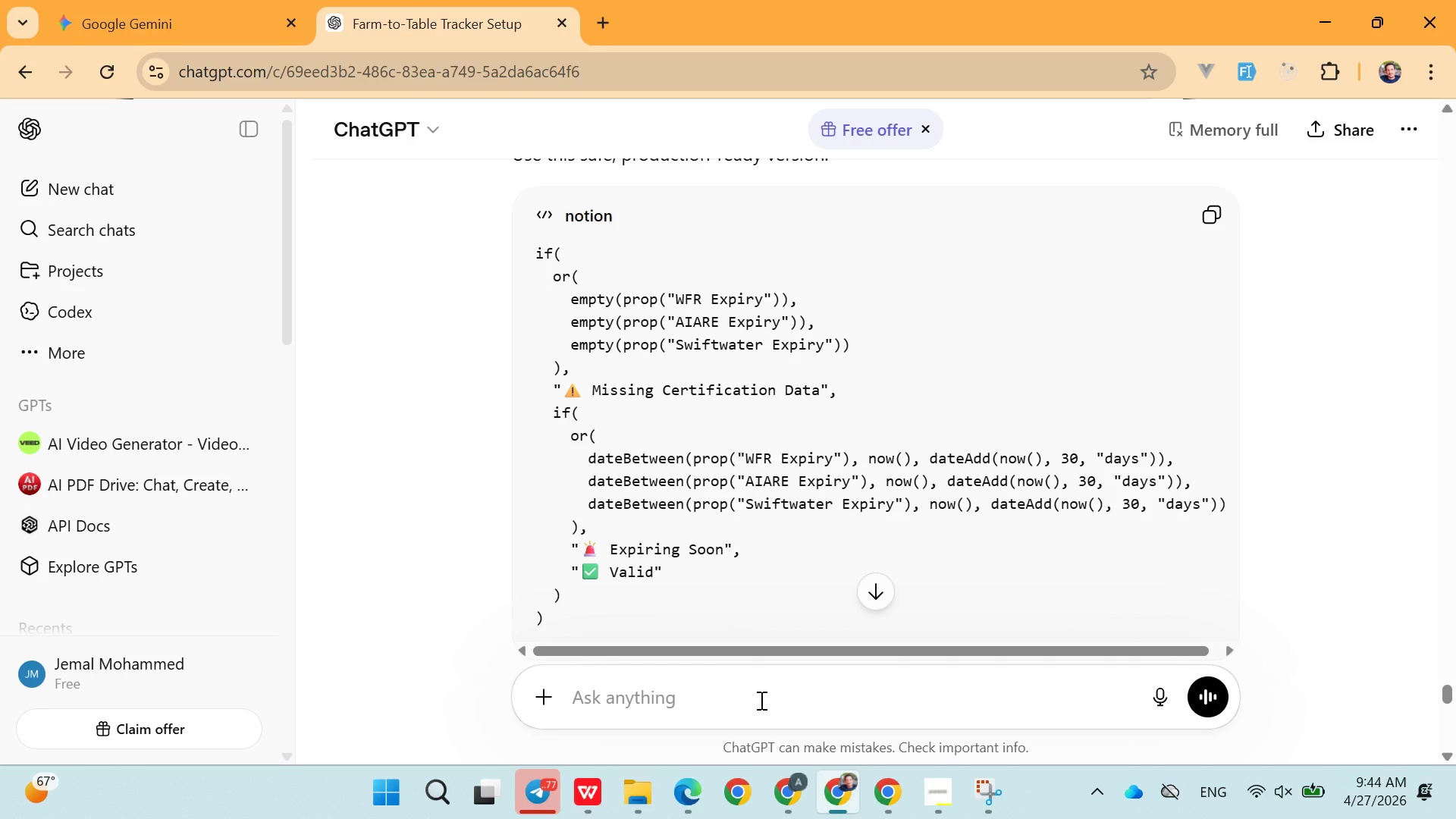 
left_click([760, 700])
 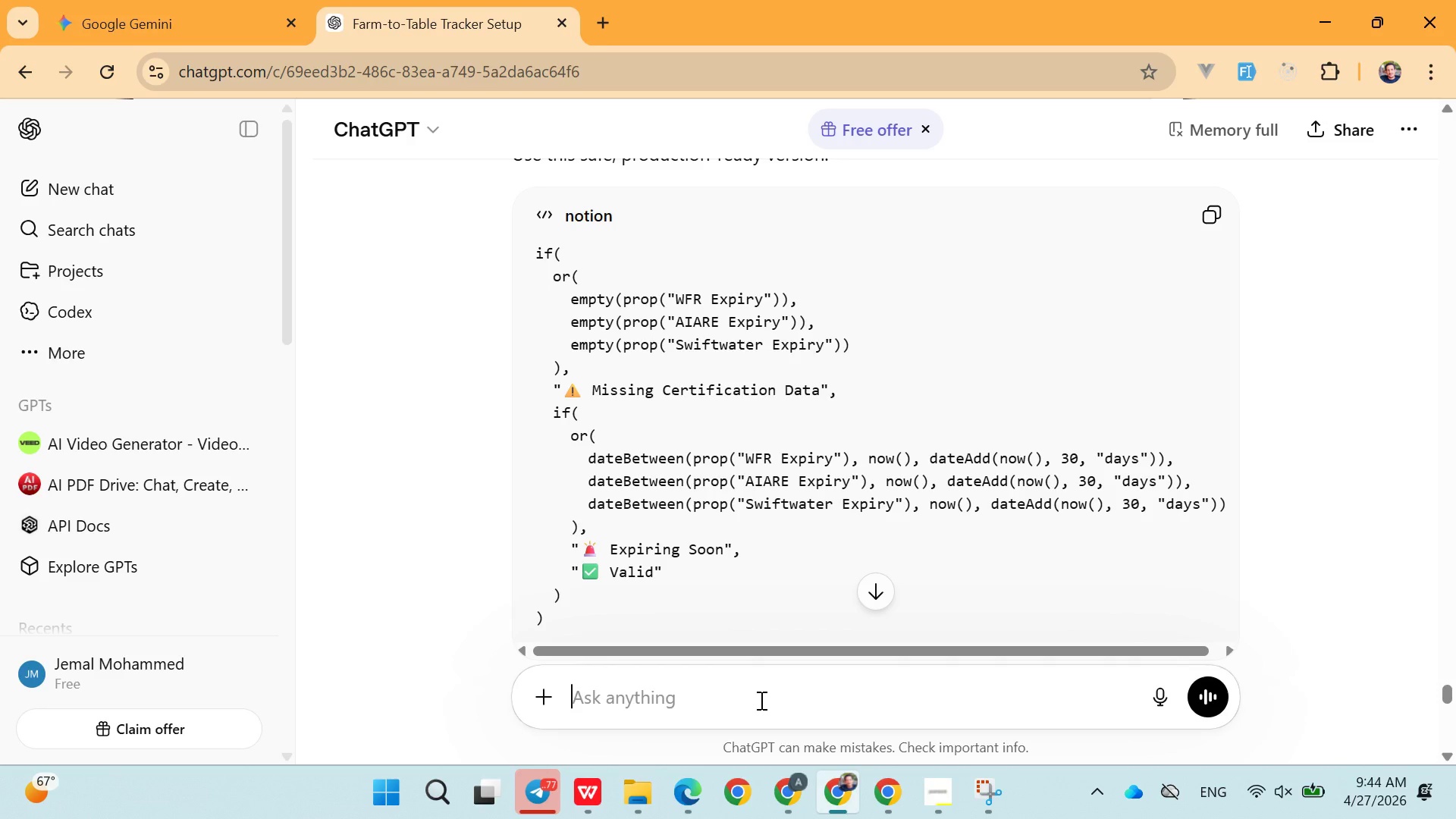 
key(Control+V)
 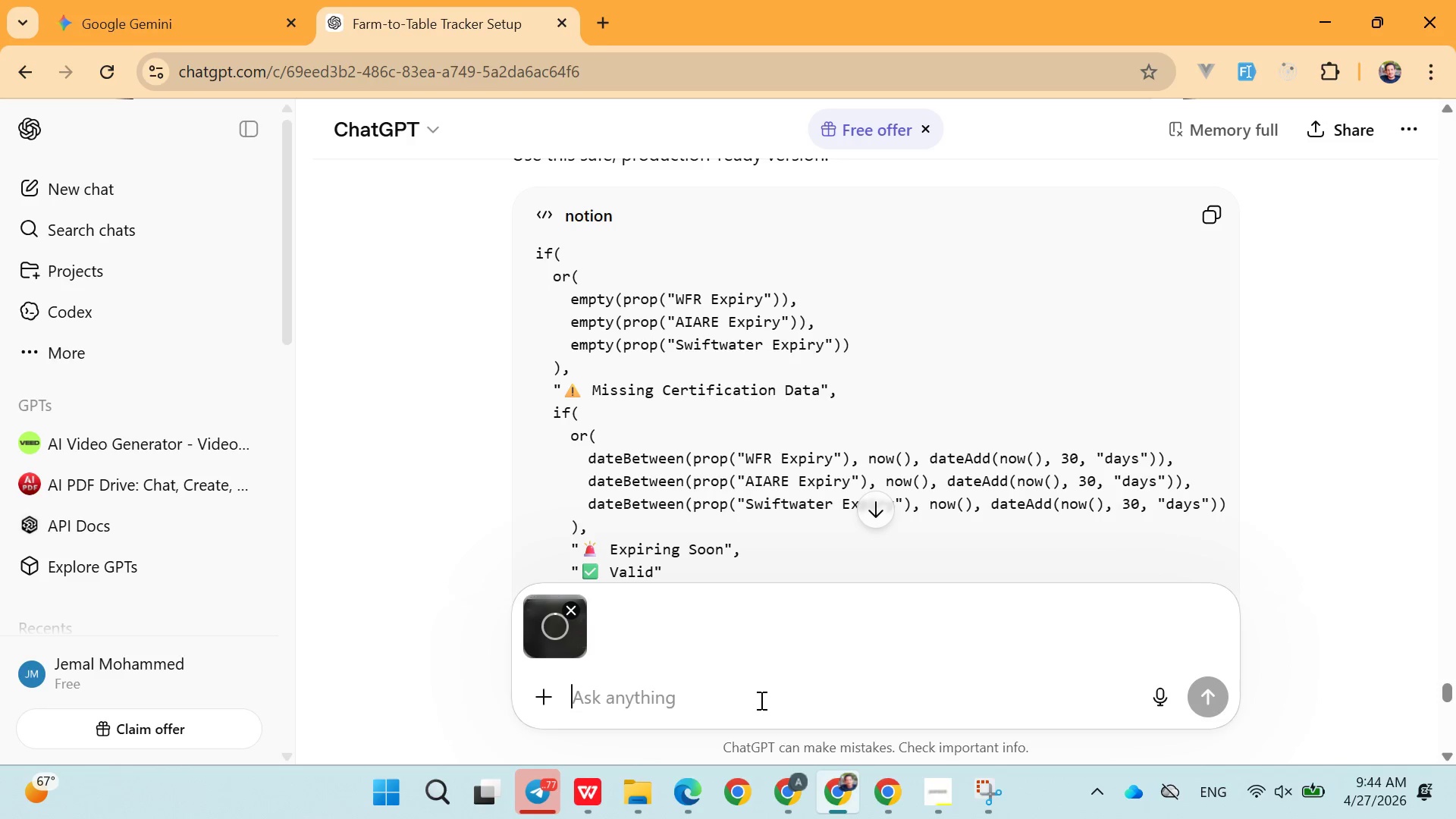 
key(Enter)
 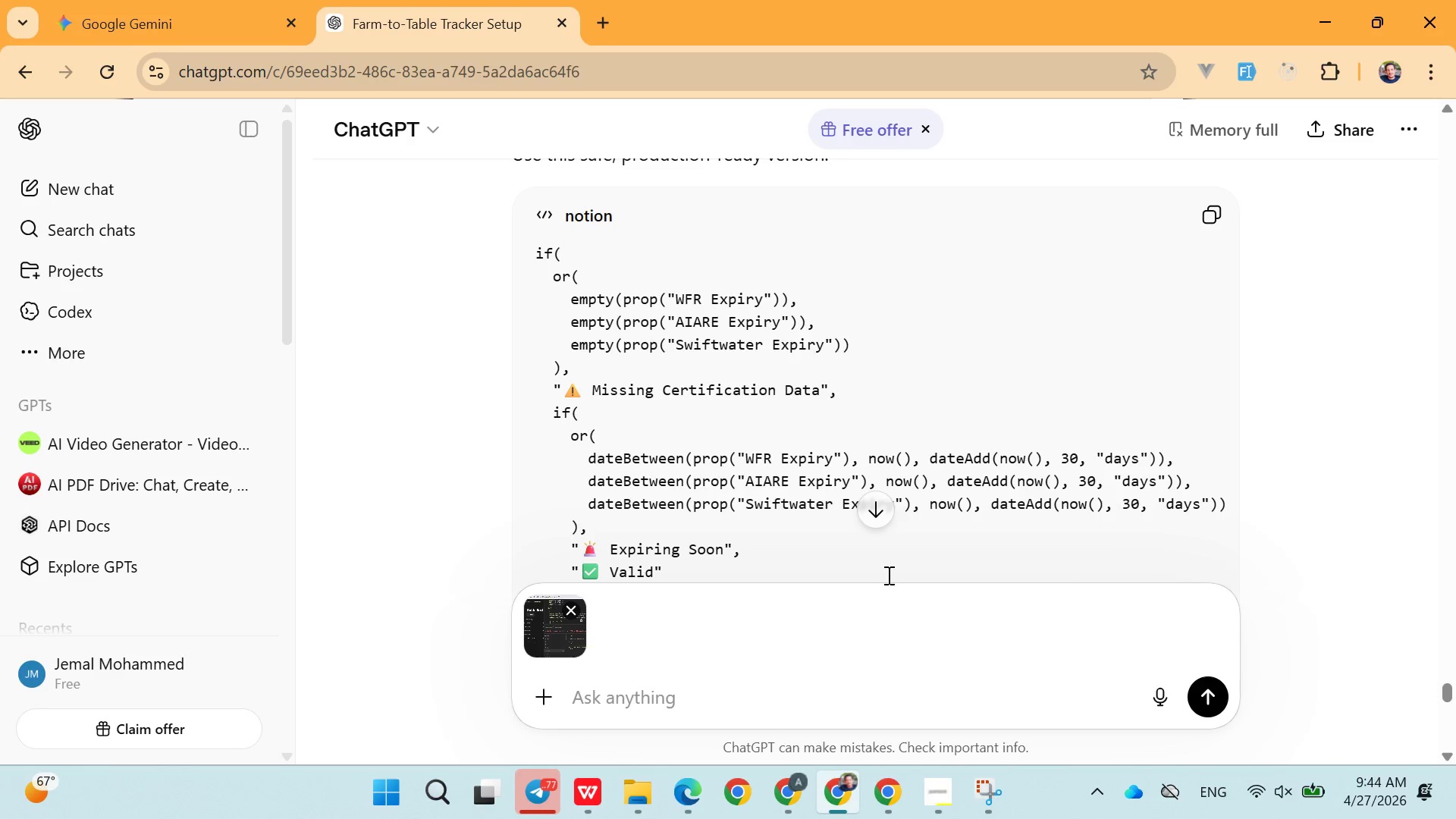 
scroll: coordinate [1003, 555], scroll_direction: down, amount: 28.0
 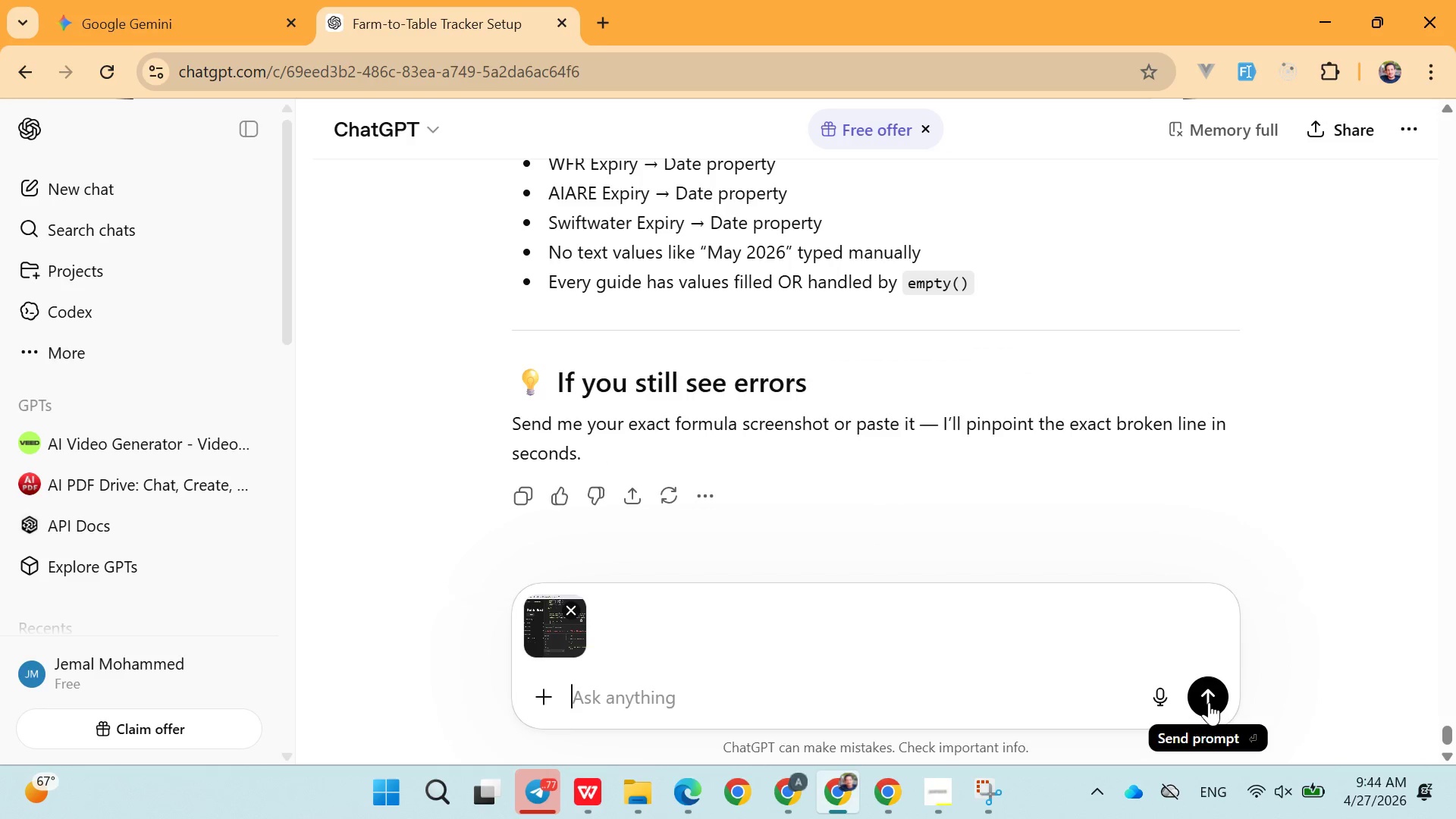 
left_click([1209, 702])
 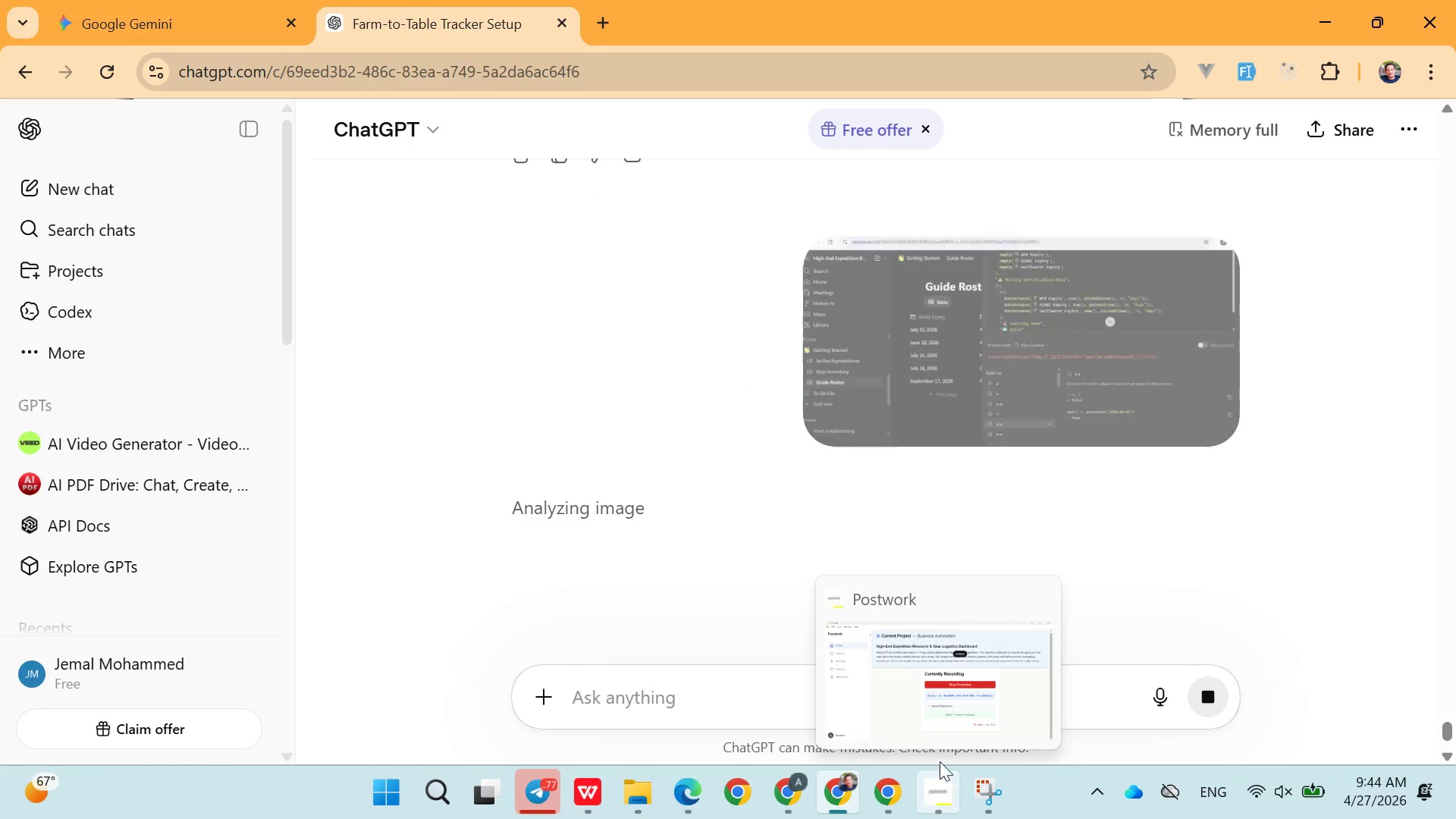 
left_click([943, 748])
 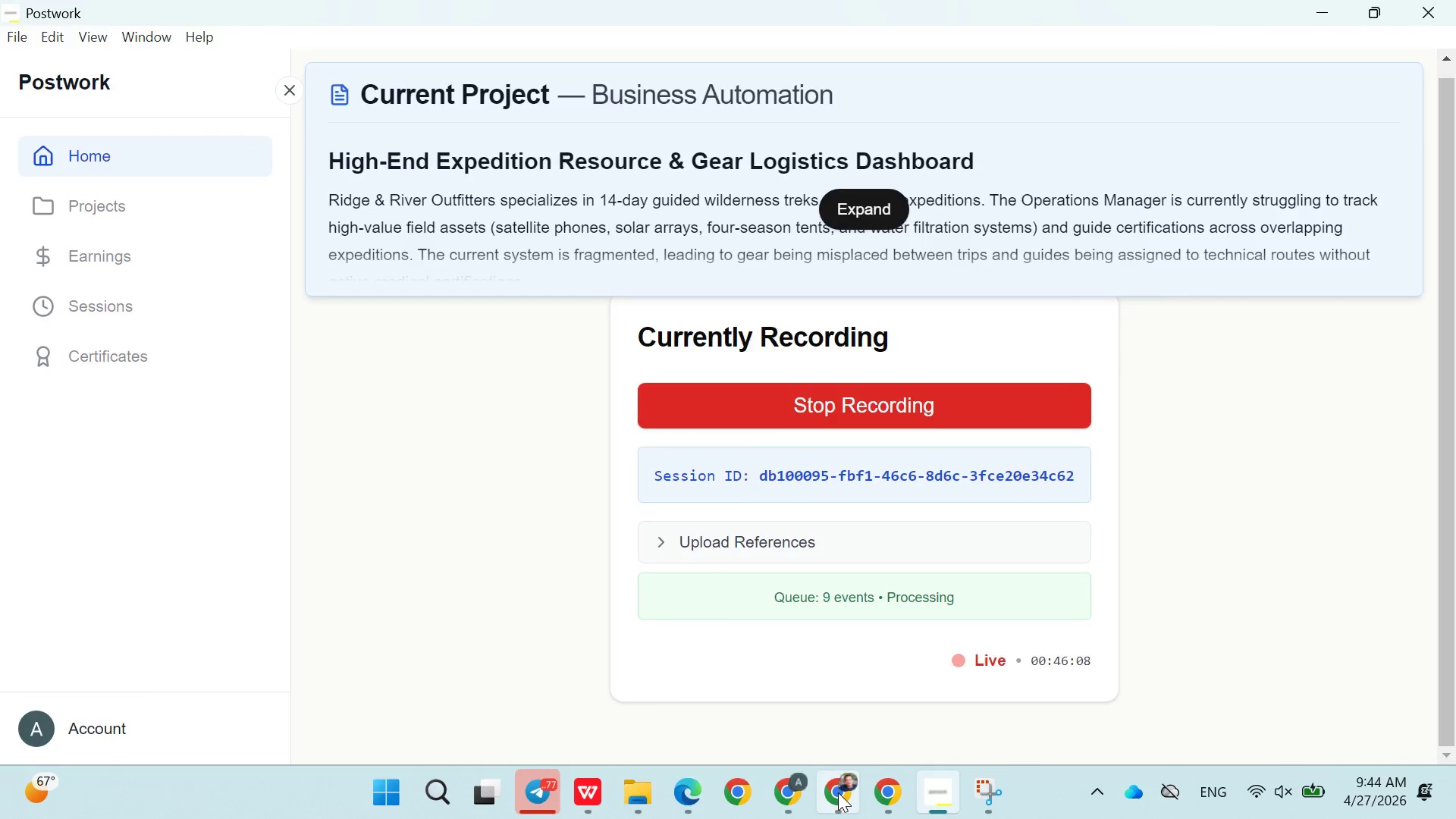 
left_click([838, 792])
 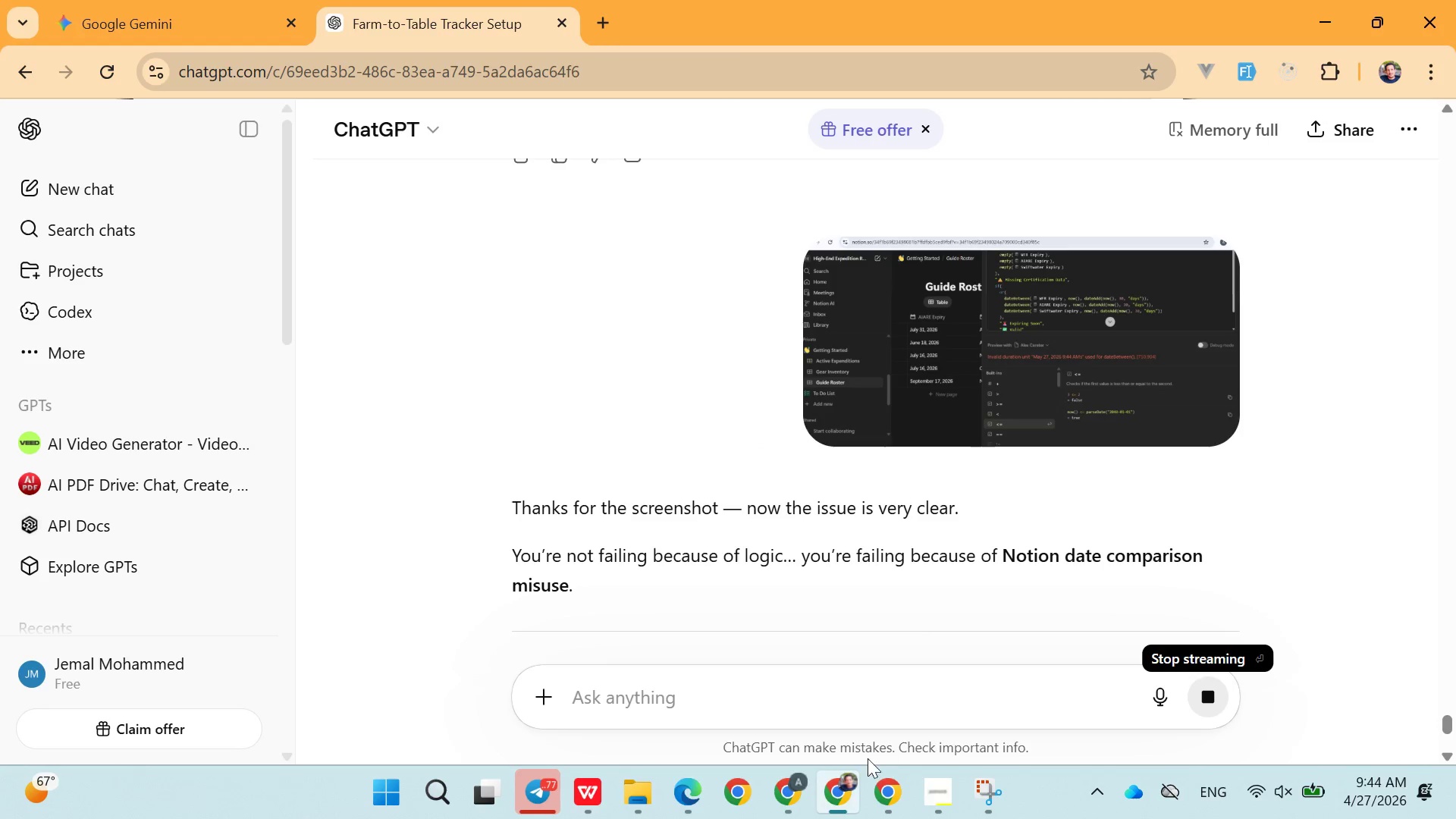 
scroll: coordinate [682, 450], scroll_direction: down, amount: 3.0
 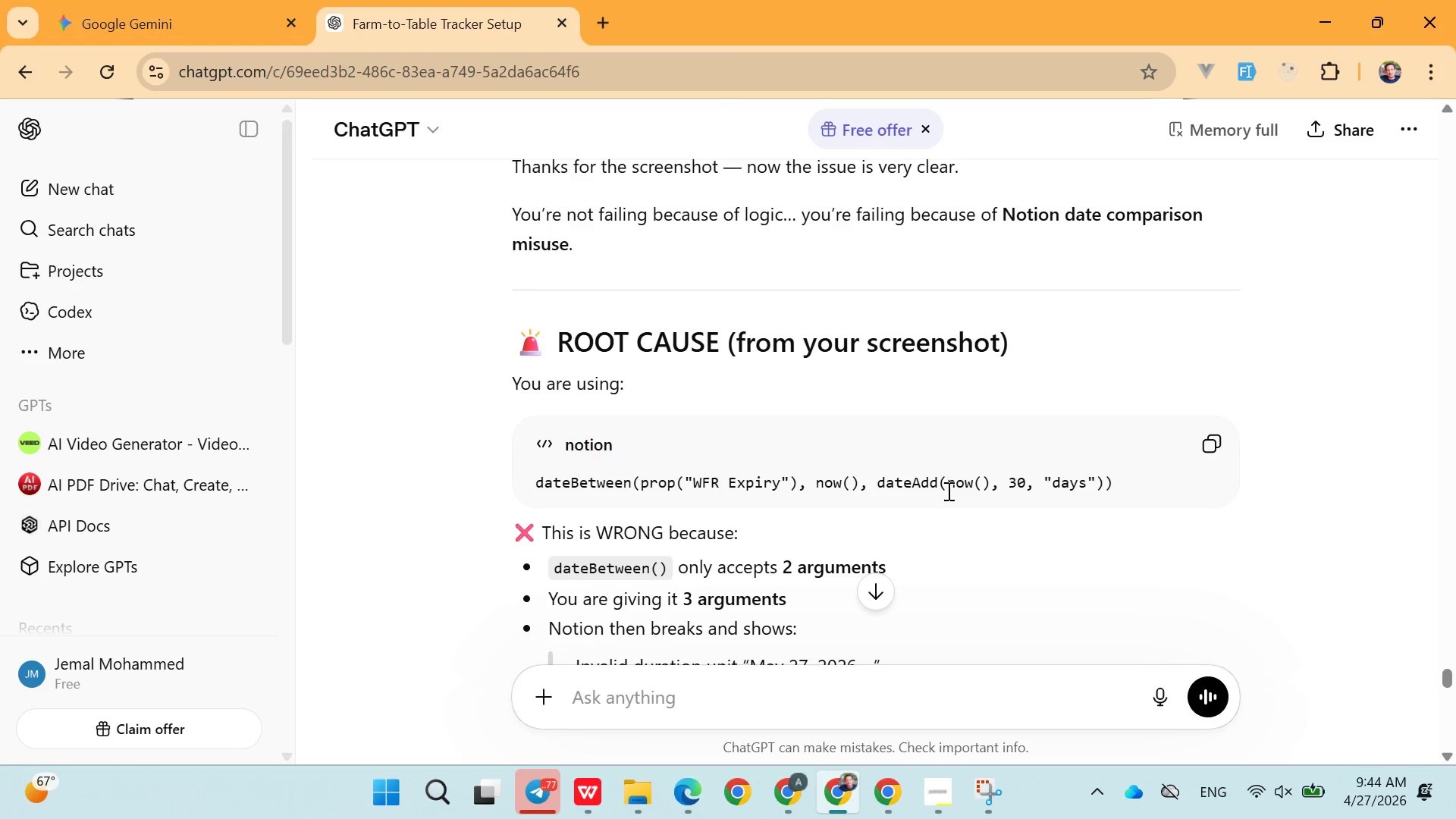 
left_click([1194, 444])
 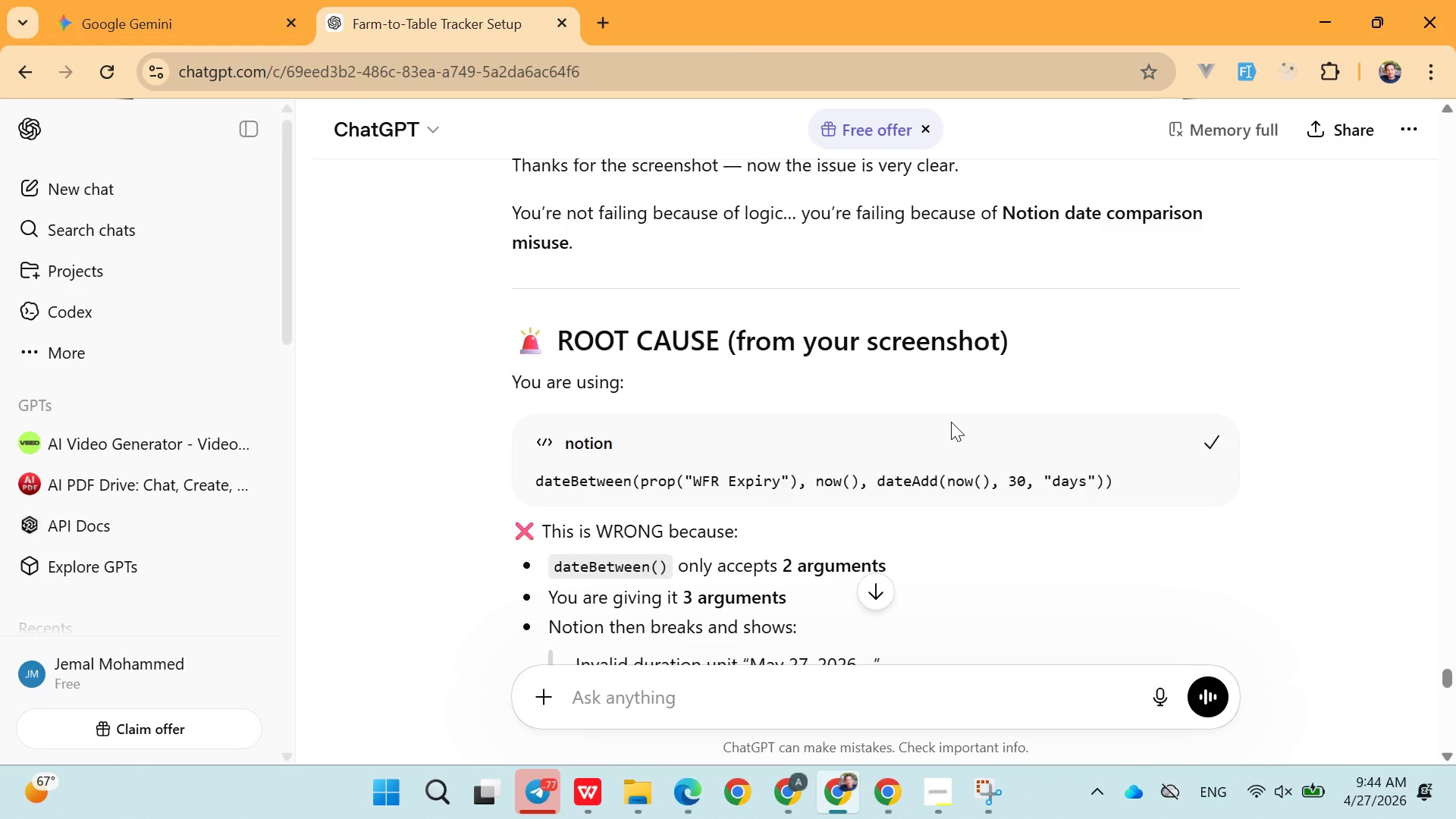 
scroll: coordinate [951, 421], scroll_direction: down, amount: 6.0
 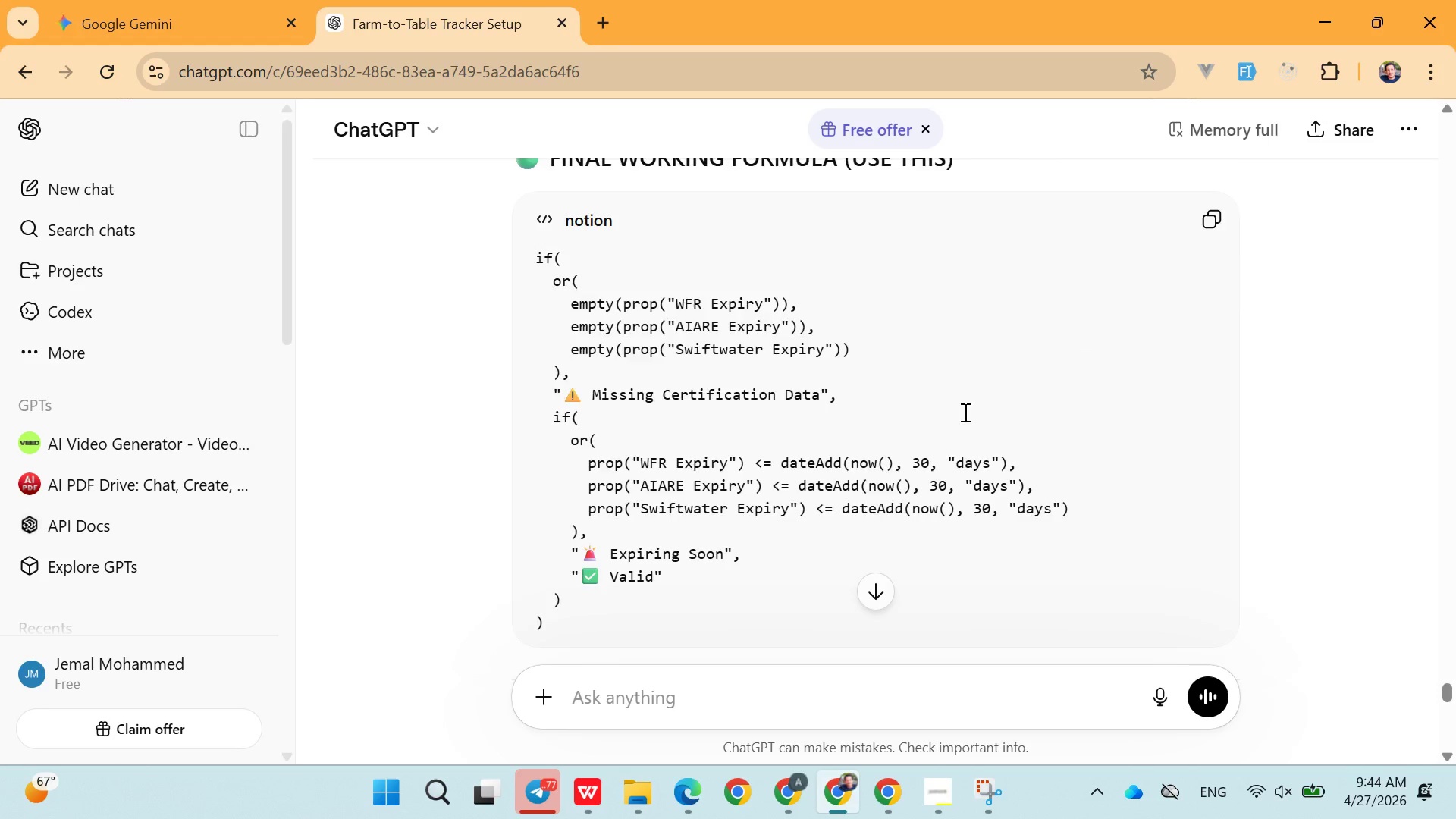 
scroll: coordinate [964, 412], scroll_direction: none, amount: 0.0
 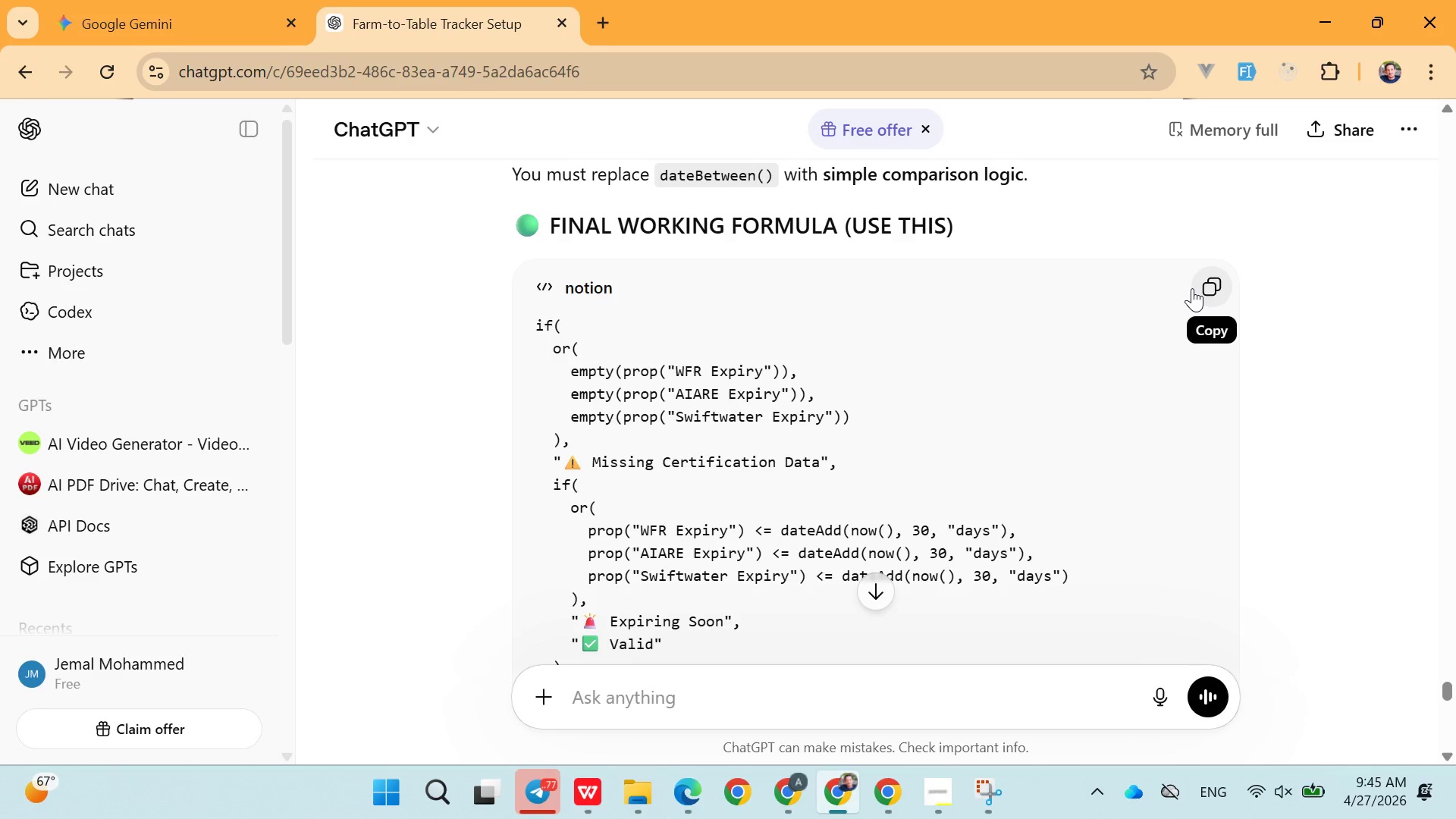 
left_click([1192, 288])
 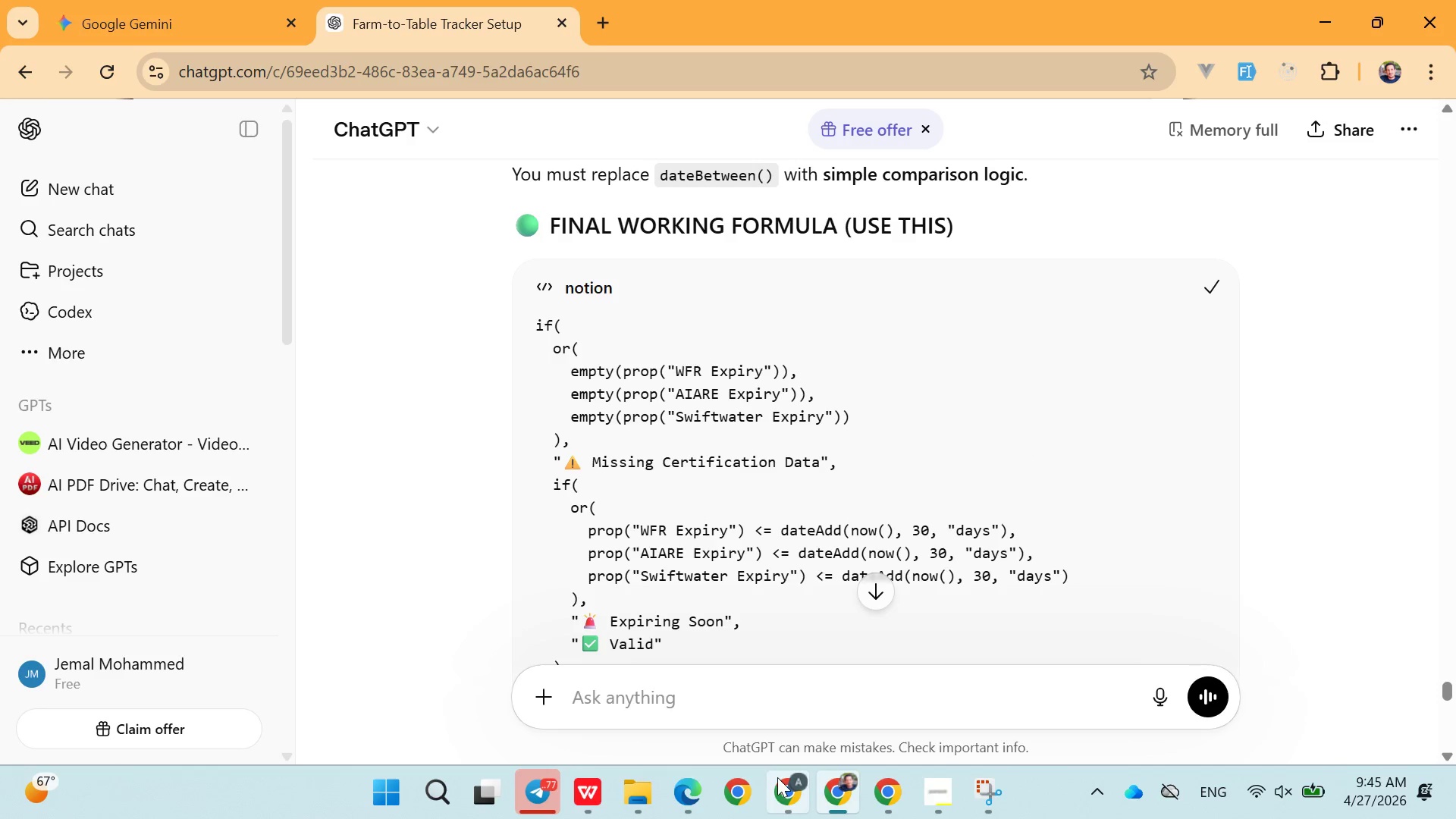 
left_click([777, 777])
 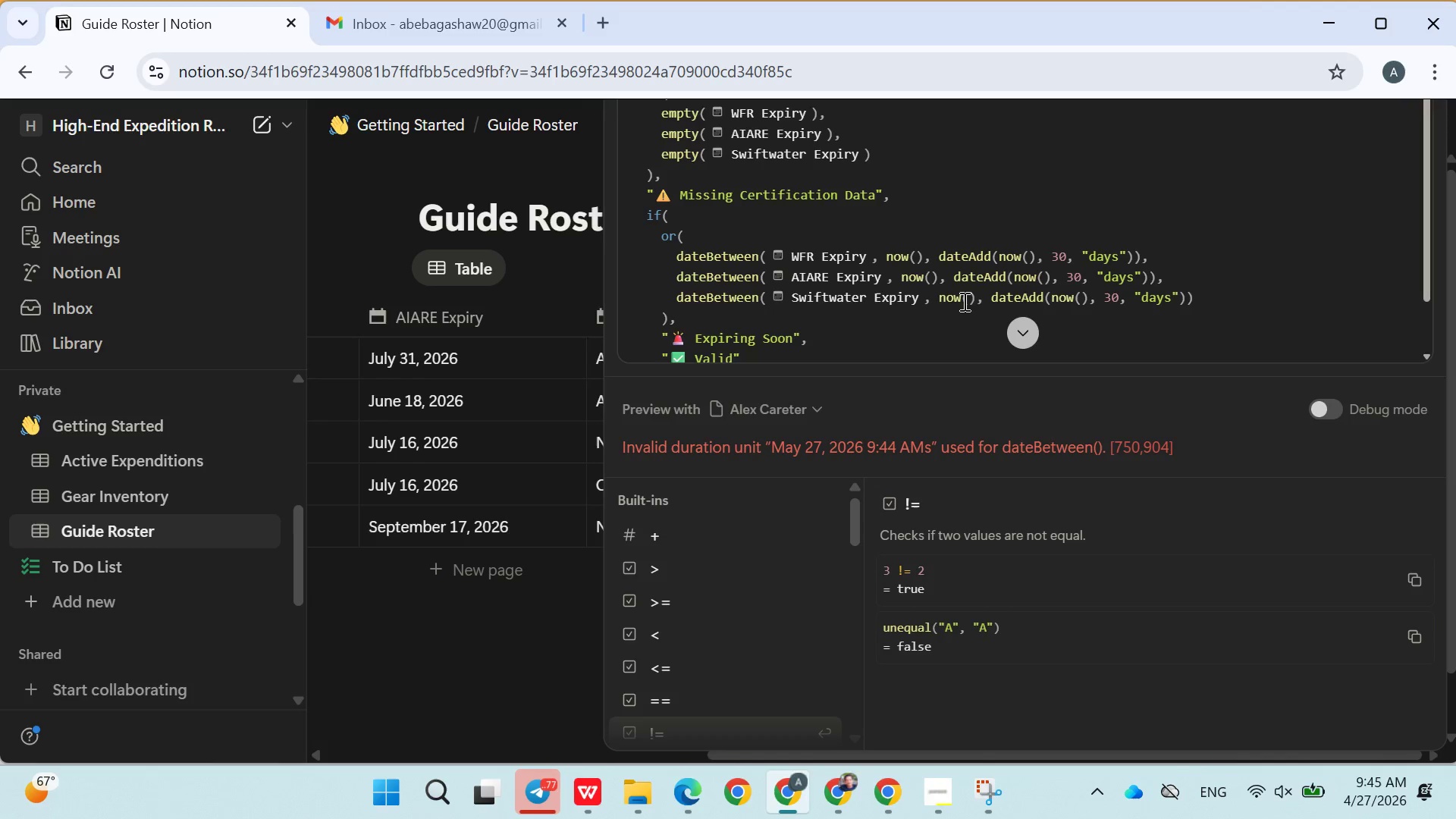 
left_click([963, 301])
 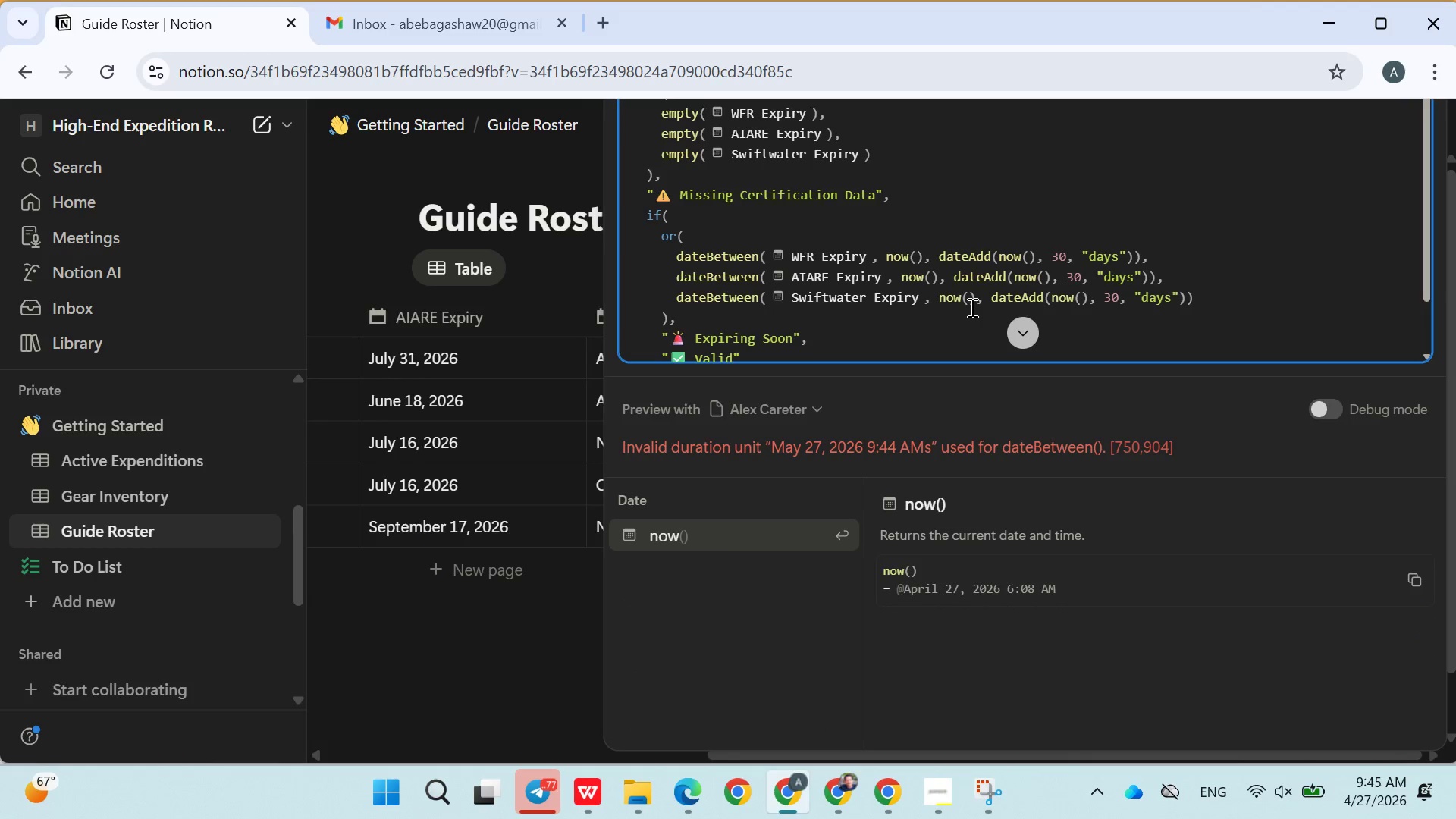 
key(Control+A)
 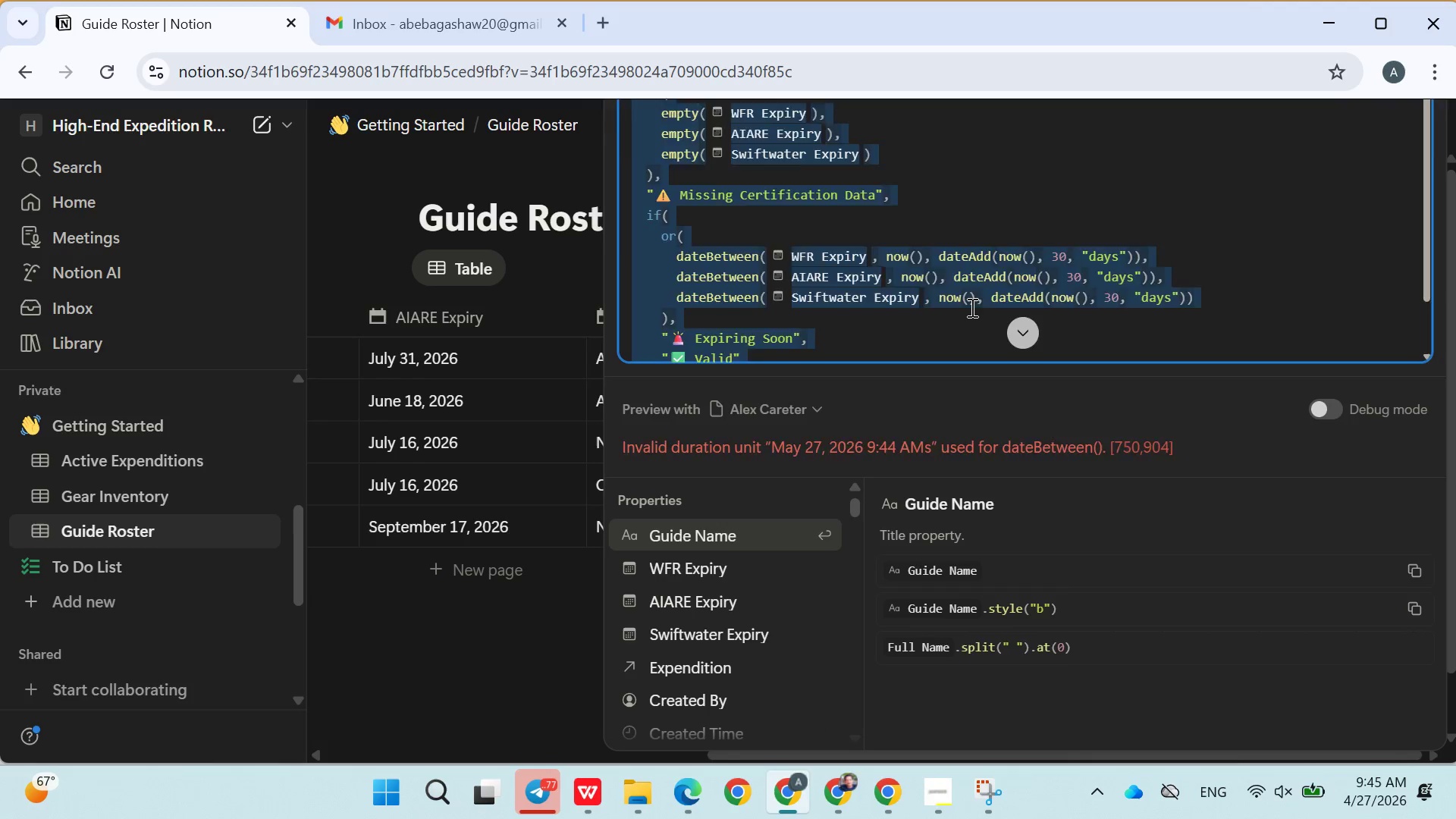 
key(Backspace)
 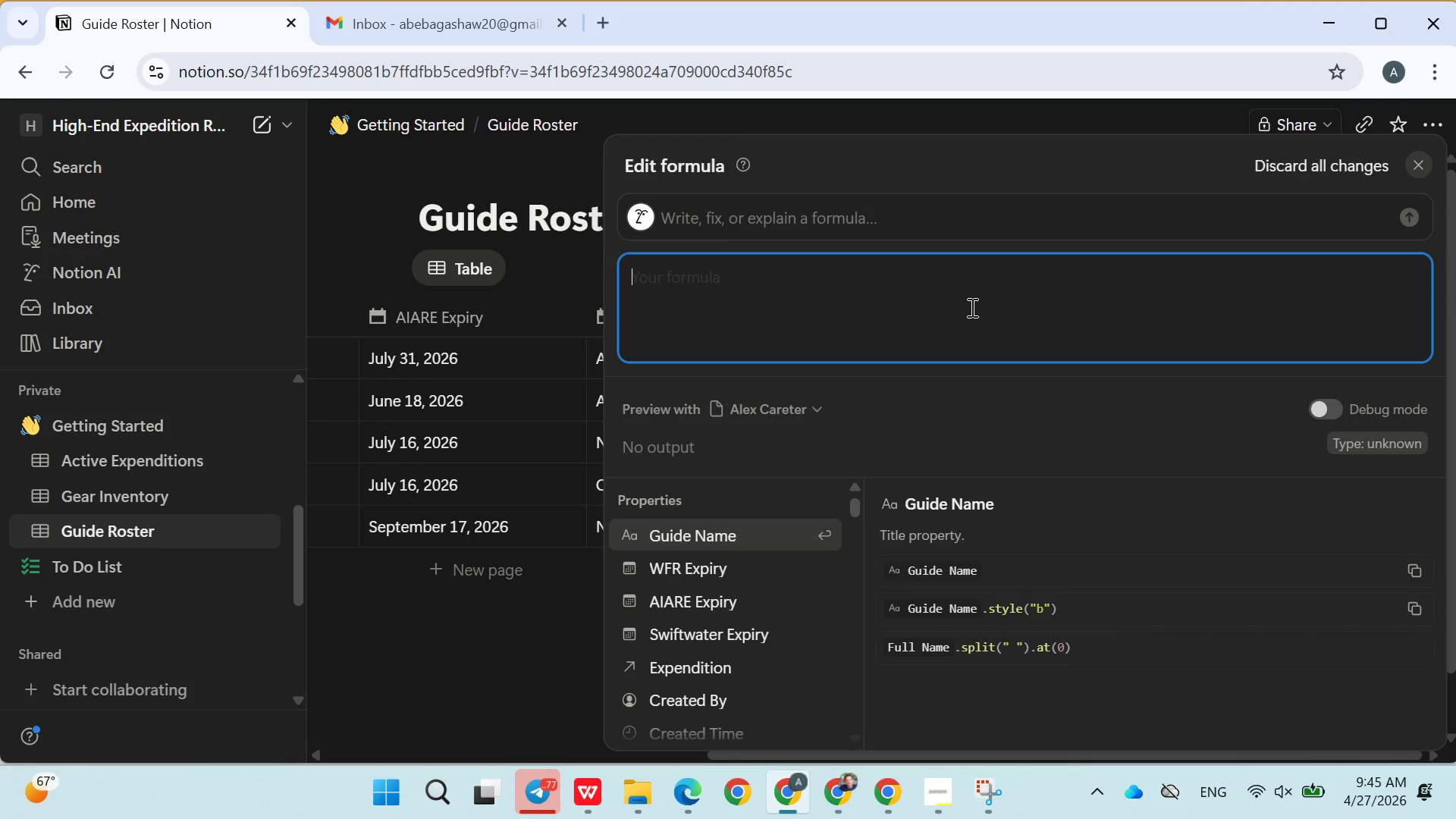 
key(Control+V)
 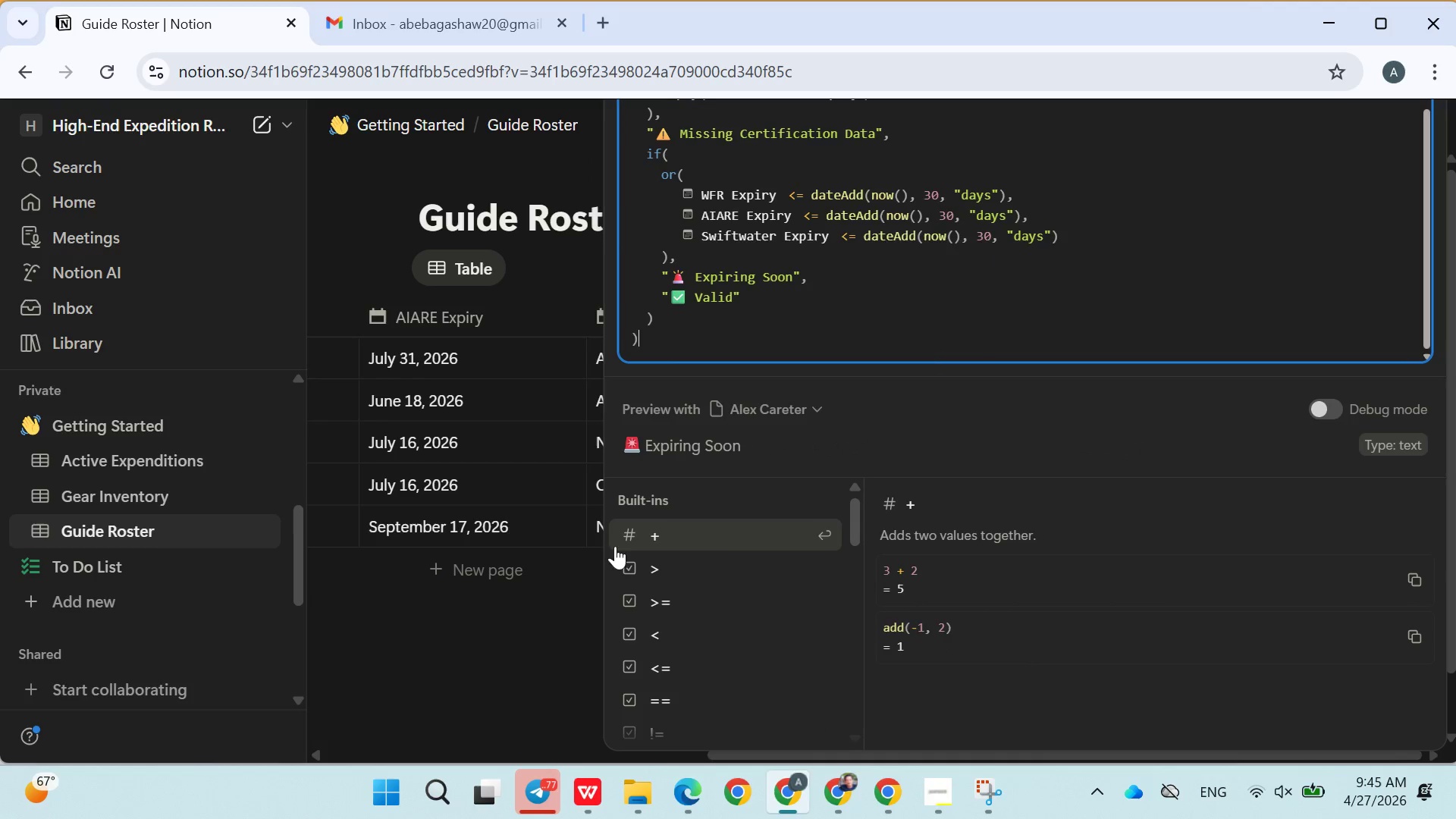 
left_click([582, 620])
 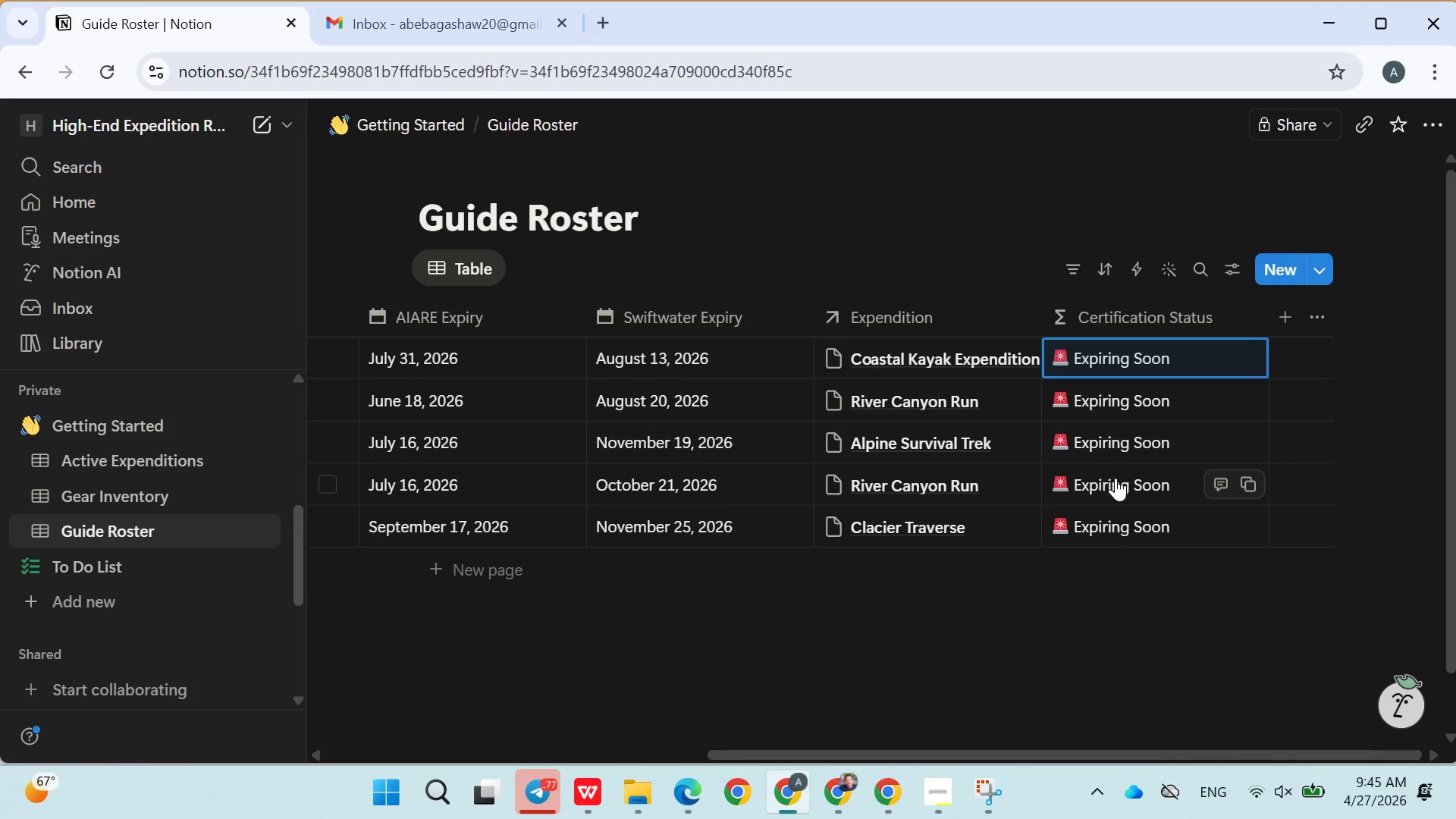 
scroll: coordinate [792, 609], scroll_direction: up, amount: 4.0
 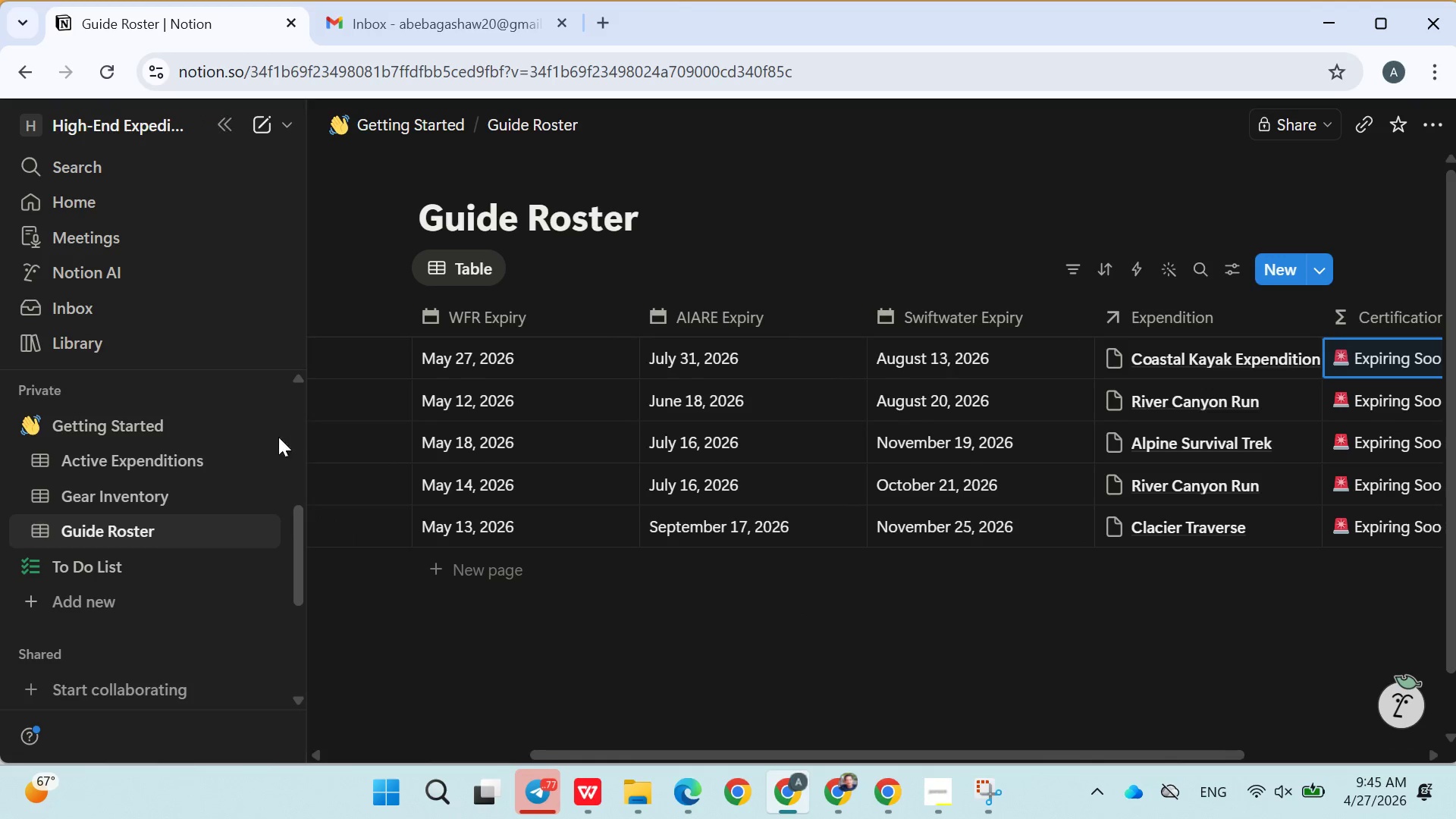 
left_click([121, 491])
 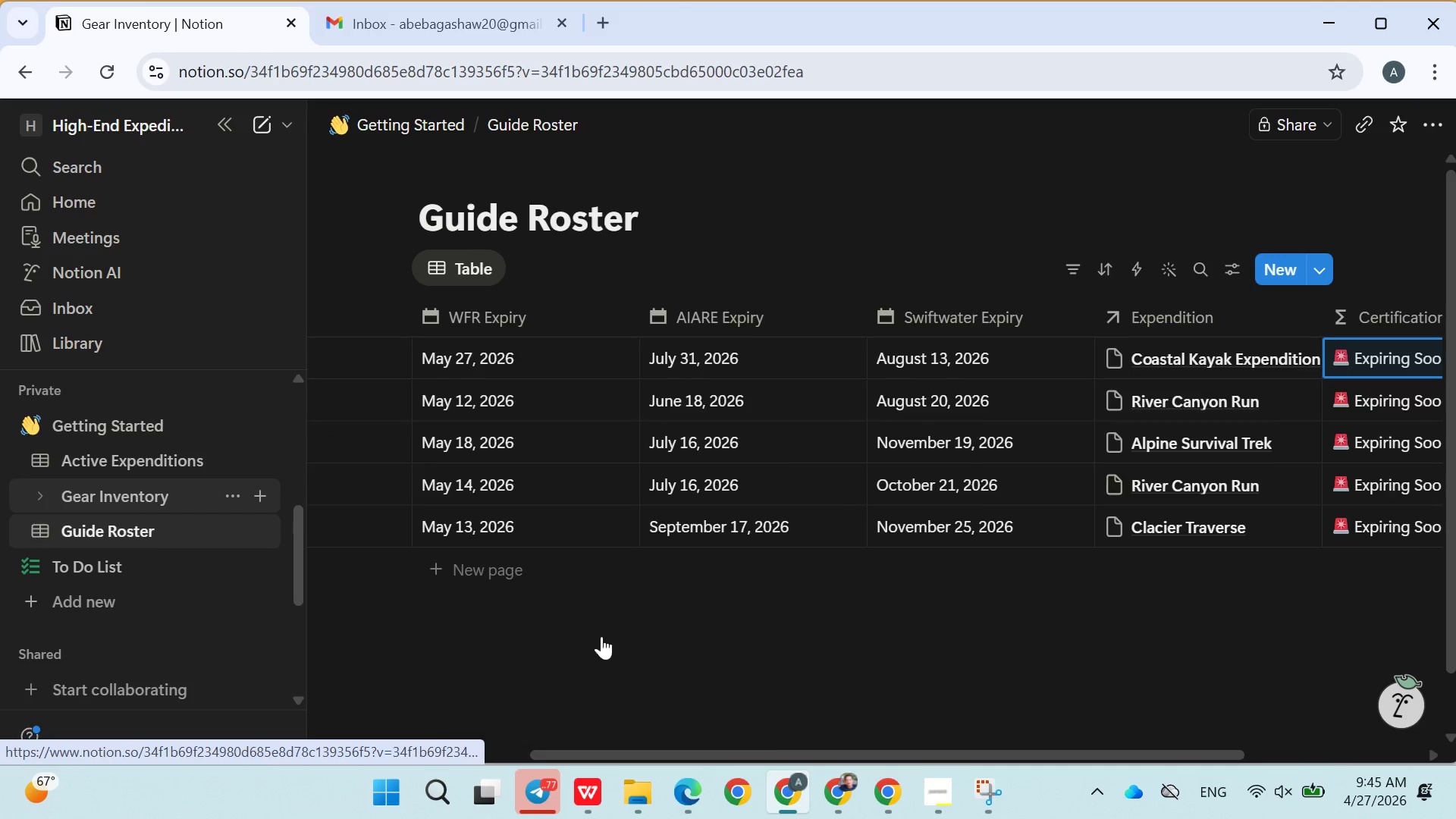 
mouse_move([608, 640])
 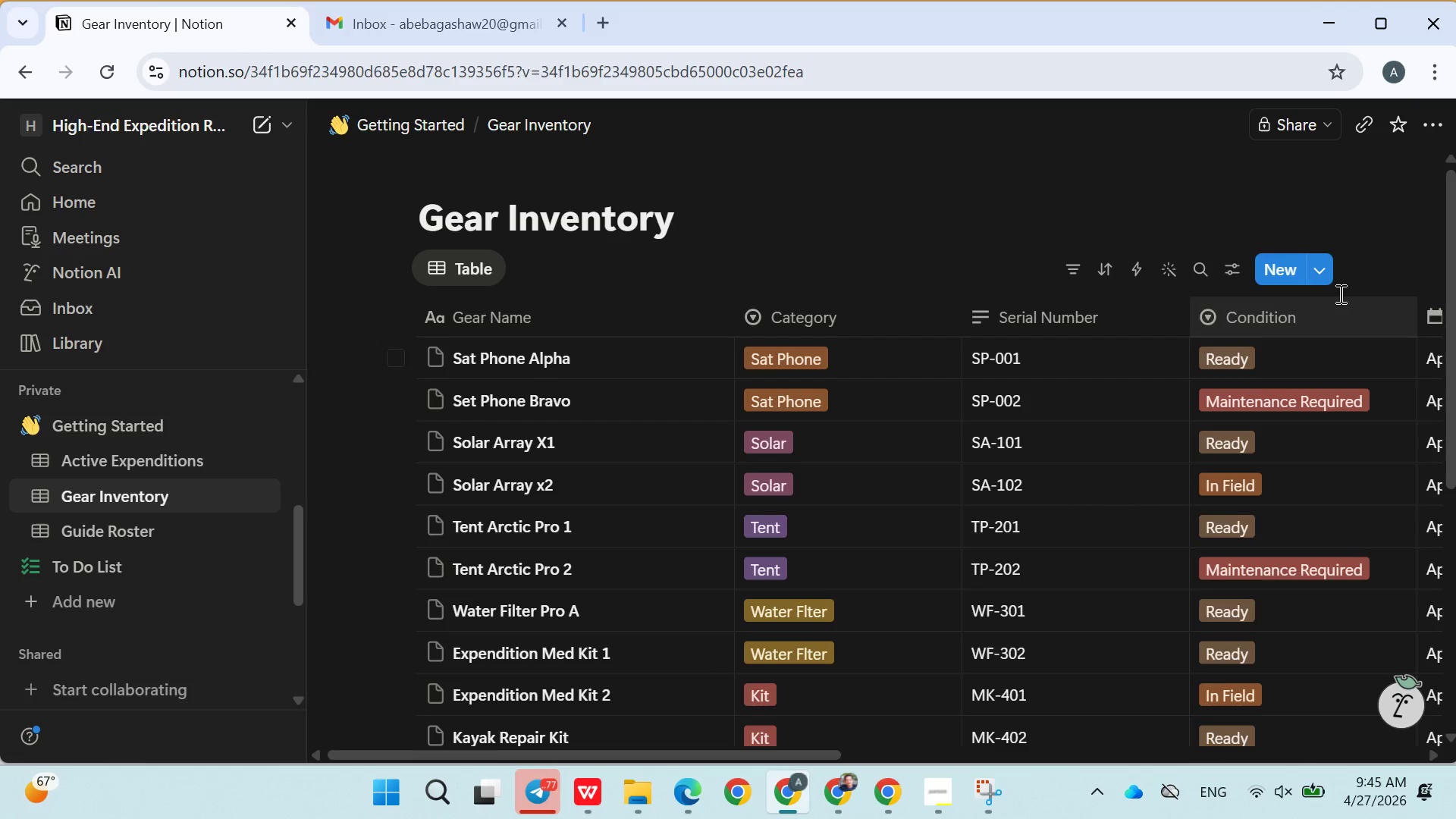 
left_click([1223, 274])
 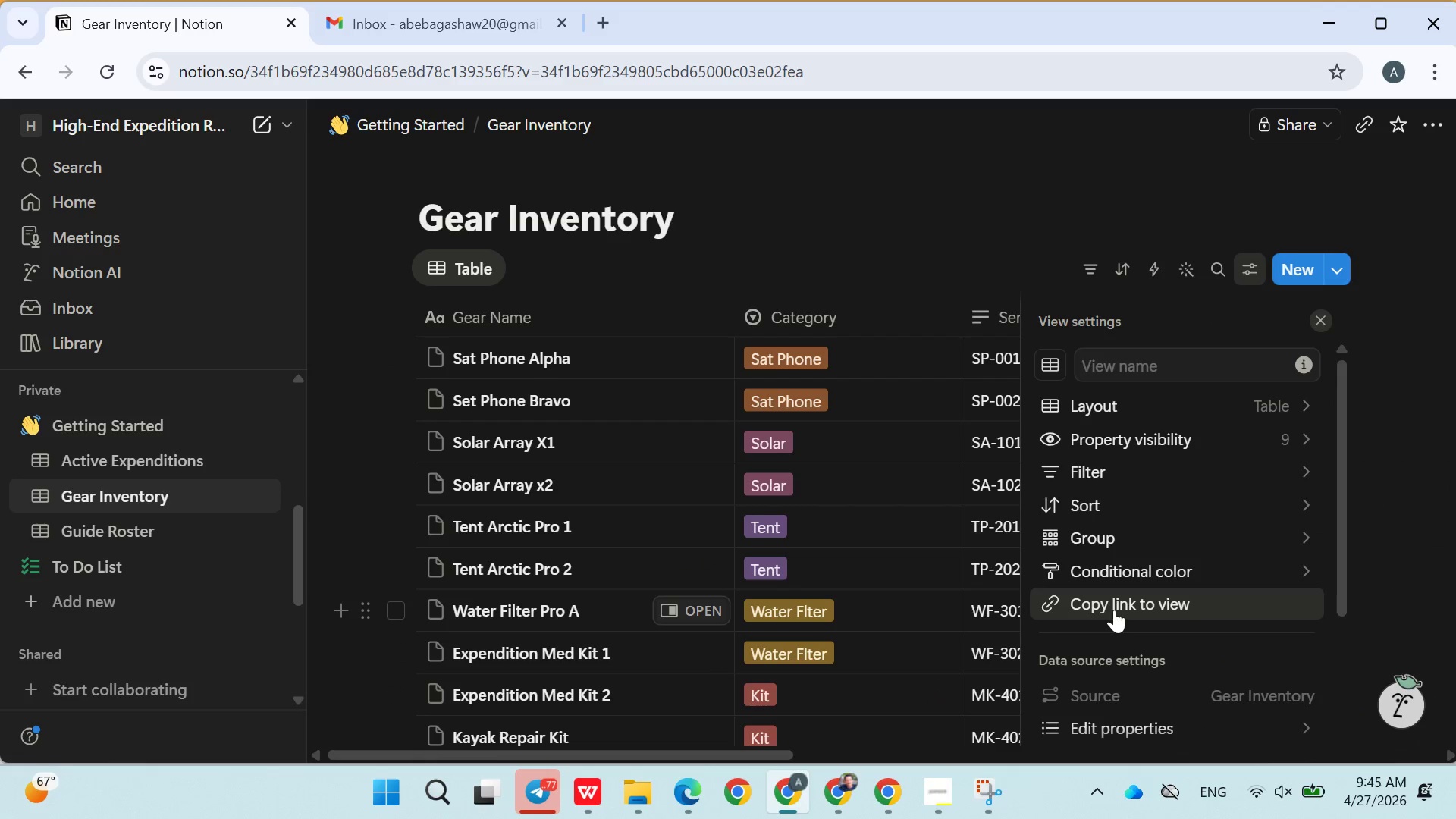 
scroll: coordinate [1112, 614], scroll_direction: down, amount: 2.0
 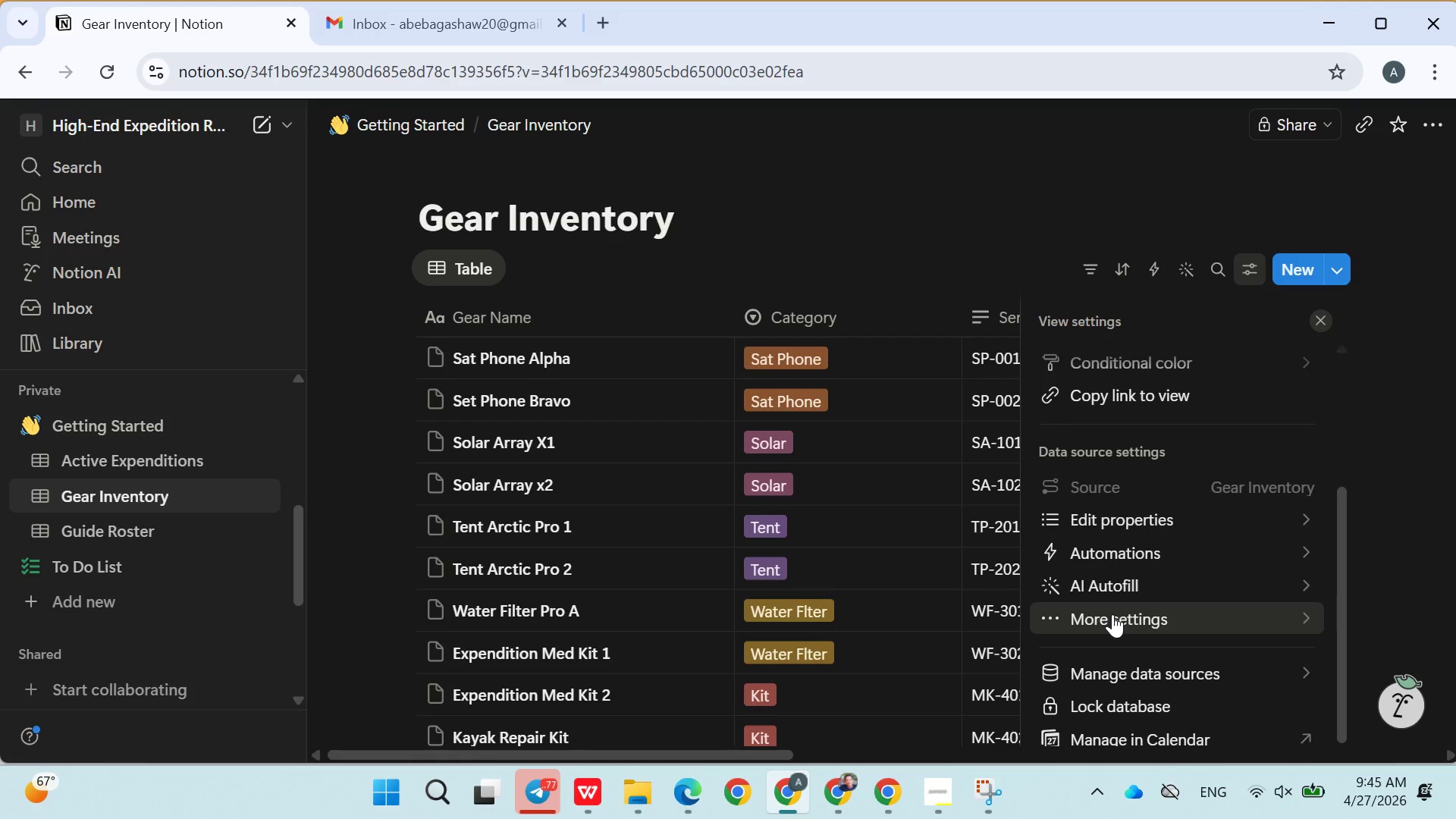 
scroll: coordinate [1169, 635], scroll_direction: none, amount: 0.0
 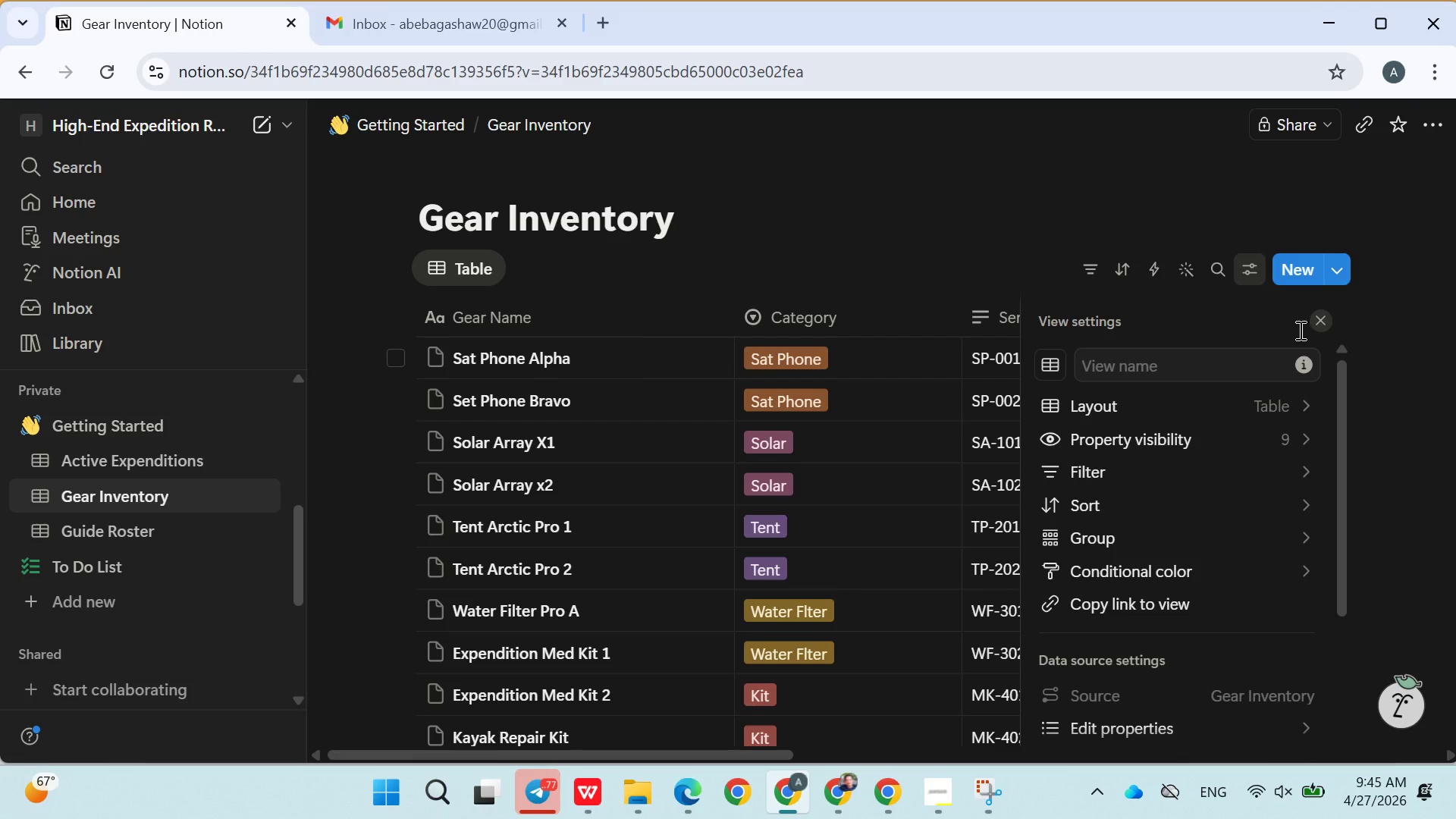 
left_click([1338, 271])
 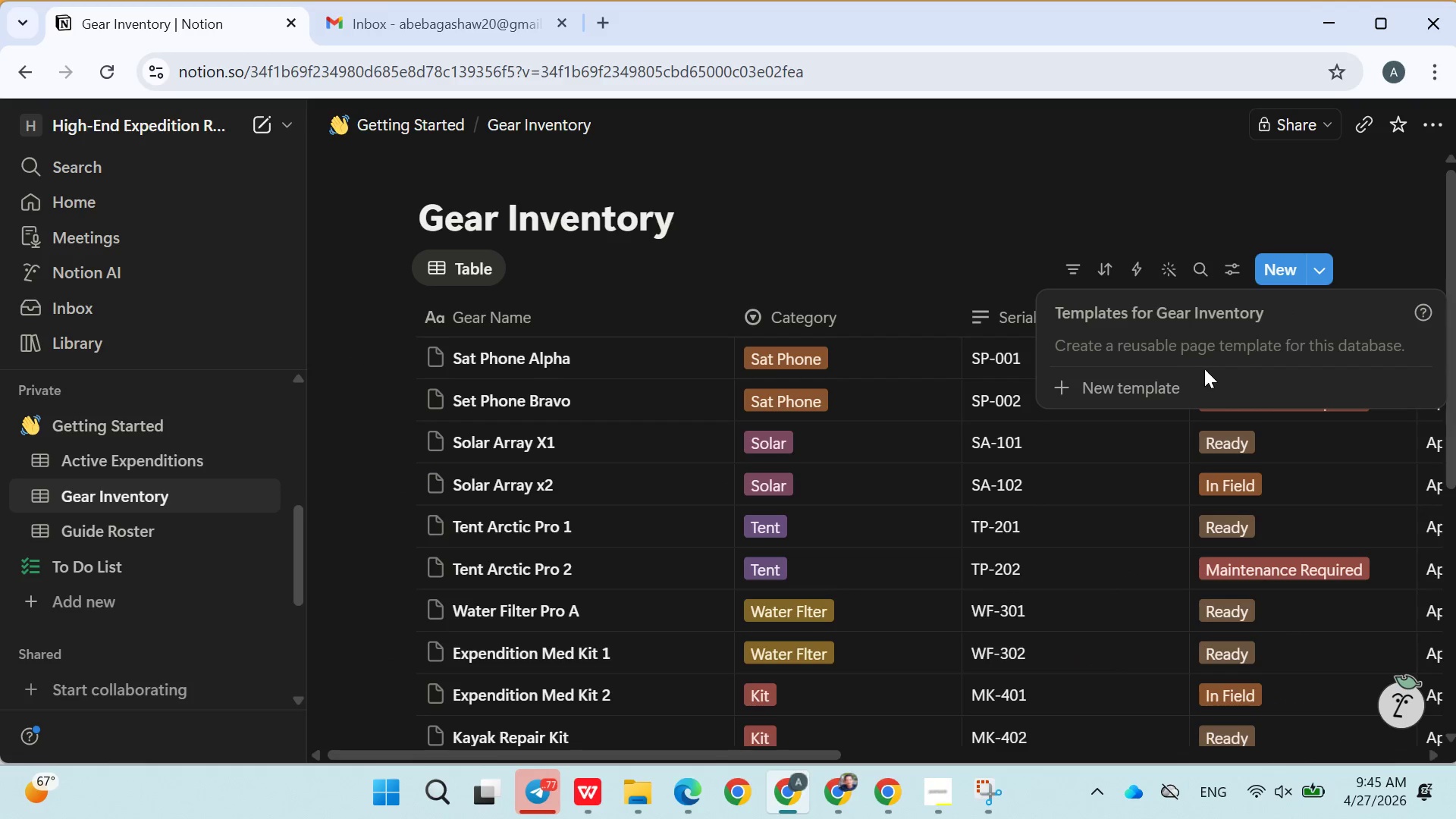 
left_click([1056, 177])
 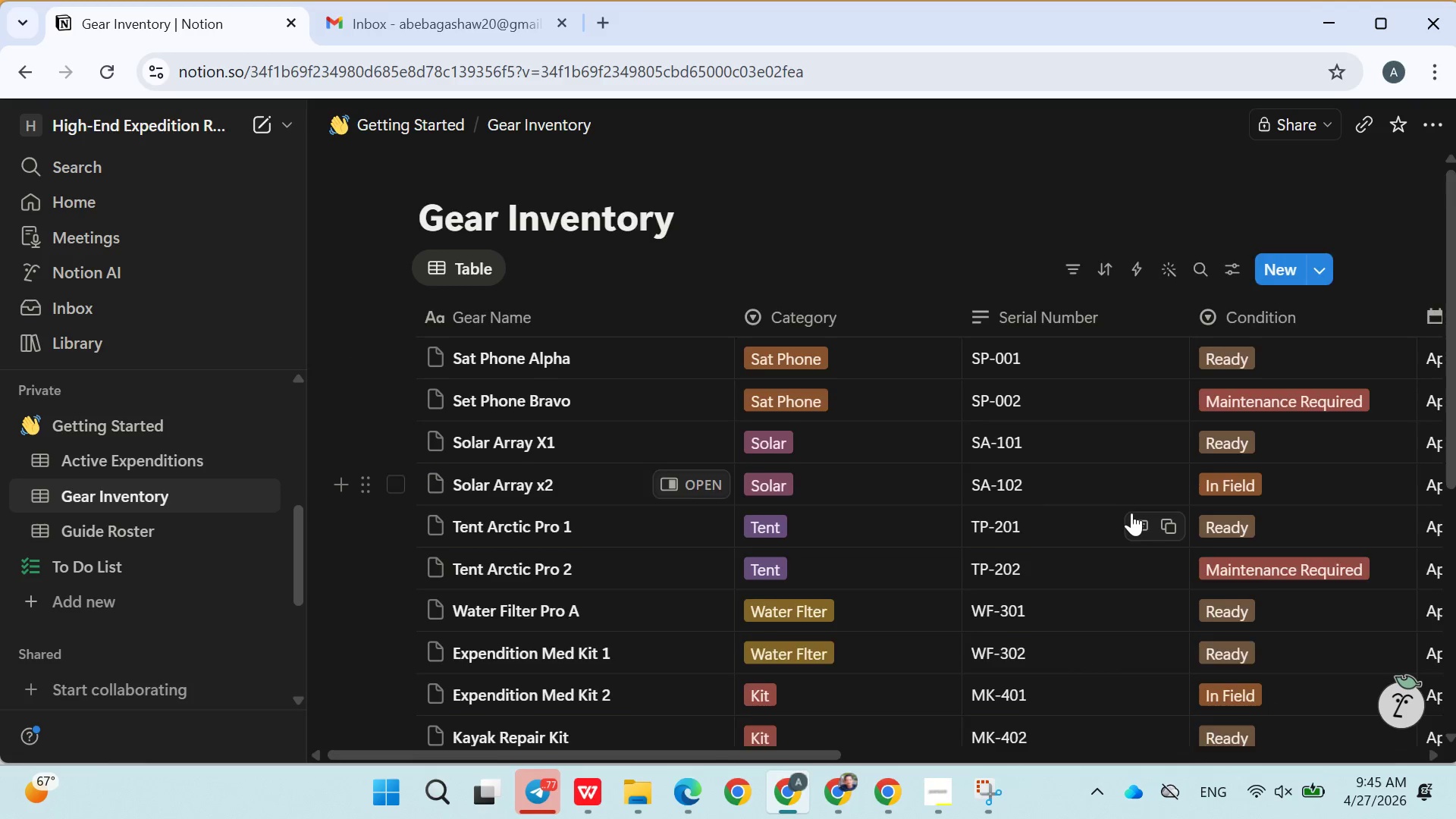 
scroll: coordinate [1131, 511], scroll_direction: up, amount: 1.0
 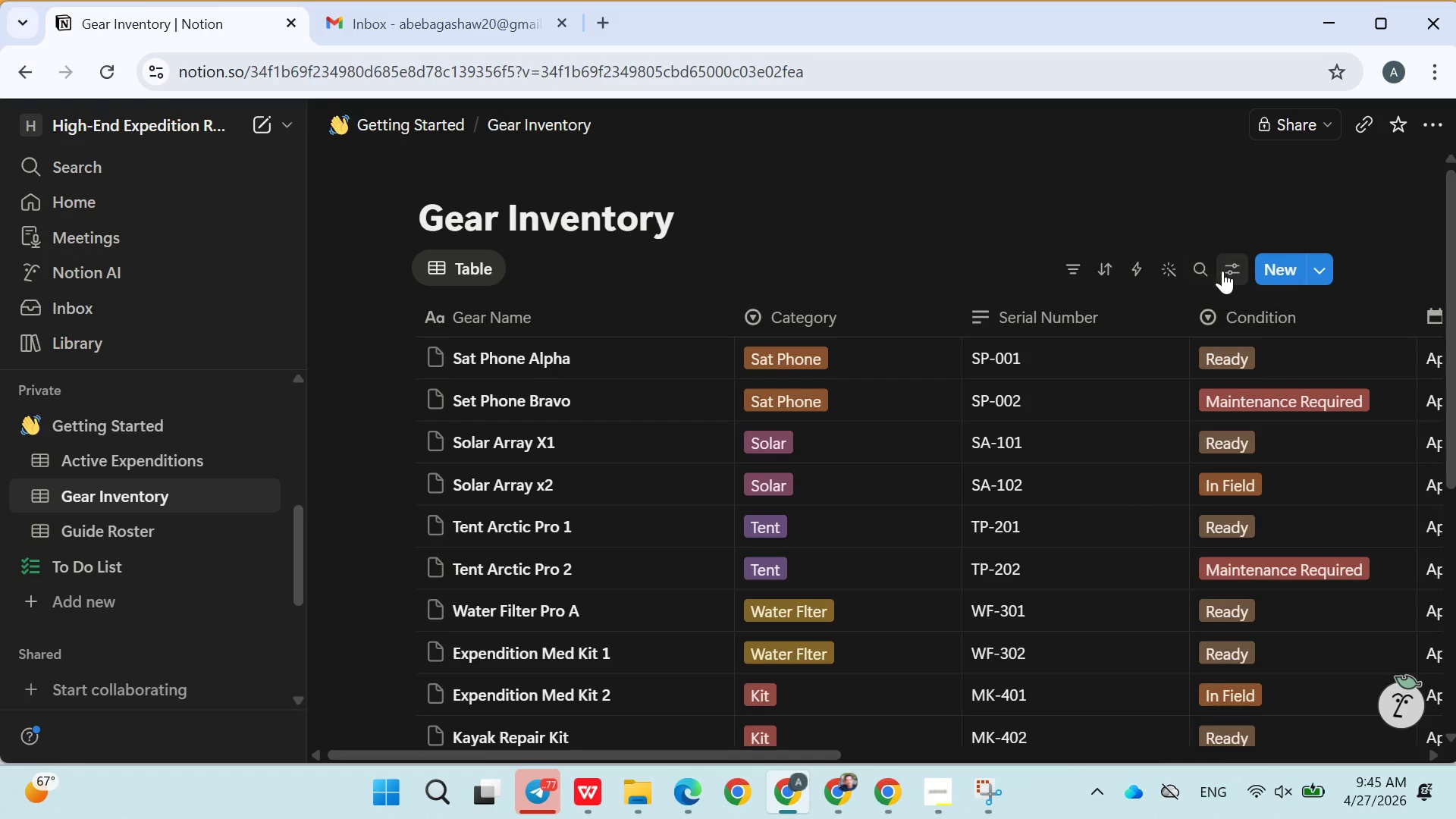 
left_click([1222, 271])
 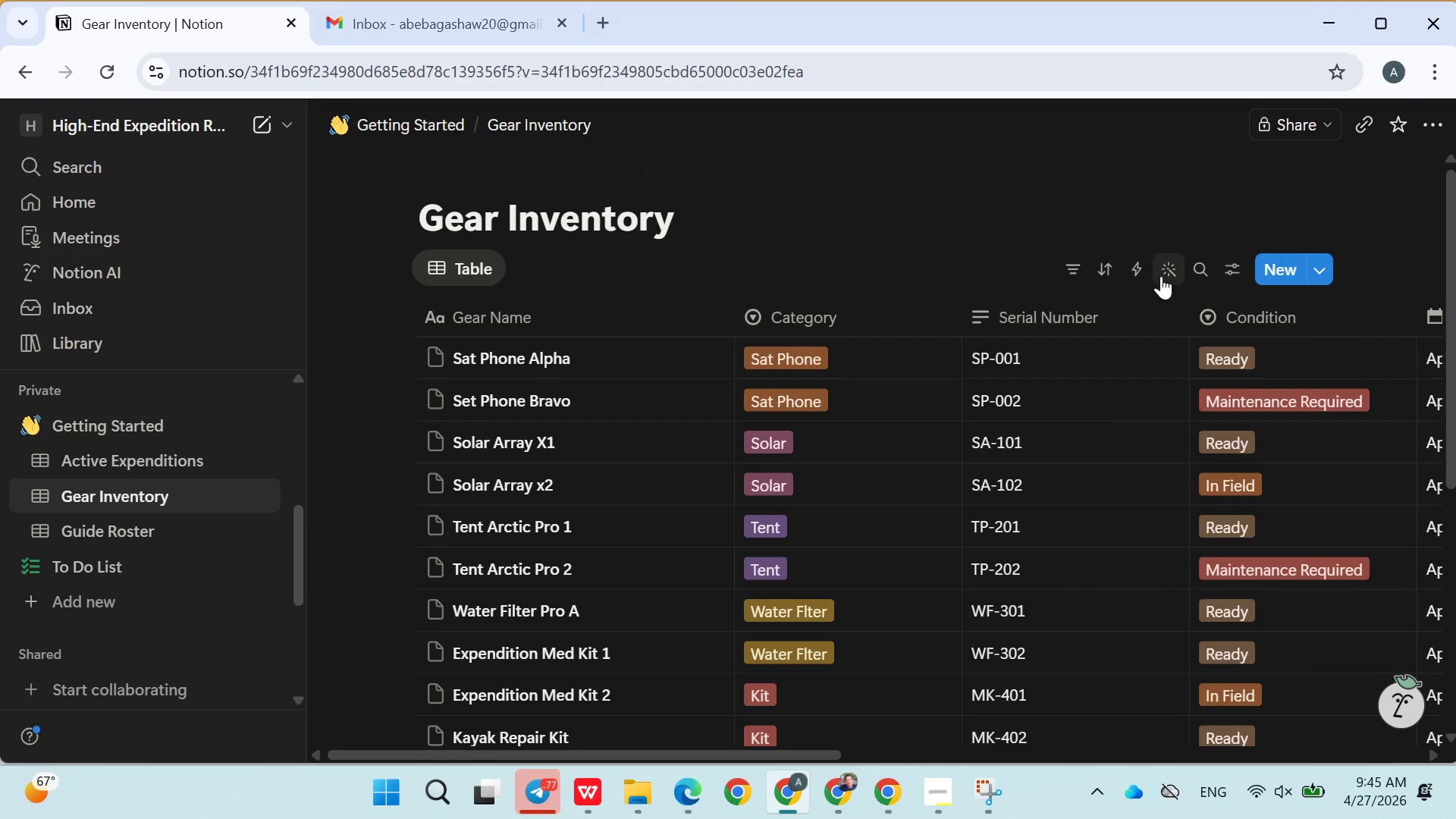 
double_click([1161, 276])
 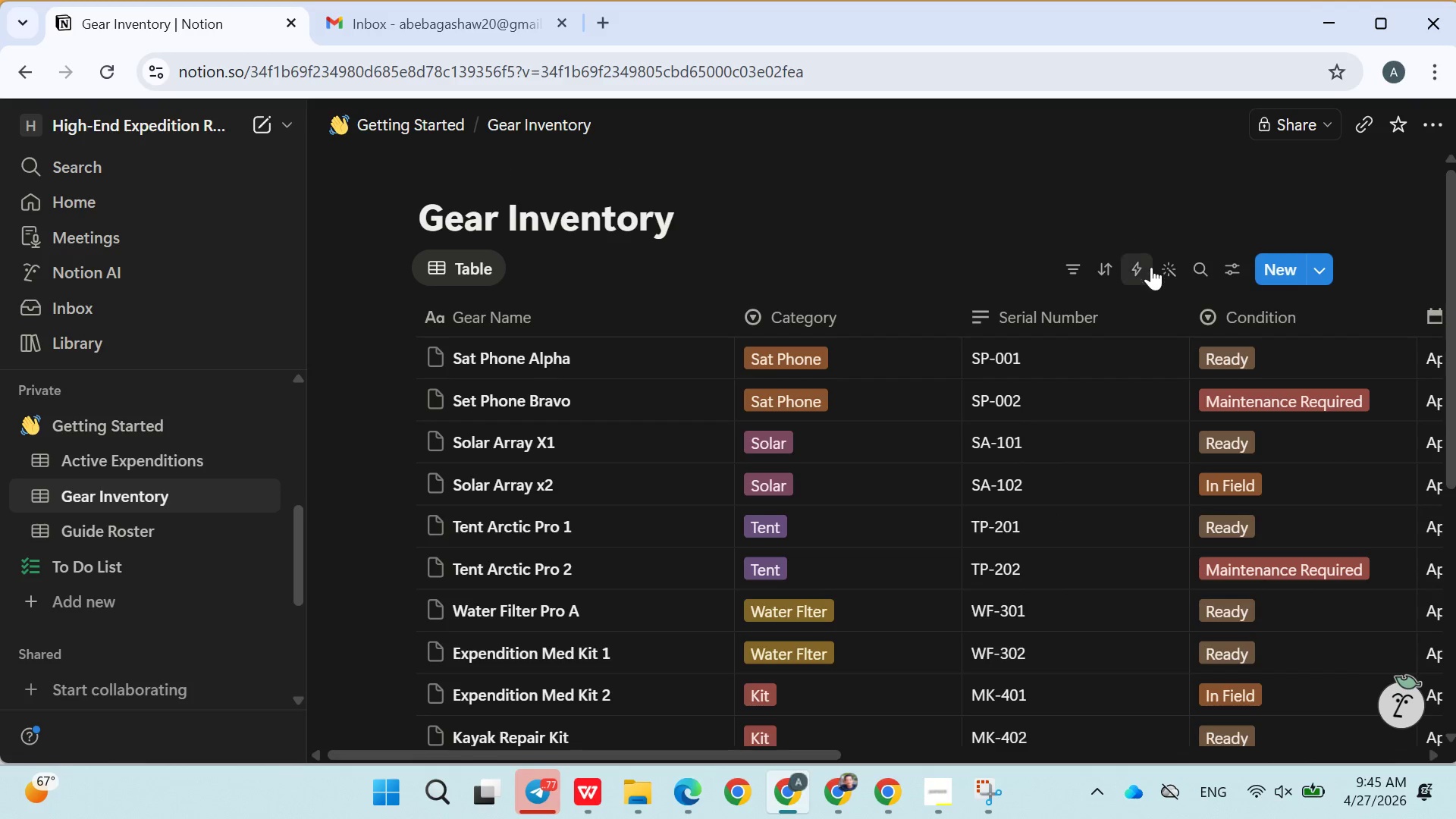 
left_click([1153, 271])
 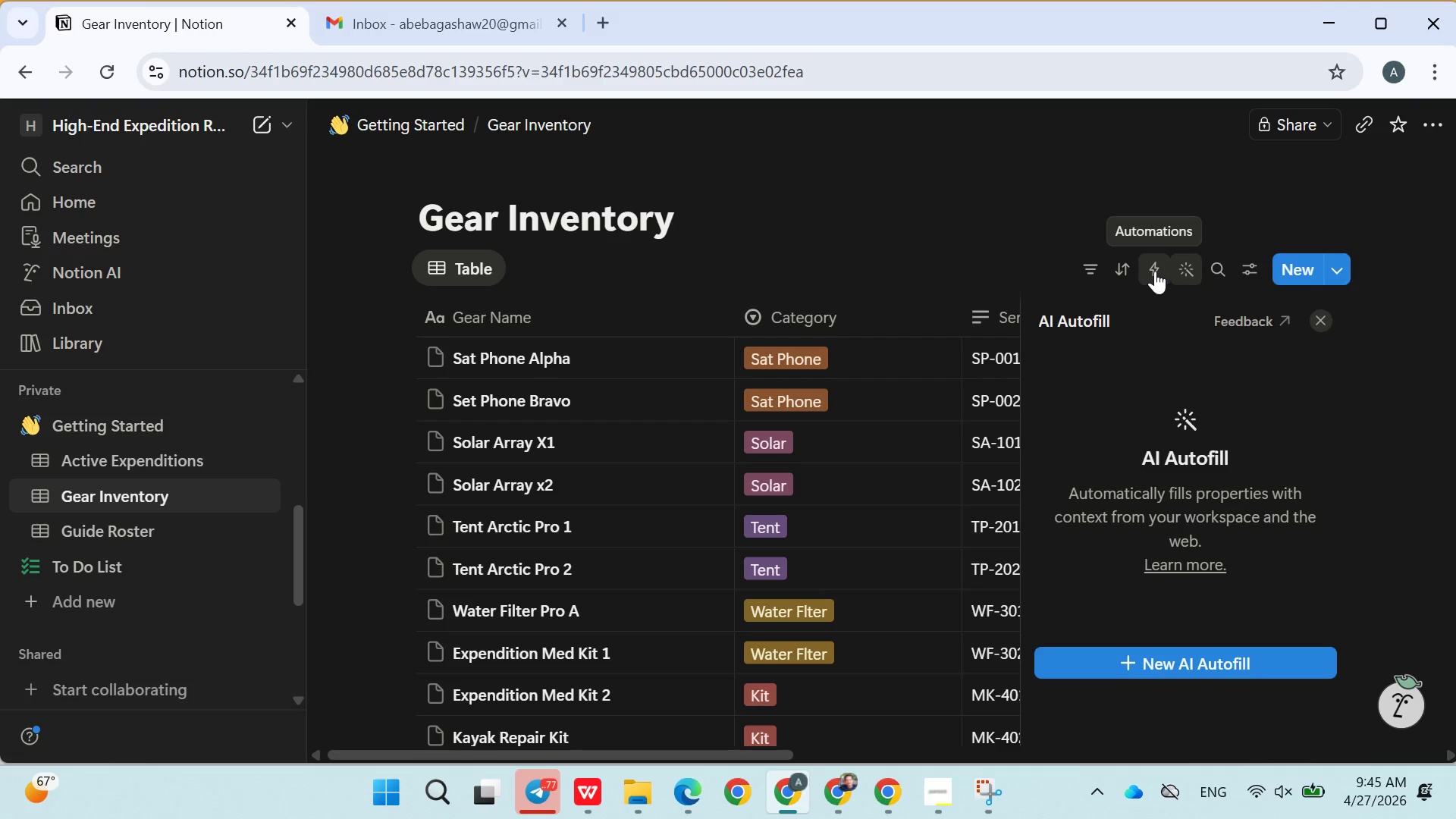 
left_click([1155, 271])
 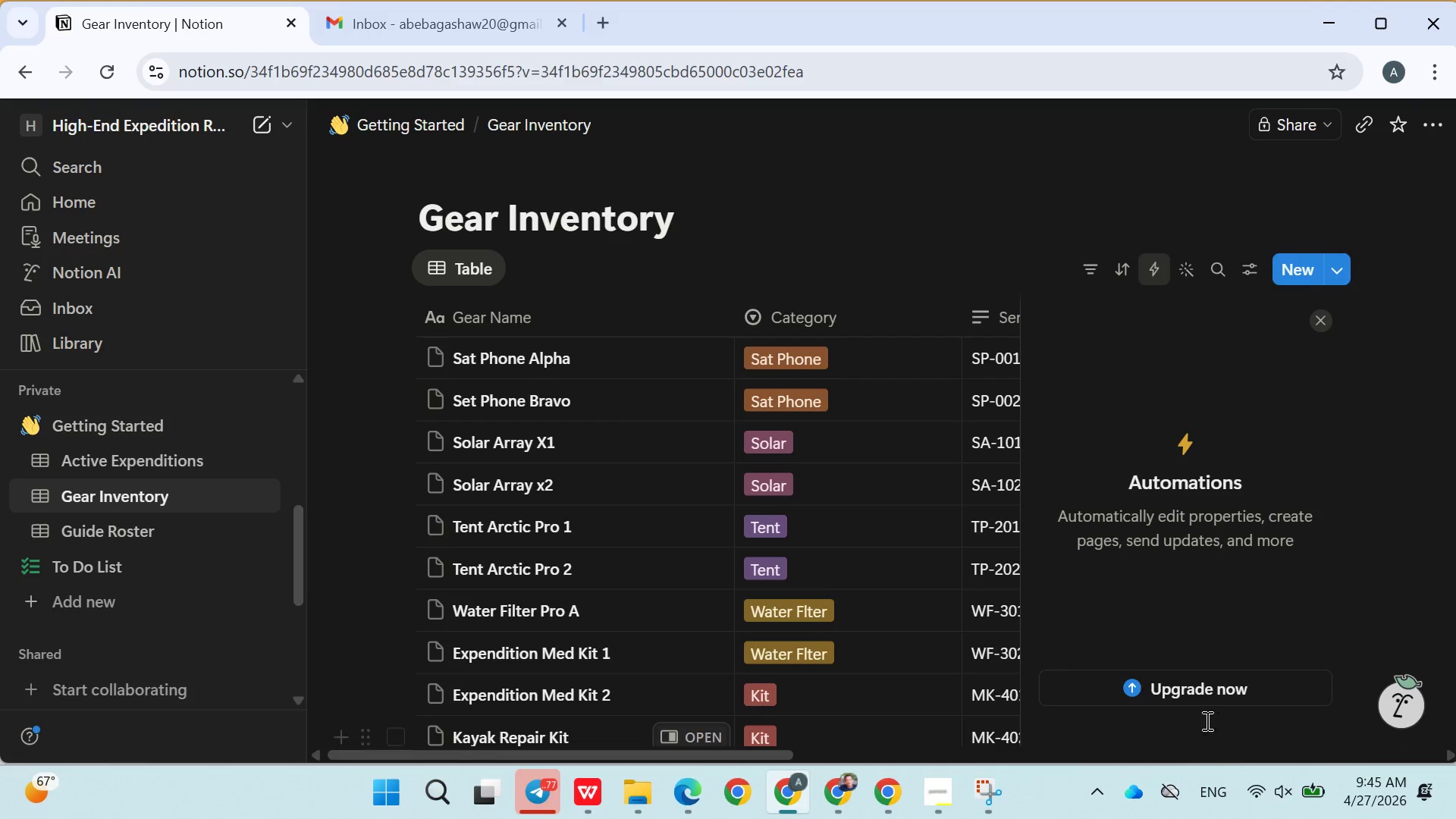 
left_click([946, 248])
 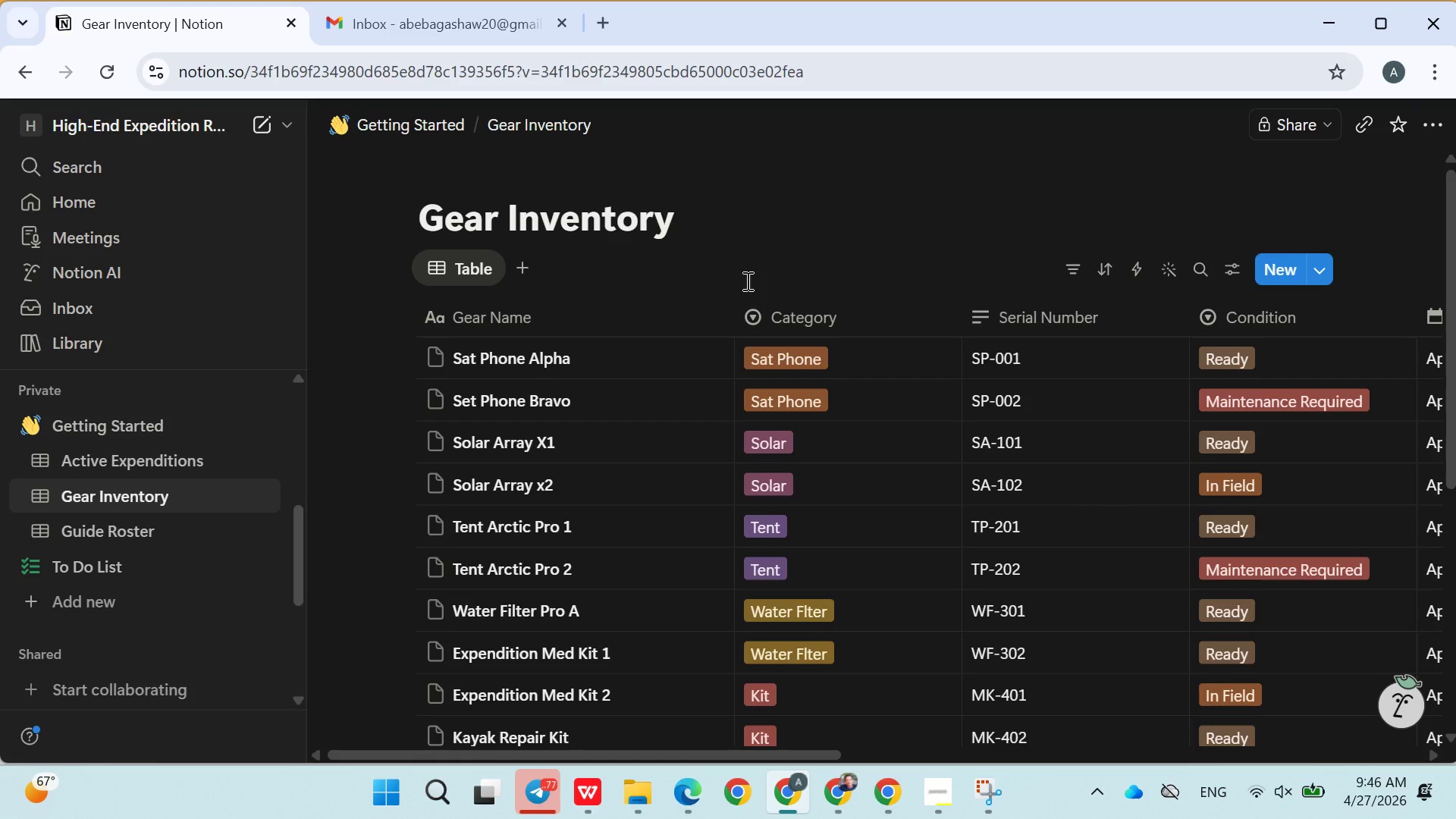 
wait(27.7)
 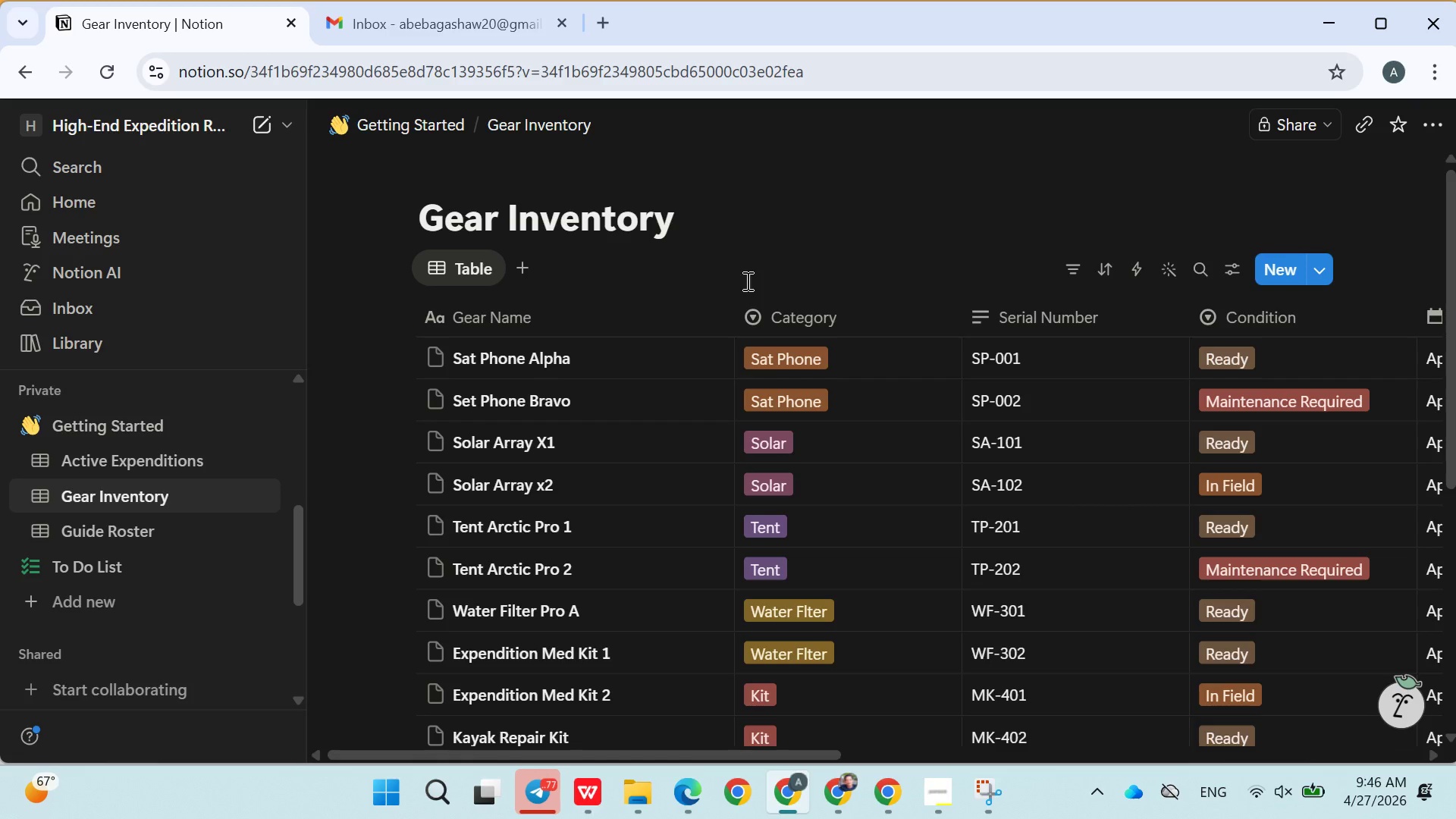 
left_click([135, 468])
 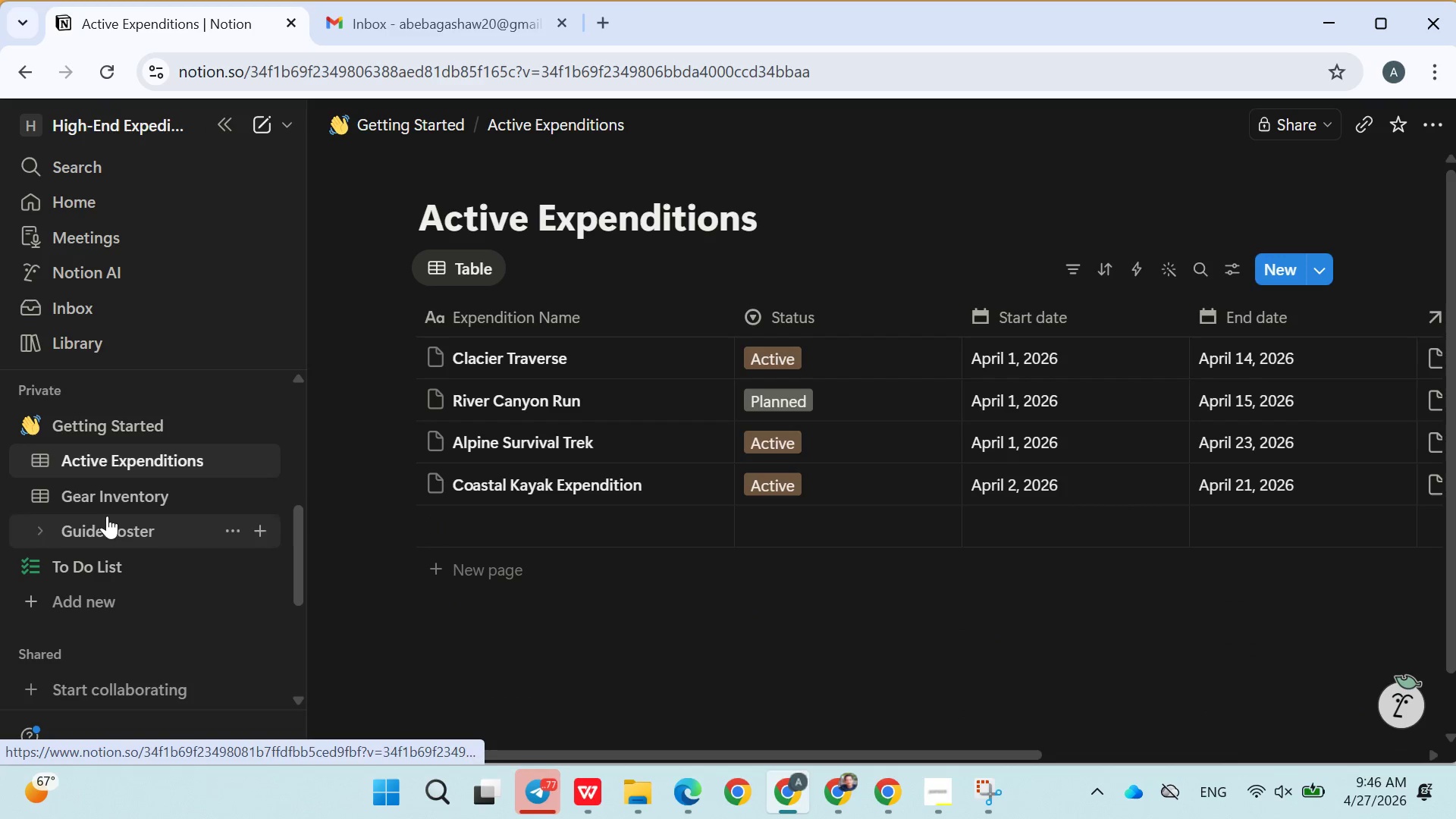 
left_click([100, 500])
 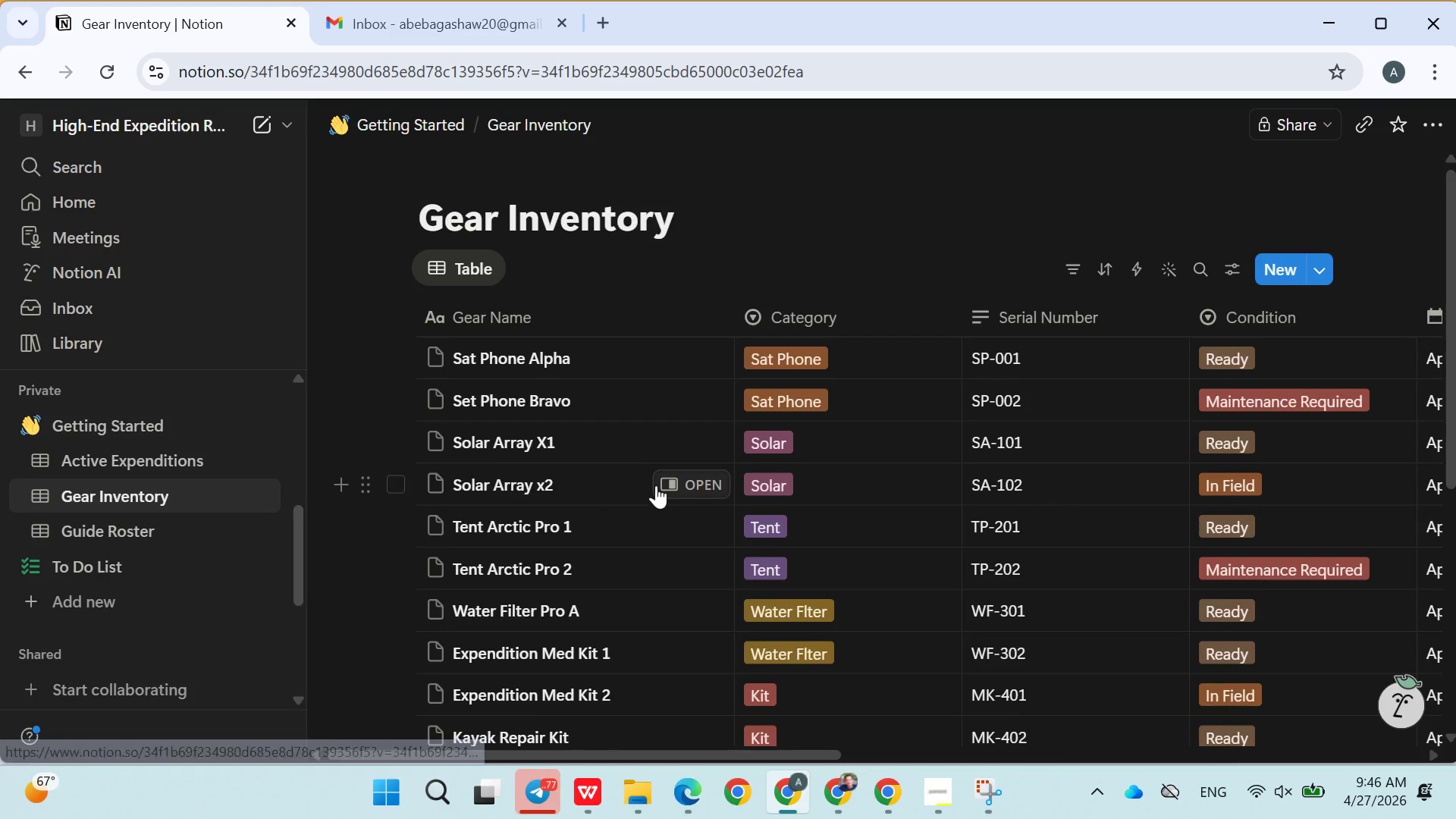 
scroll: coordinate [657, 485], scroll_direction: up, amount: 1.0
 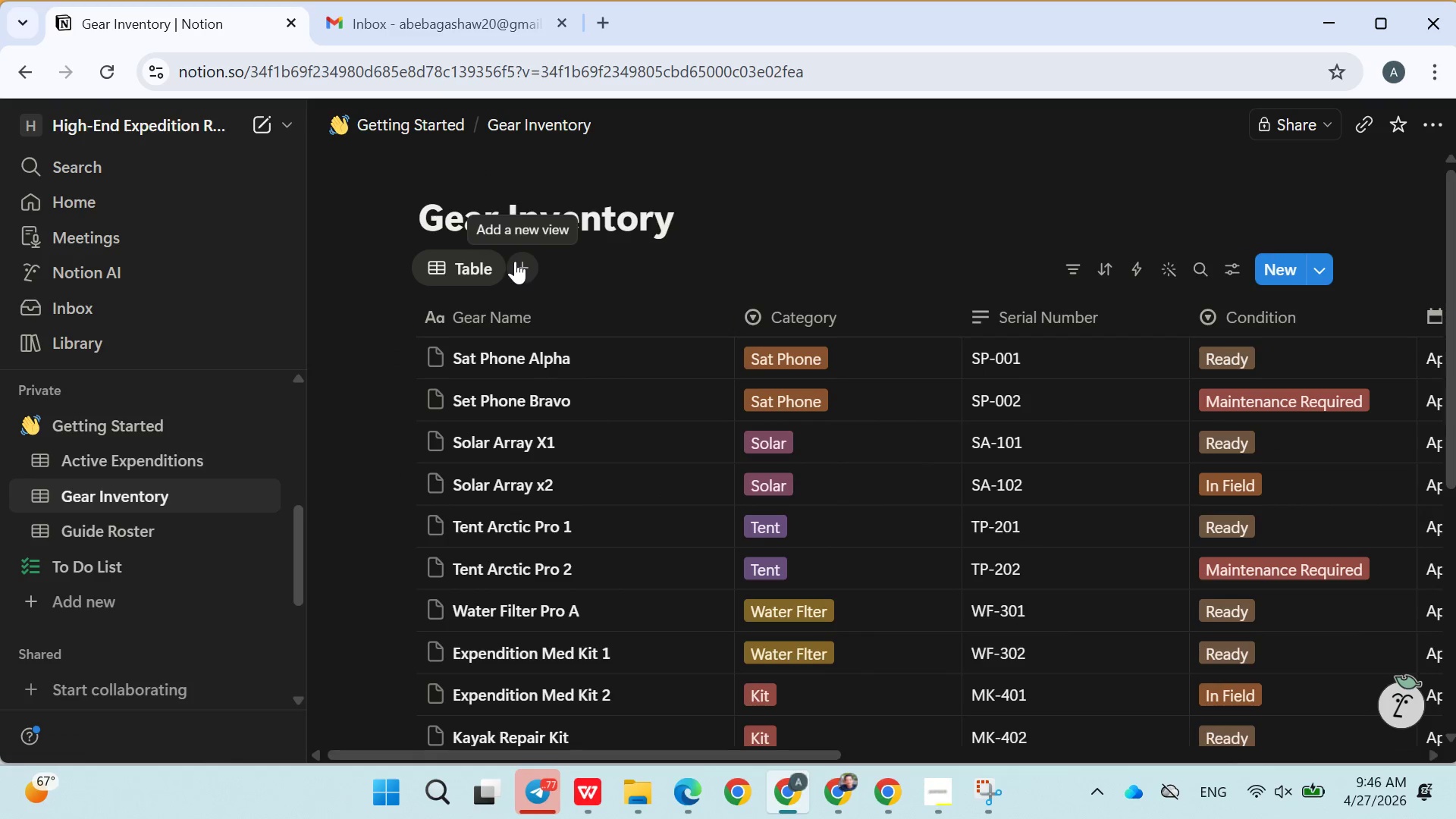 
left_click([515, 261])
 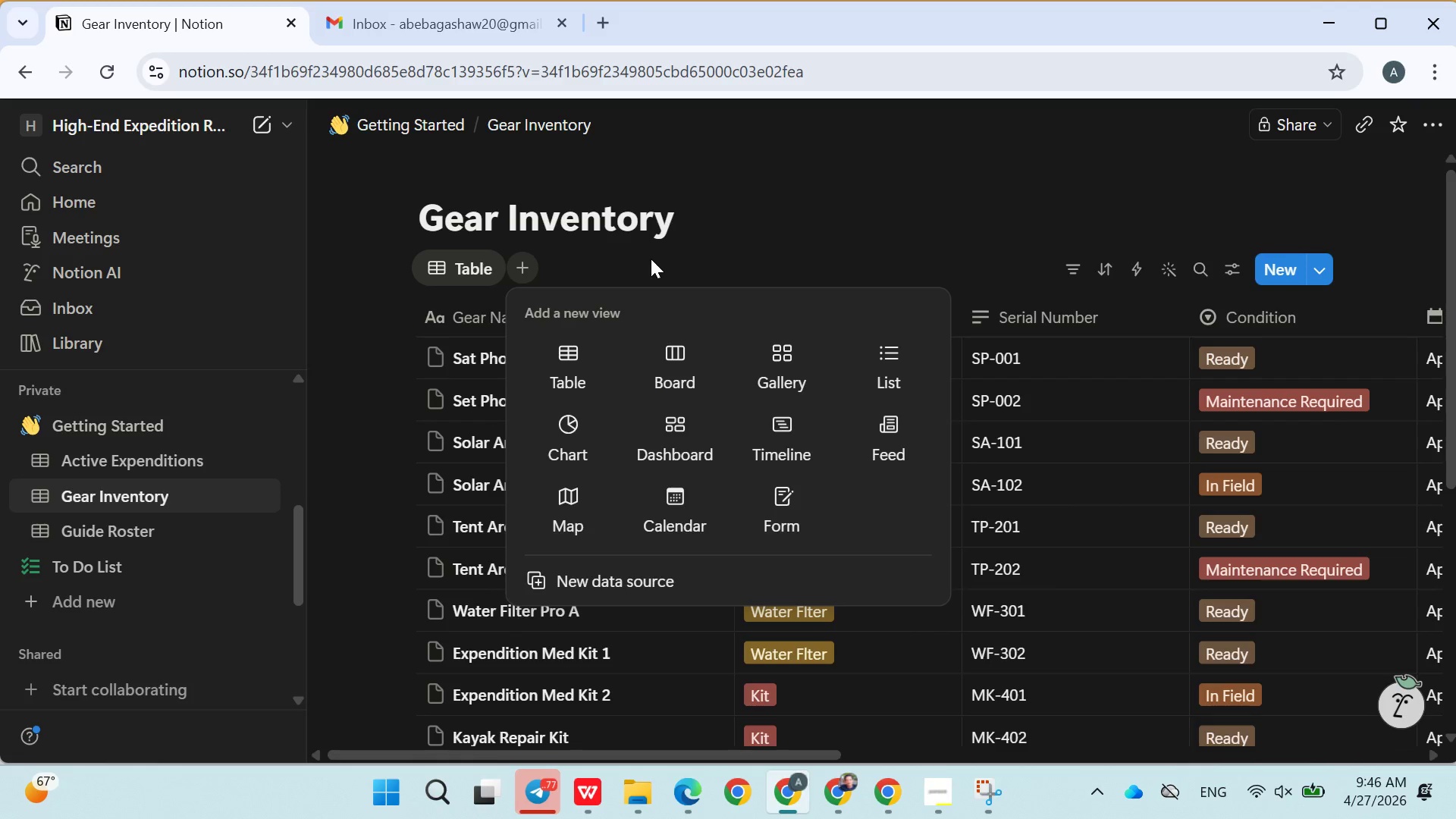 
wait(5.56)
 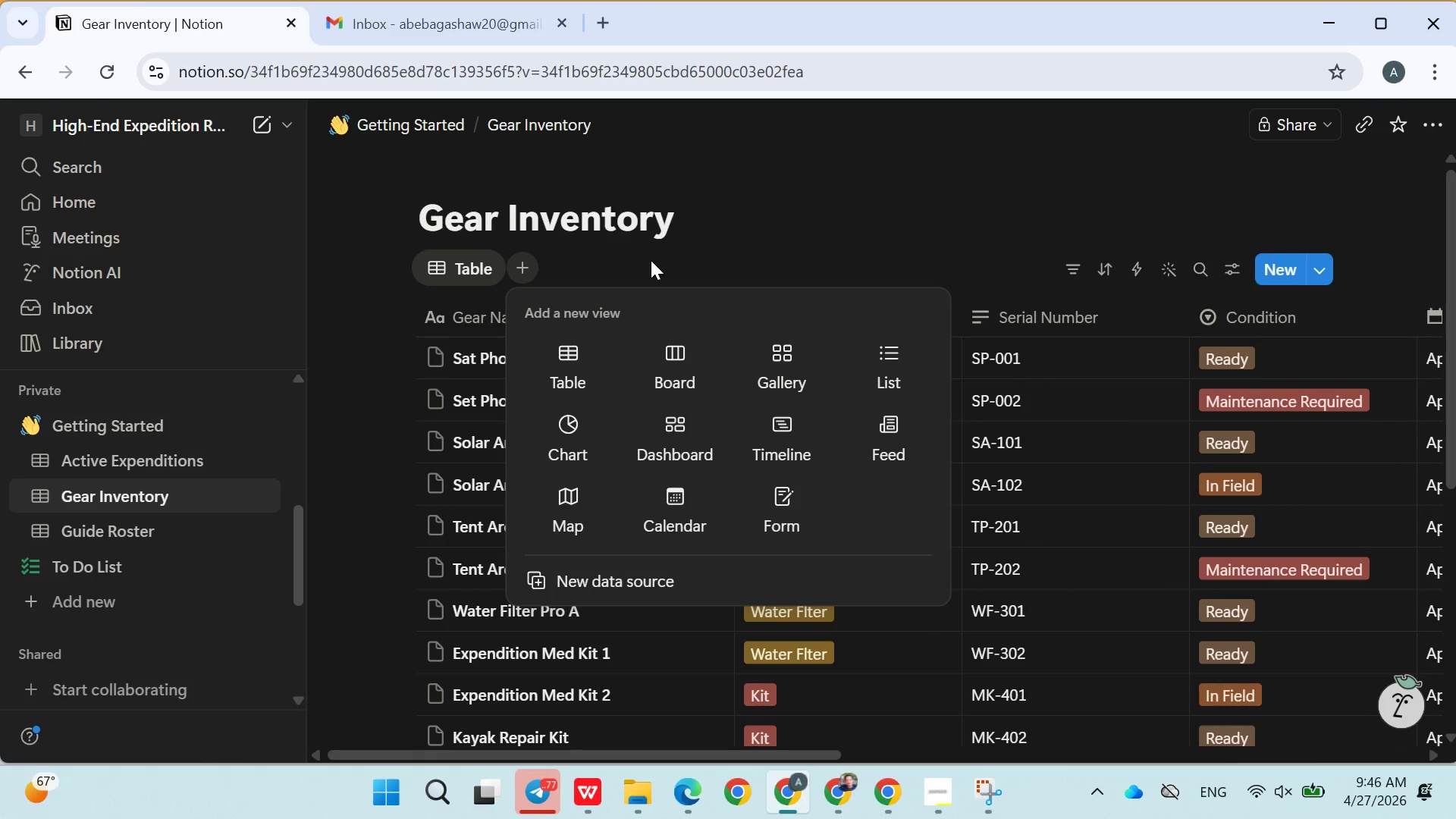 
left_click([802, 381])
 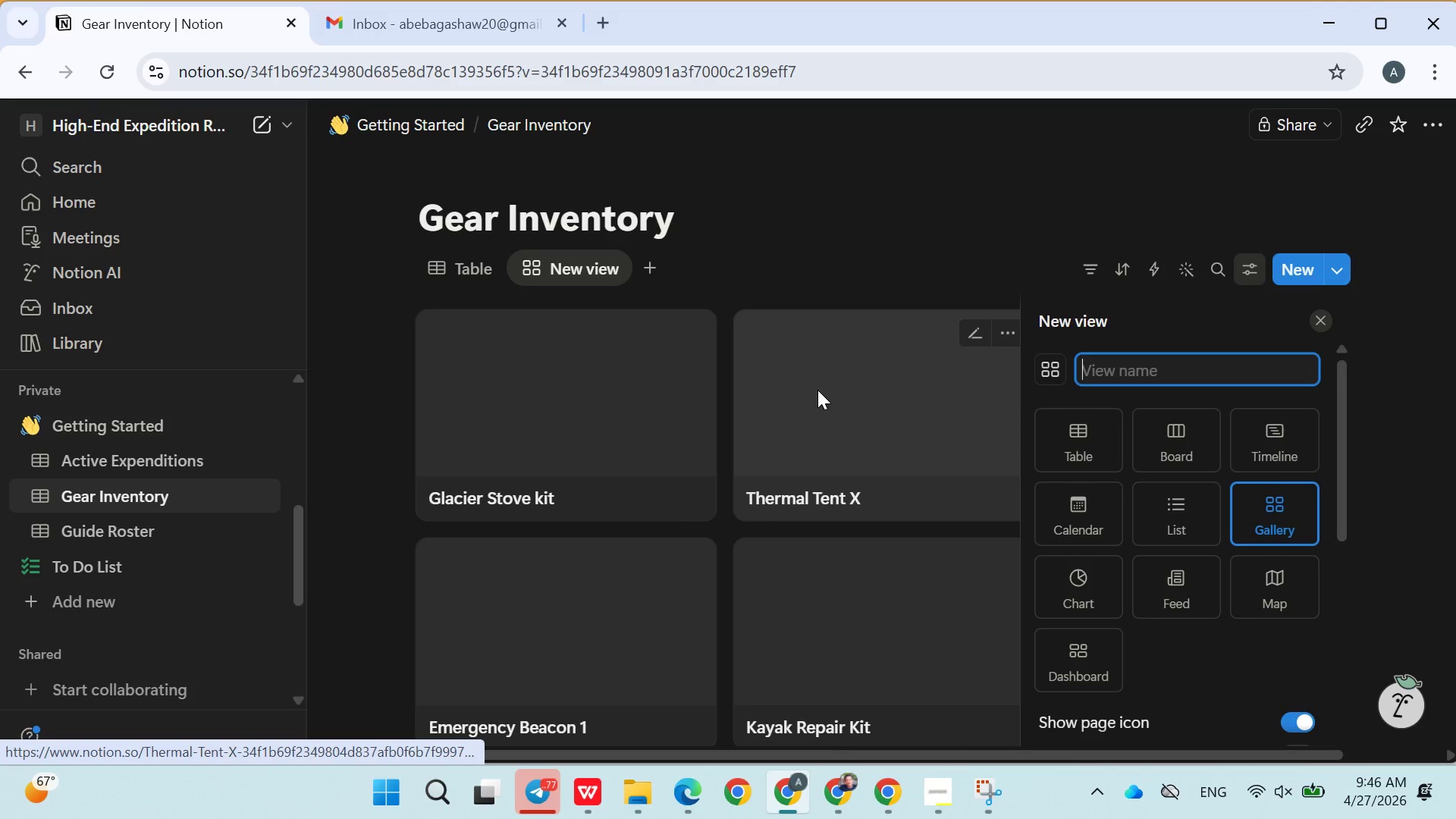 
type(Gear Inventory)
 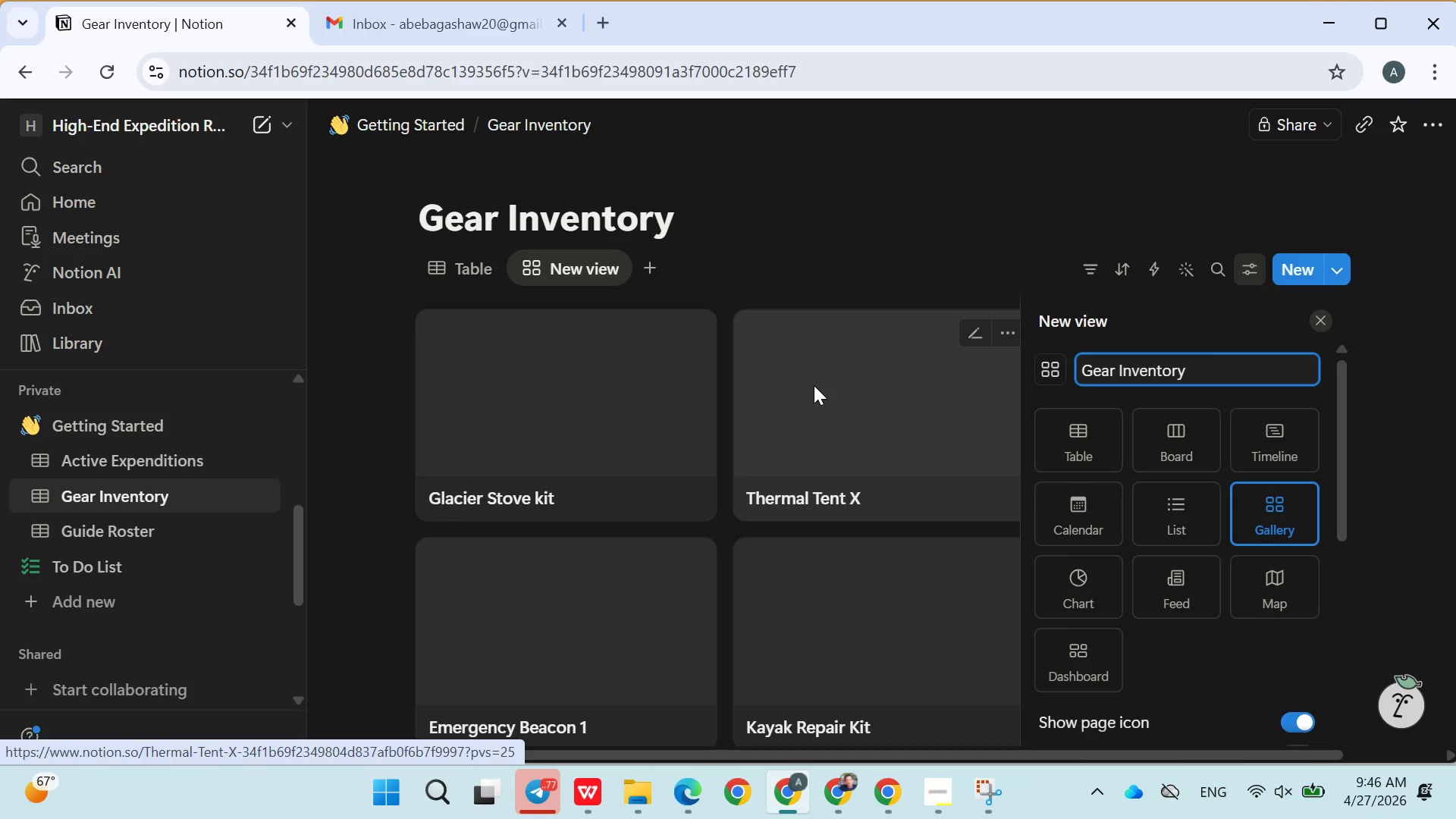 
wait(7.89)
 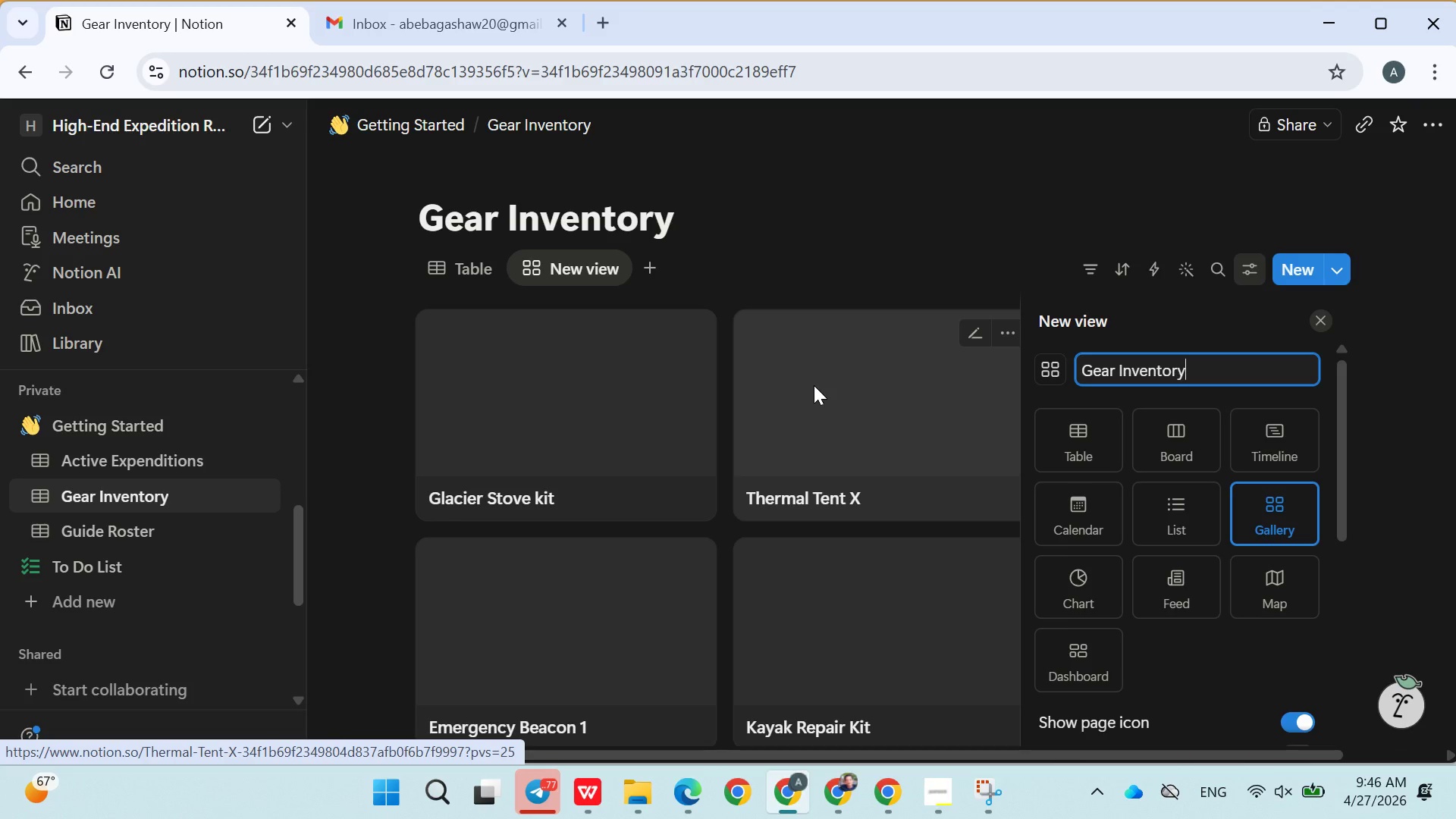 
double_click([1137, 367])
 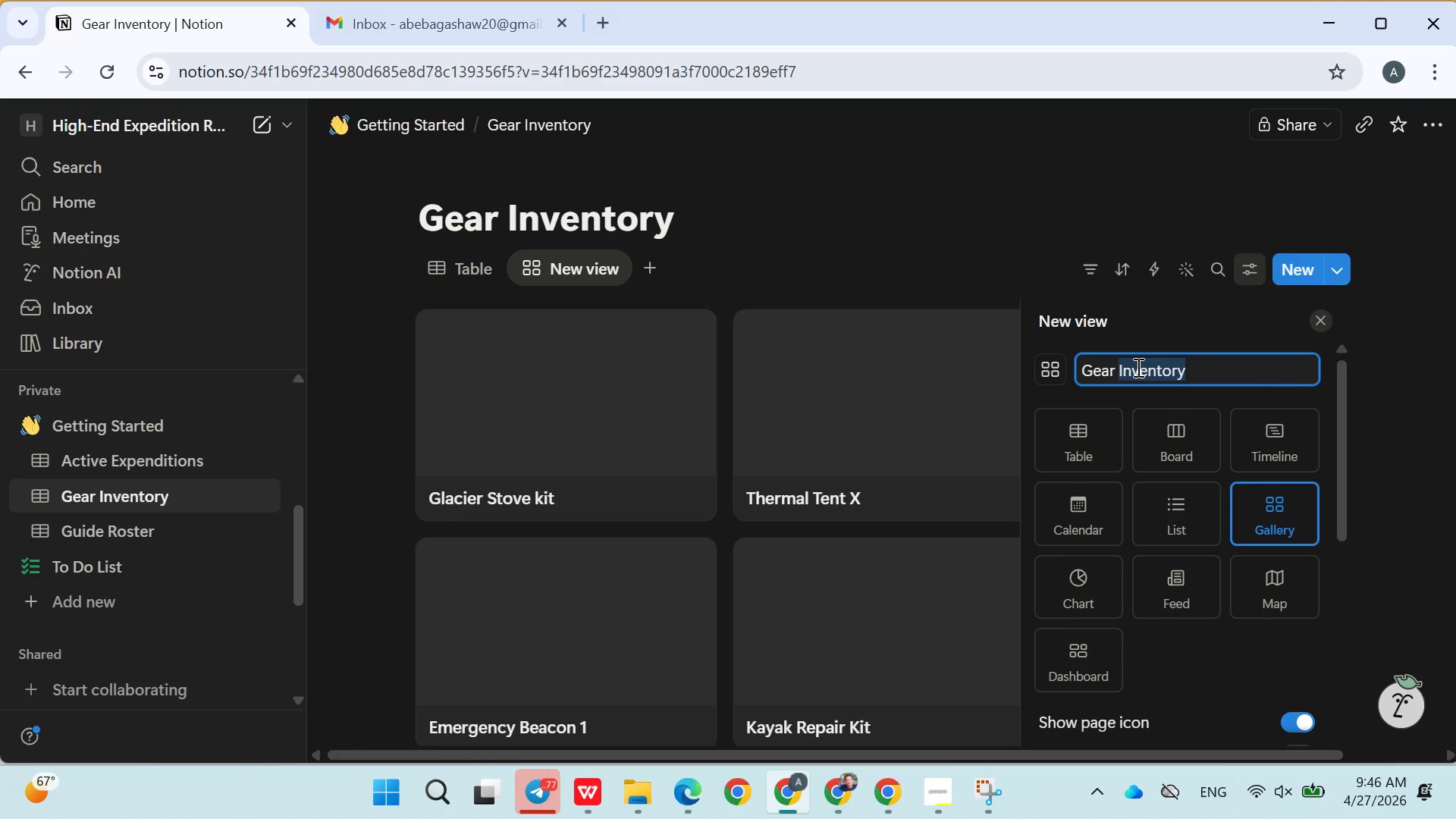 
type(In Repair)
 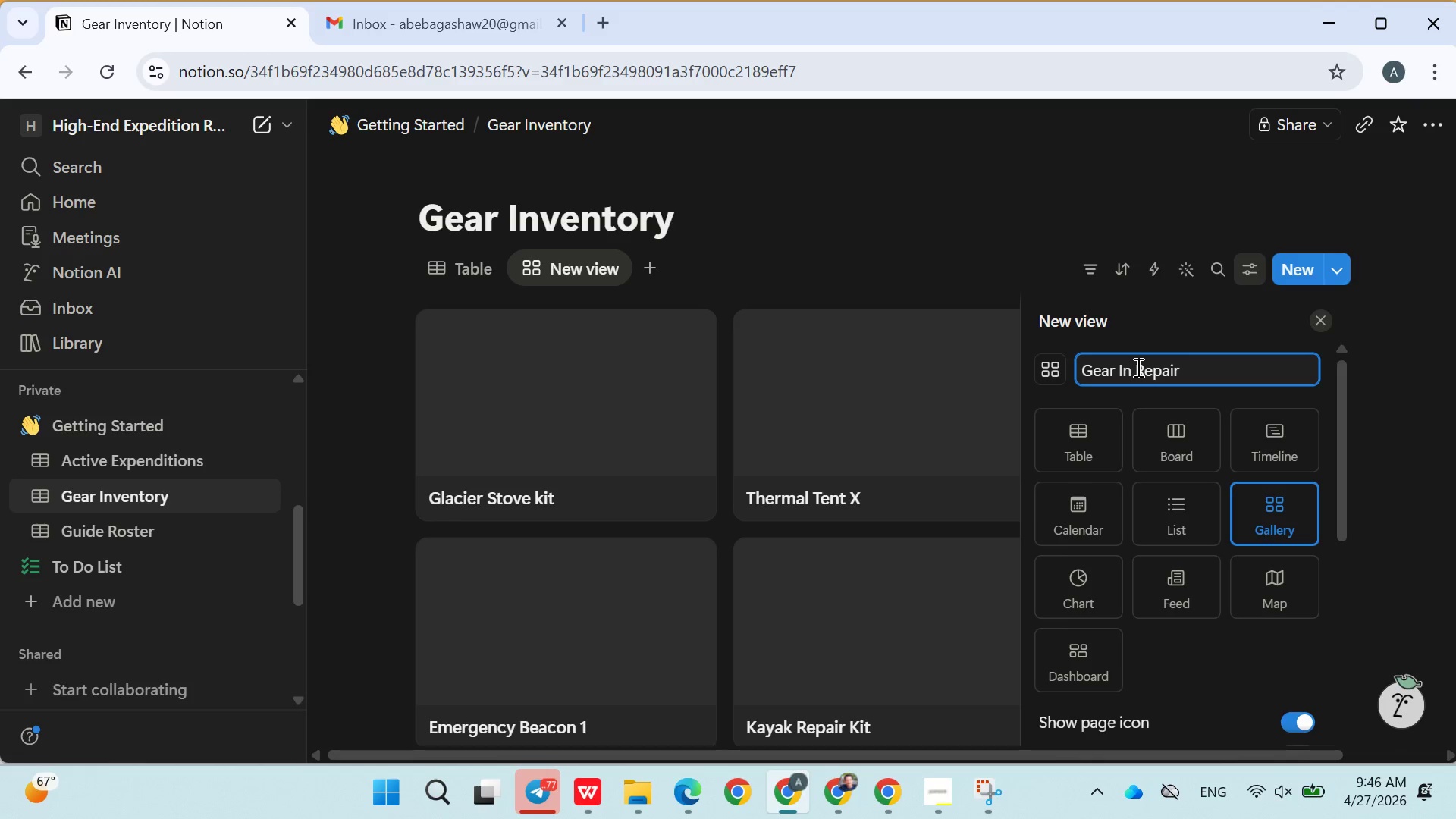 
wait(8.75)
 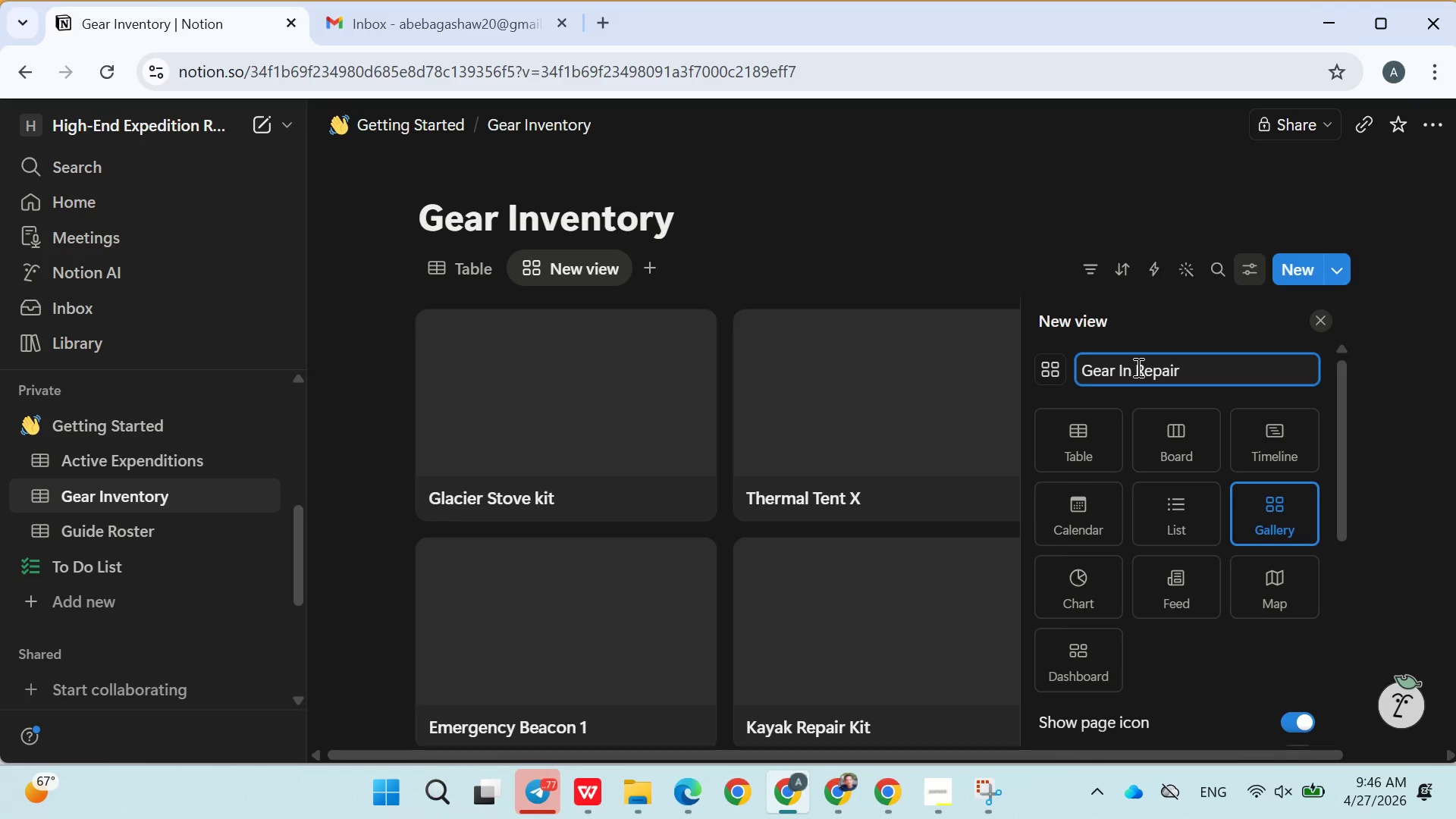 
key(Enter)
 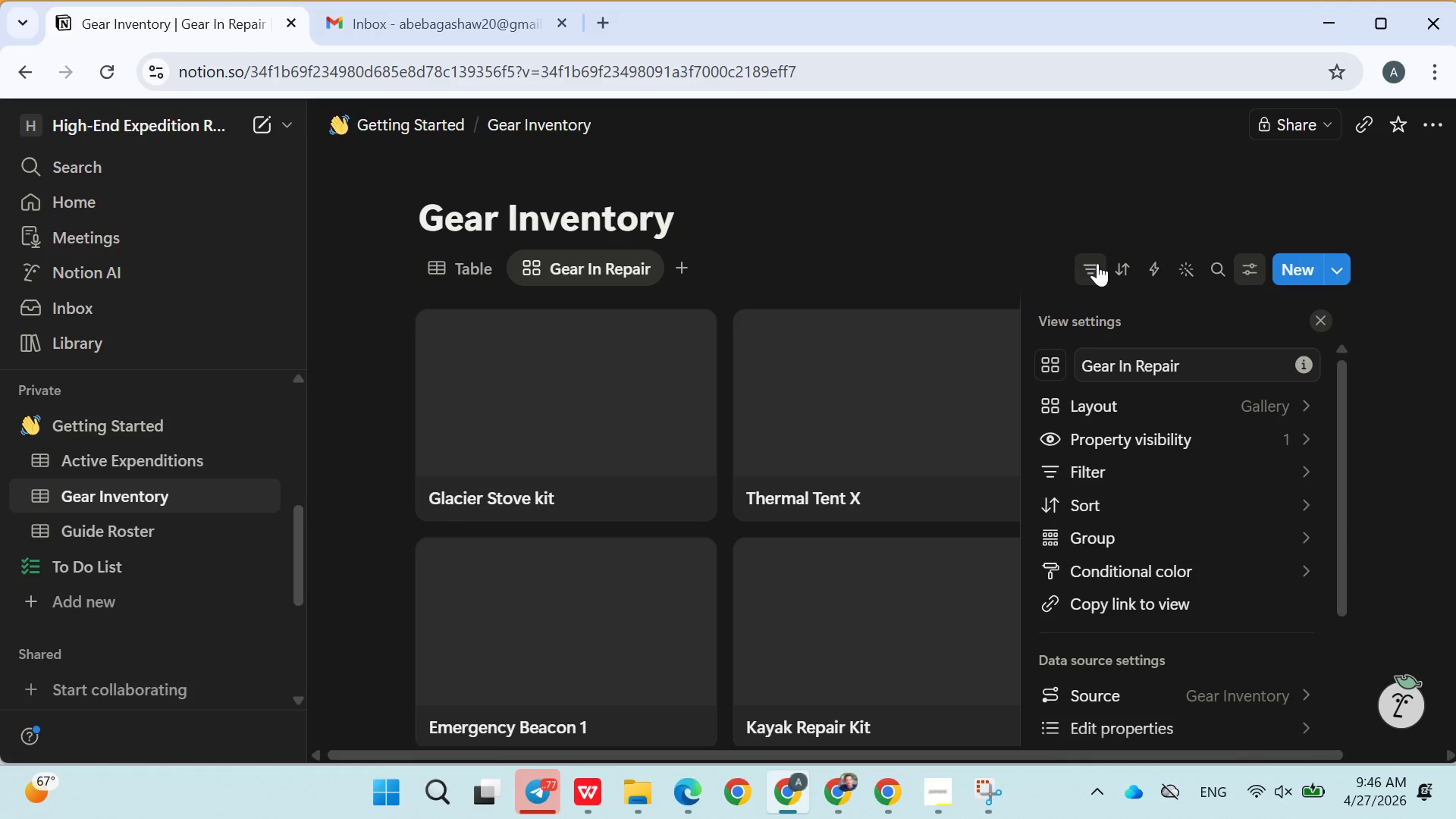 
left_click([1097, 266])
 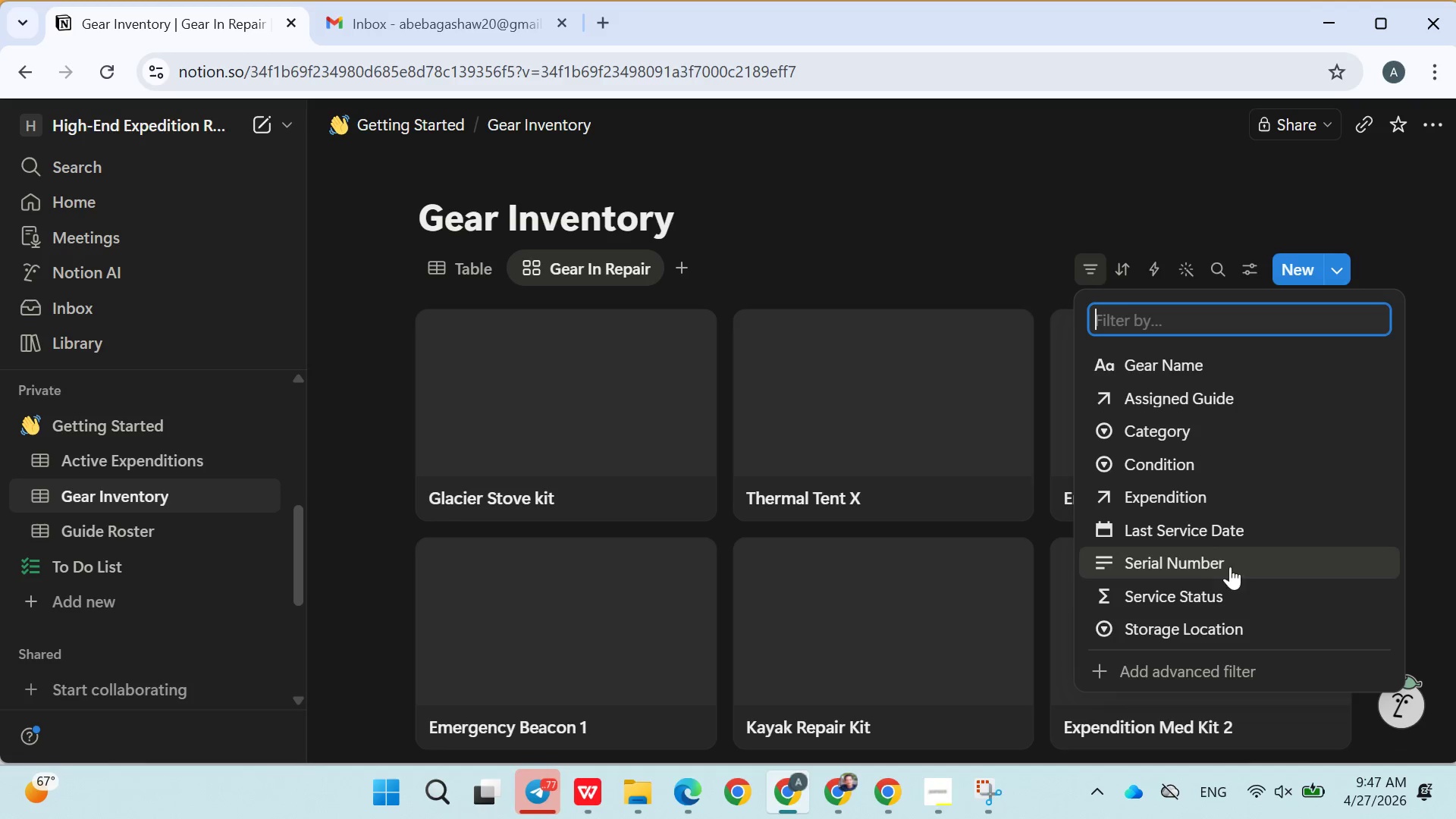 
wait(11.28)
 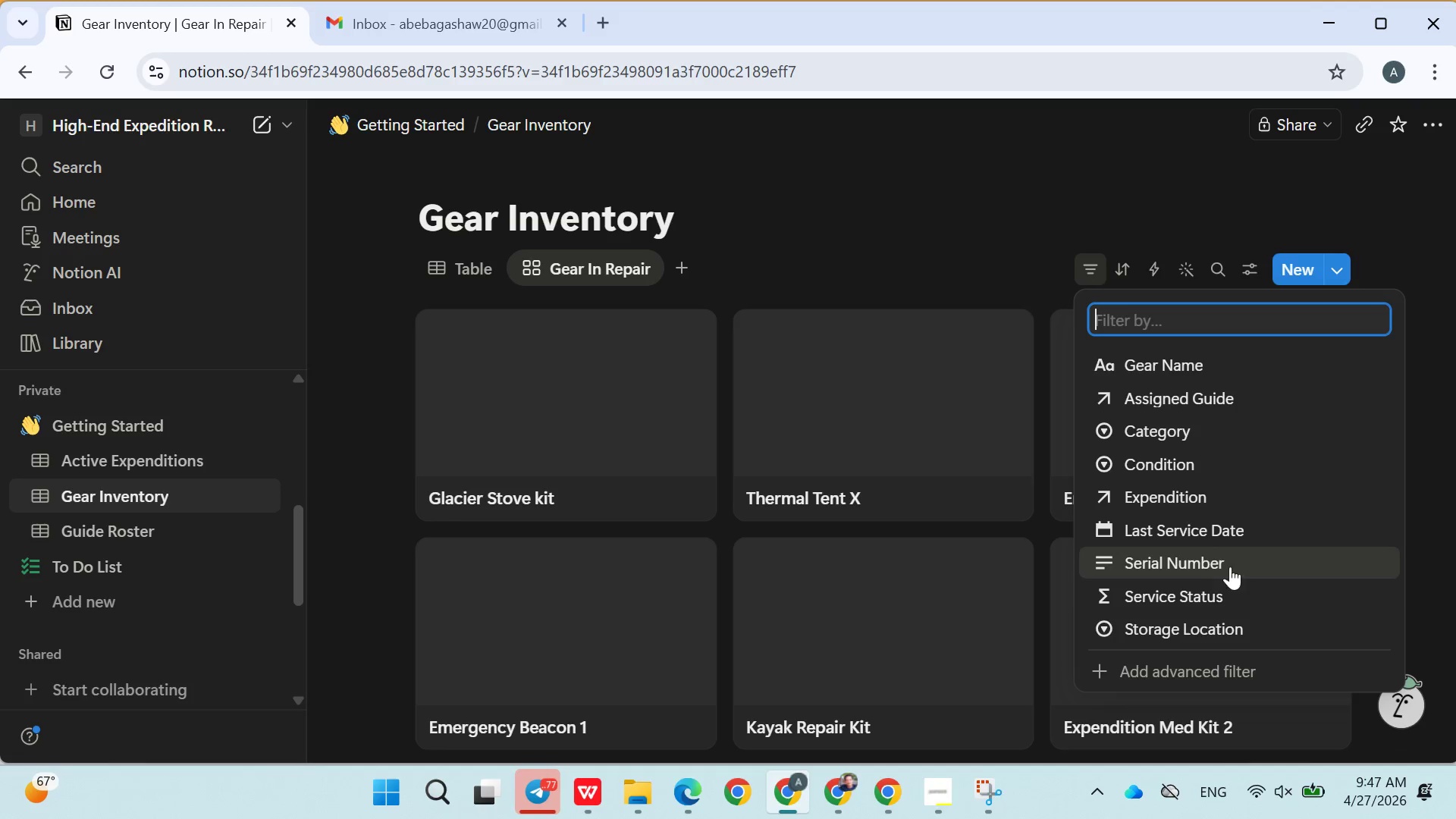 
left_click([1183, 589])
 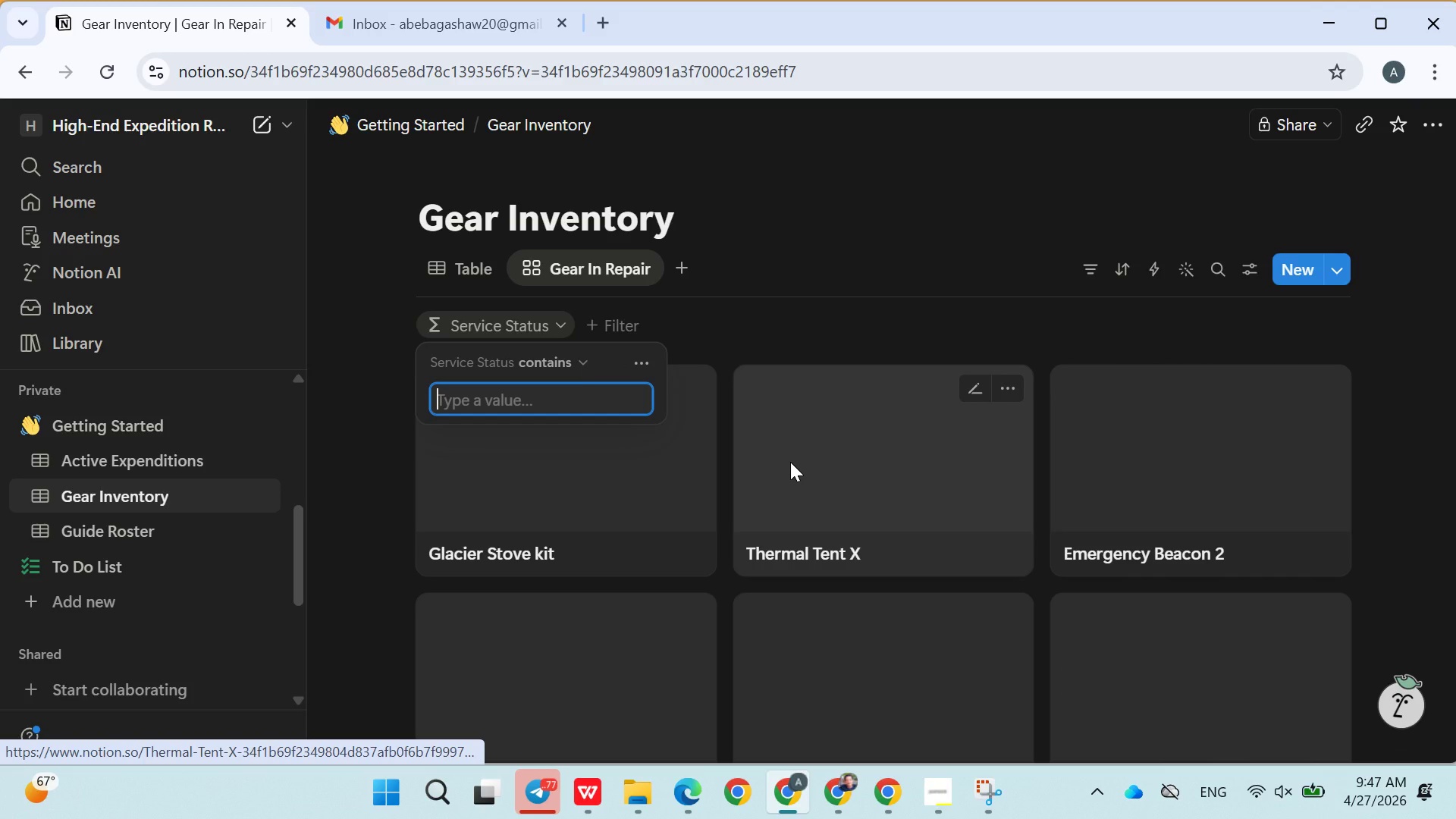 
right_click([549, 318])
 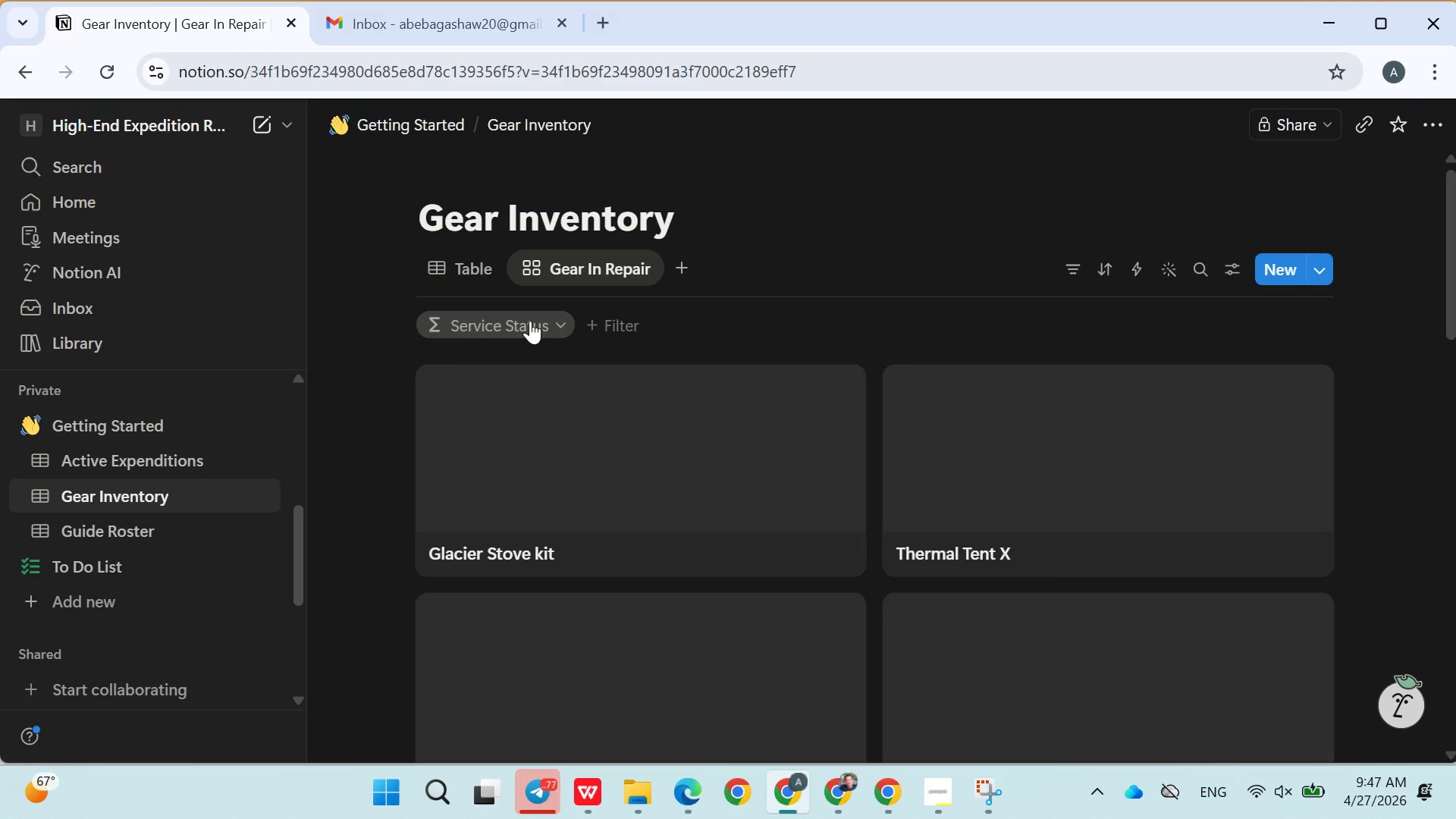 
double_click([530, 321])
 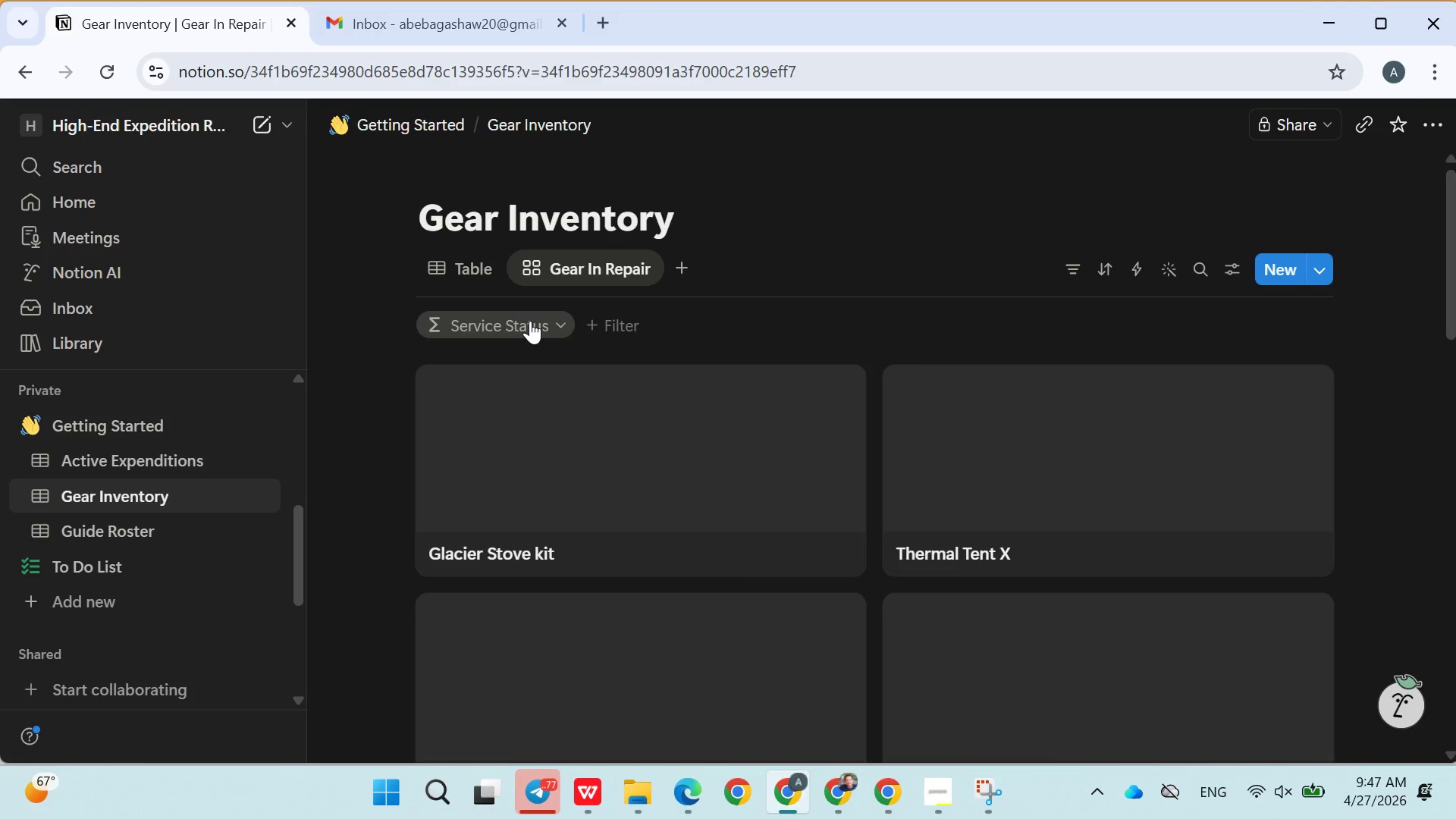 
triple_click([530, 321])
 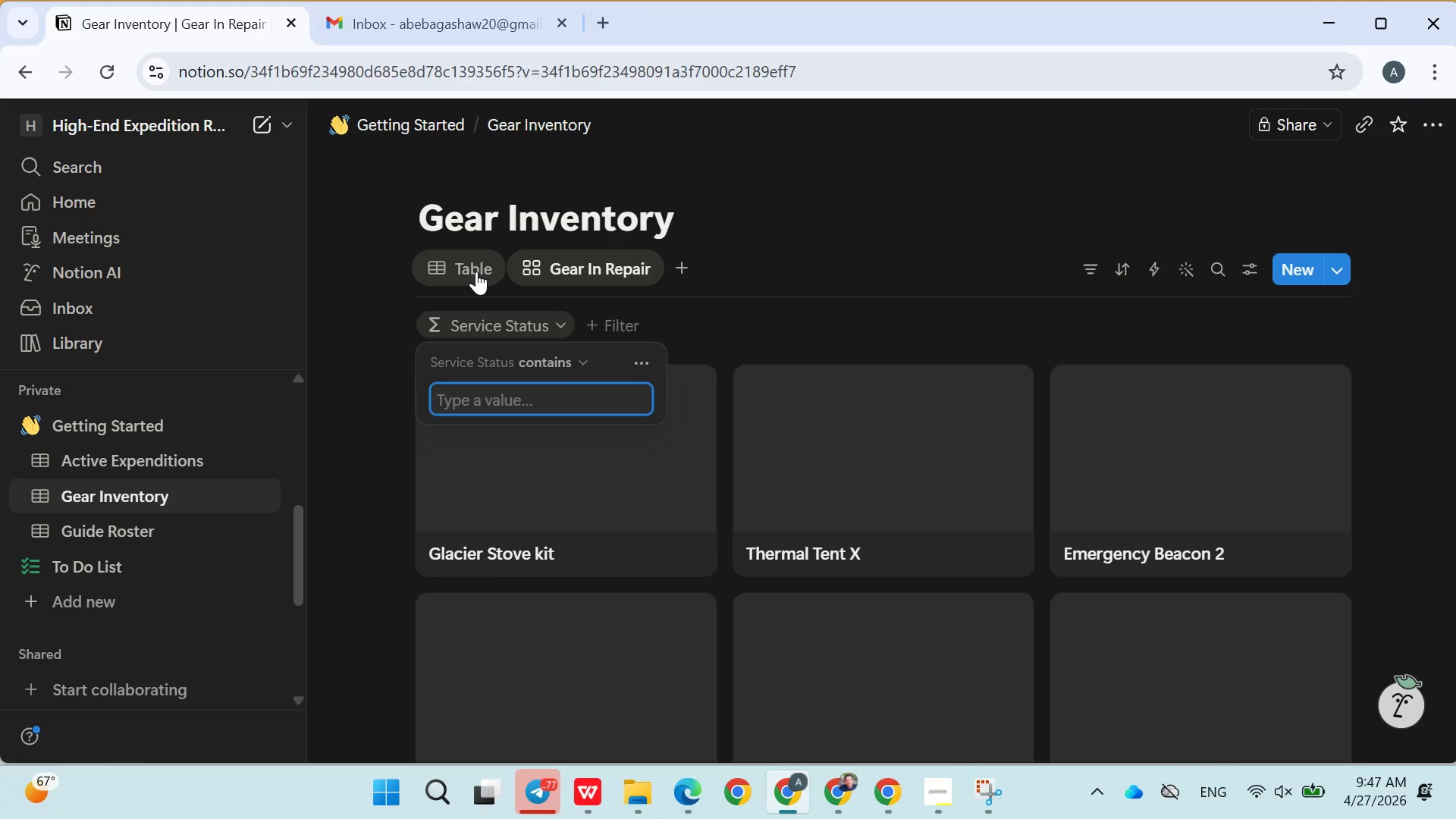 
left_click([475, 271])
 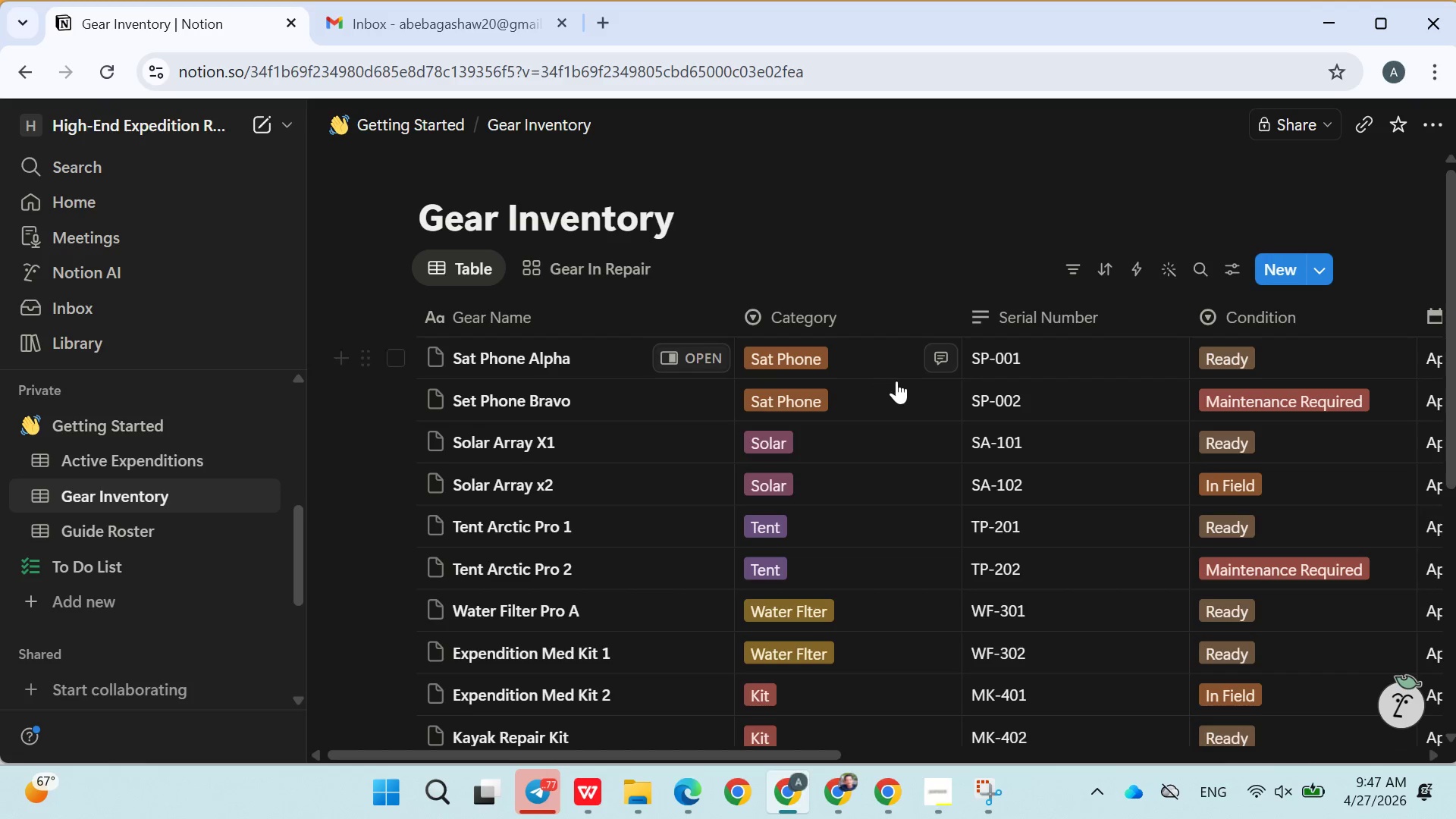 
mouse_move([916, 375])
 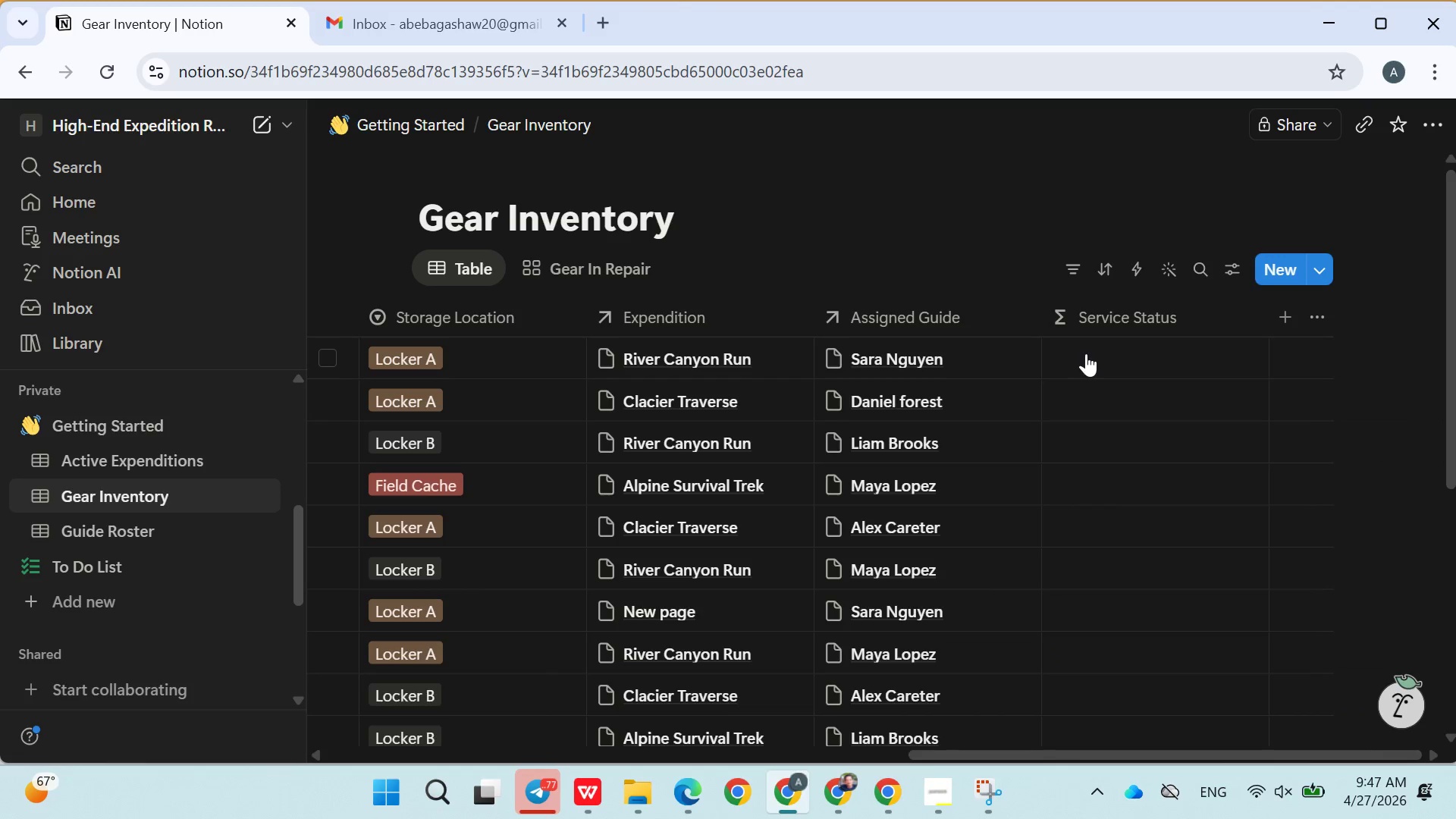 
left_click([1086, 353])
 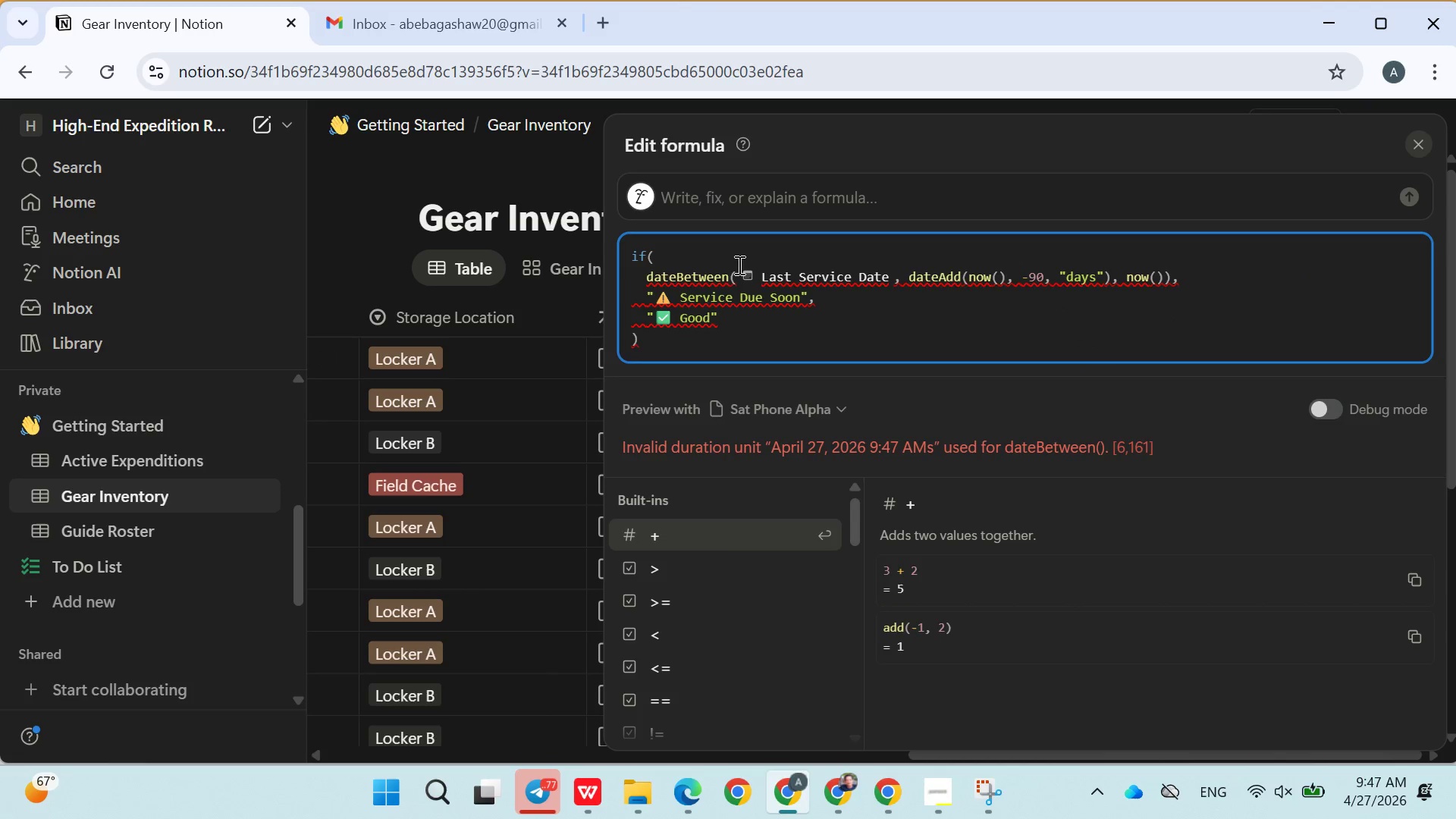 
left_click([536, 188])
 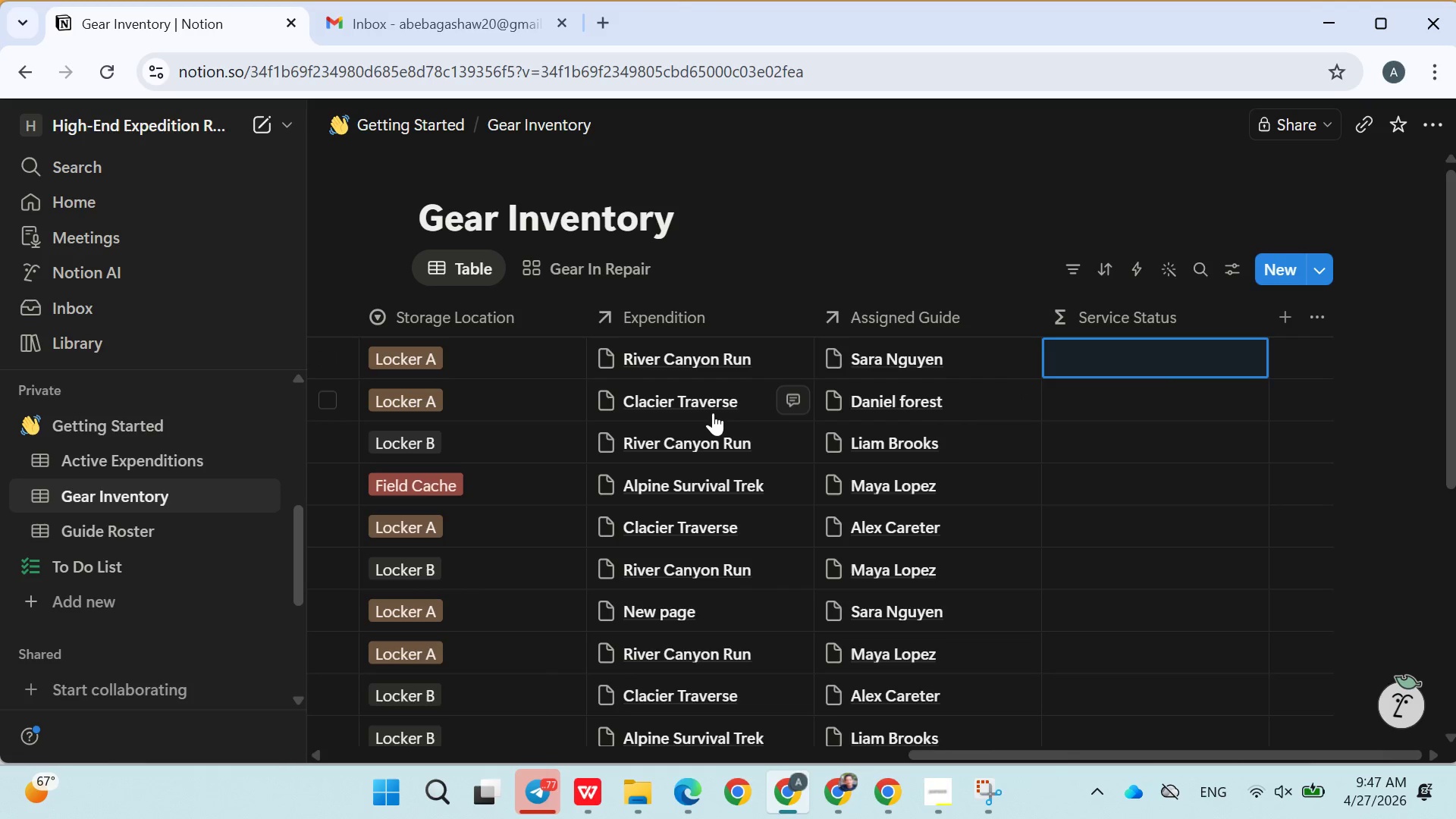 
left_click([1136, 348])
 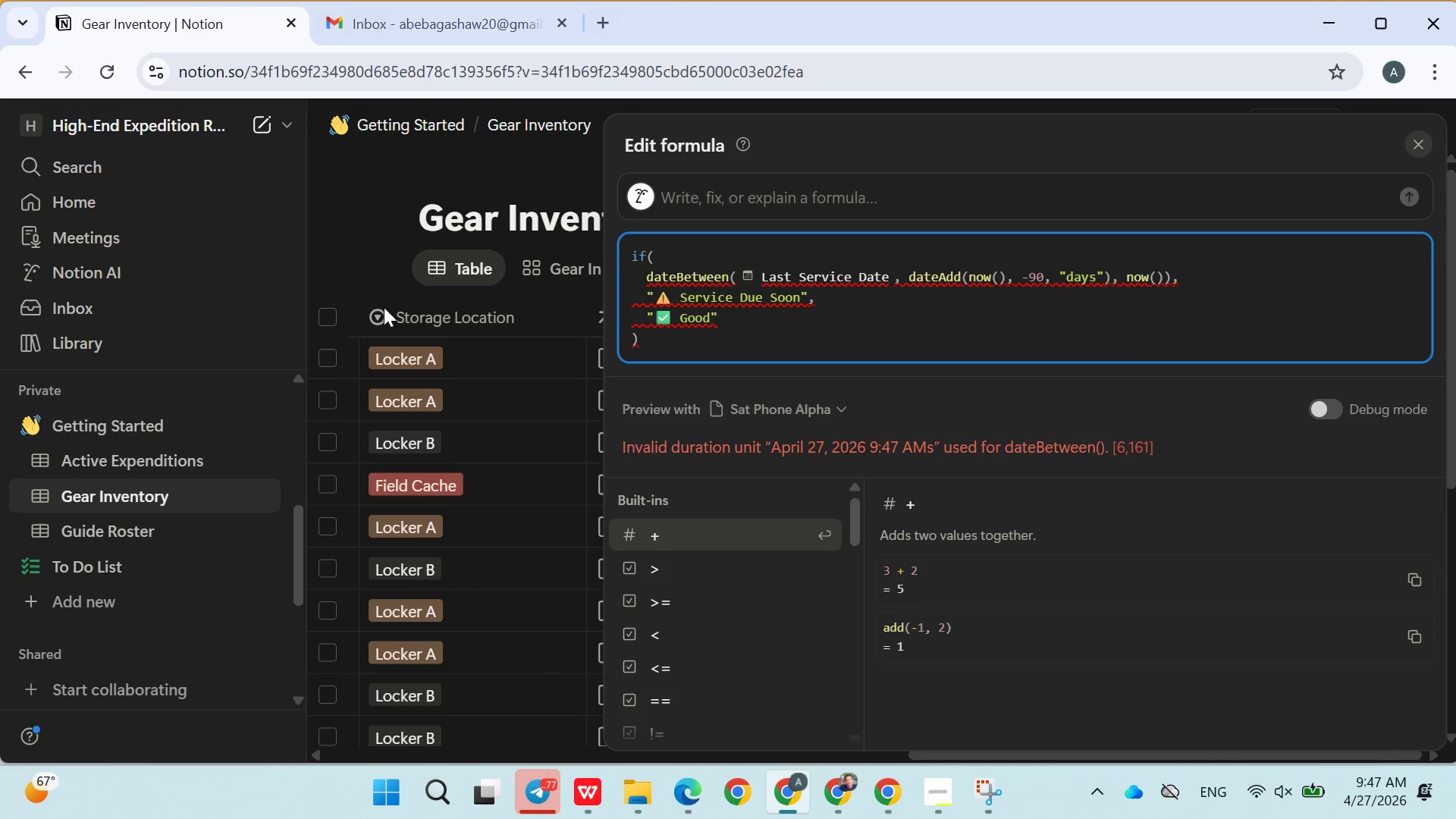 
left_click([376, 275])
 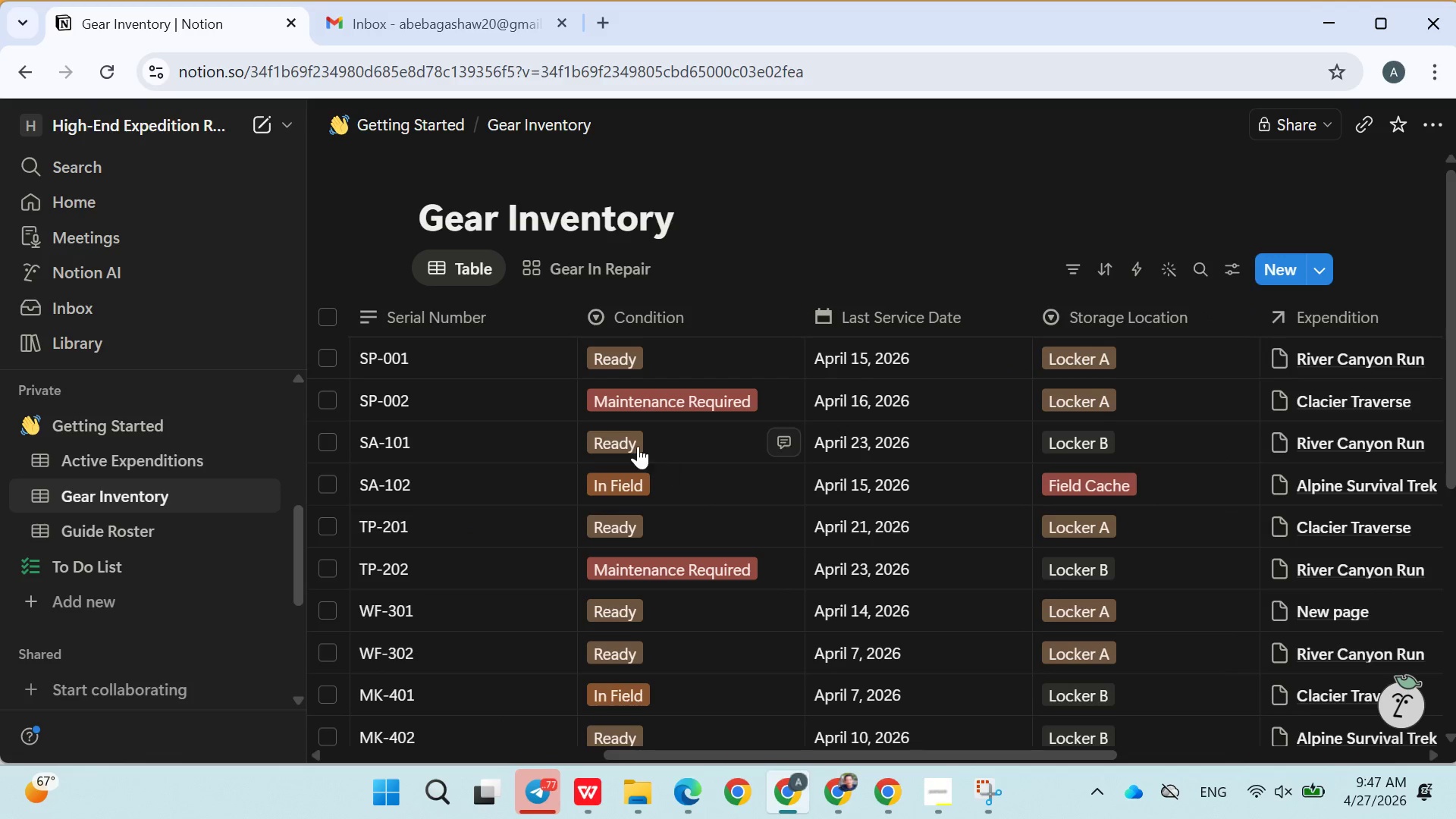 
wait(8.06)
 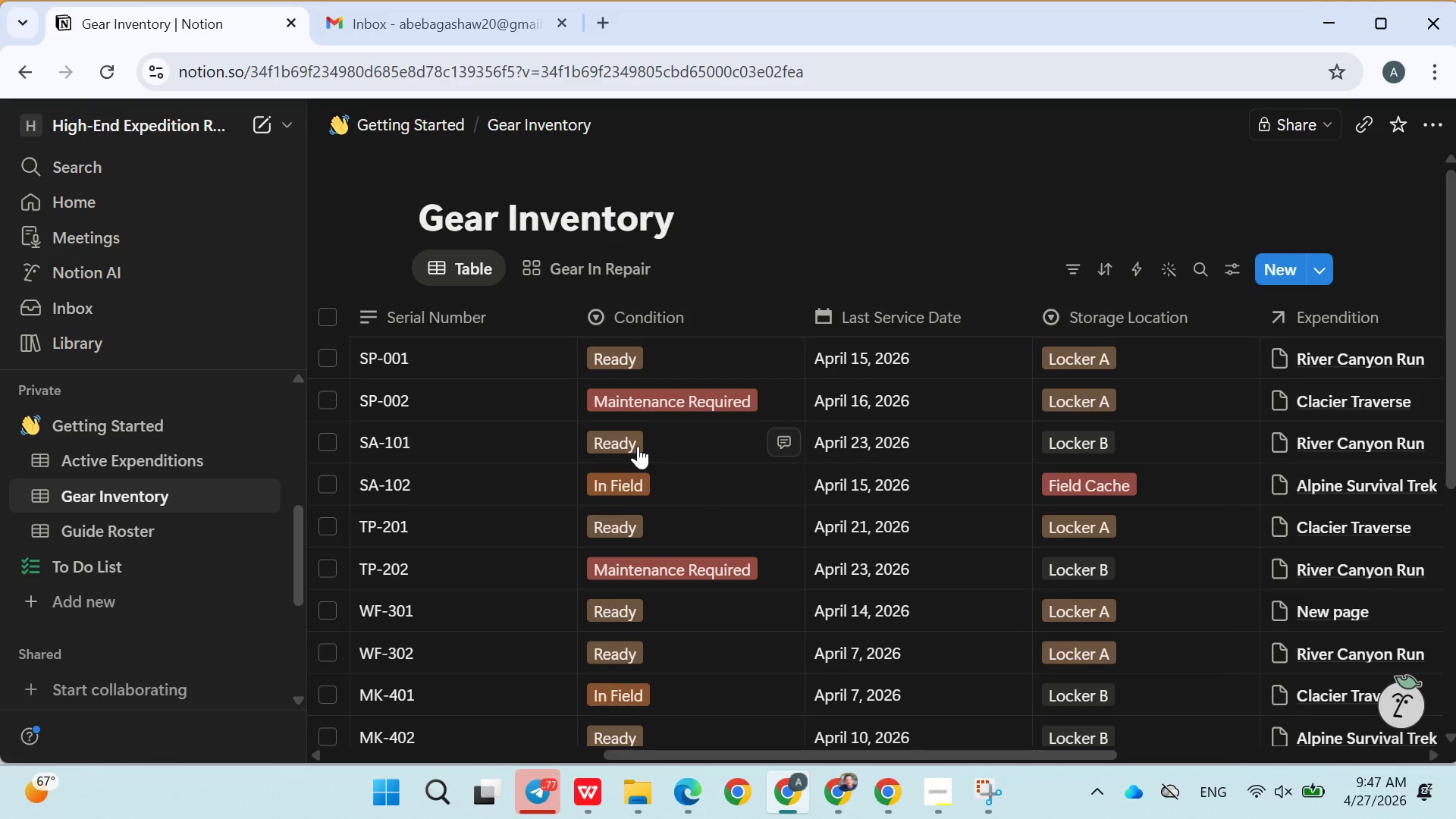 
left_click([1068, 271])
 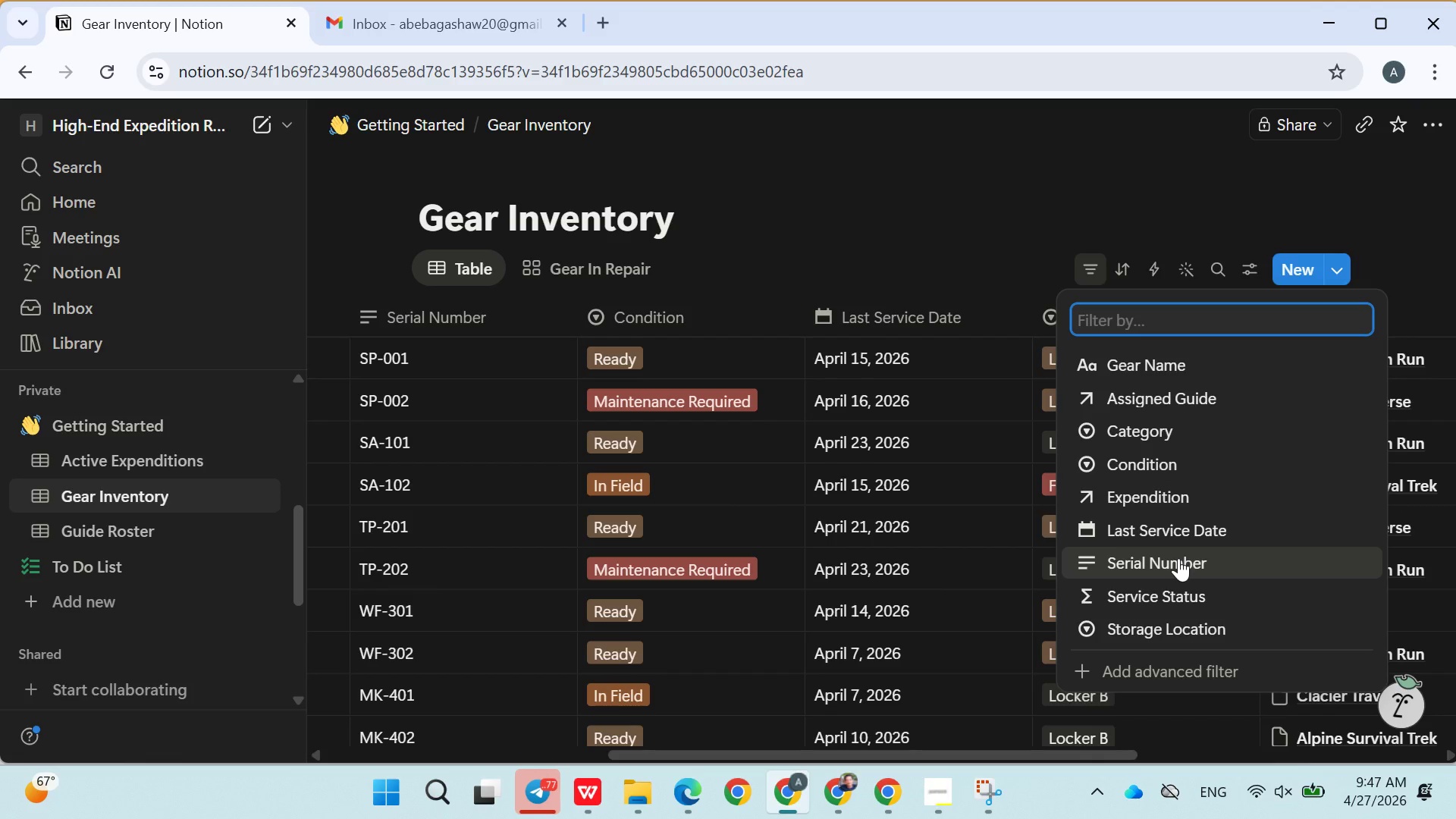 
wait(10.05)
 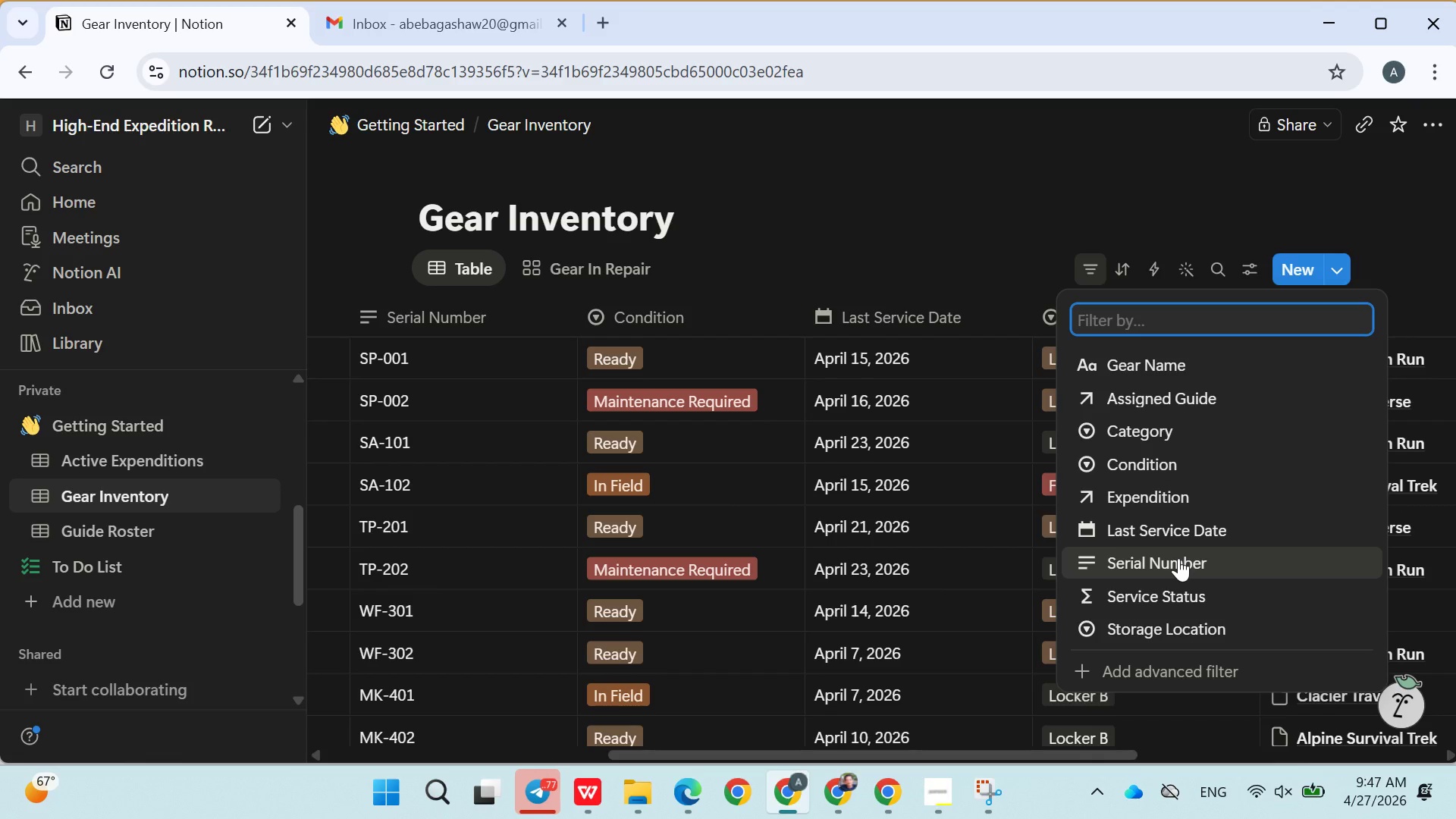 
type(cond)
 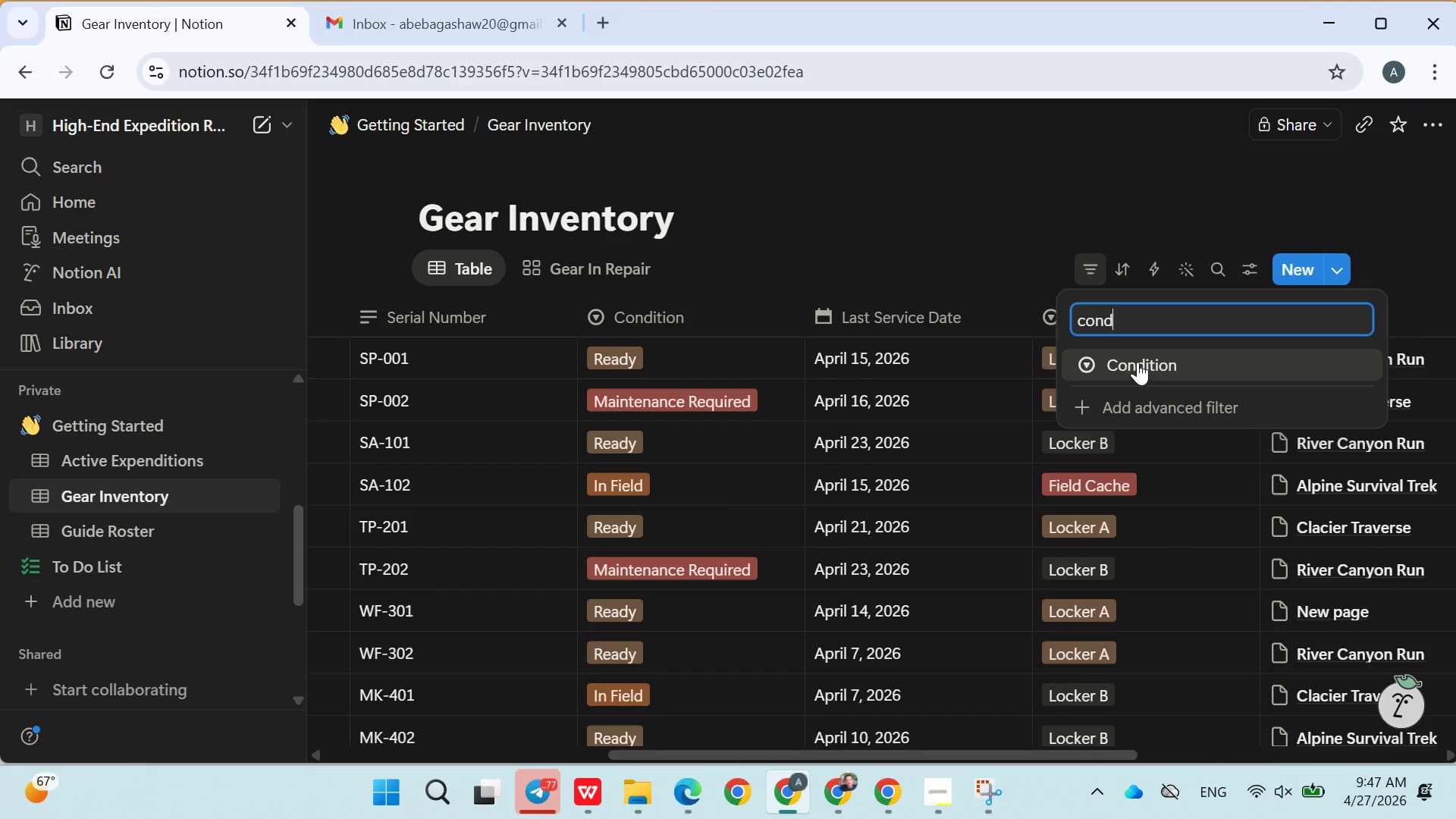 
left_click([1138, 362])
 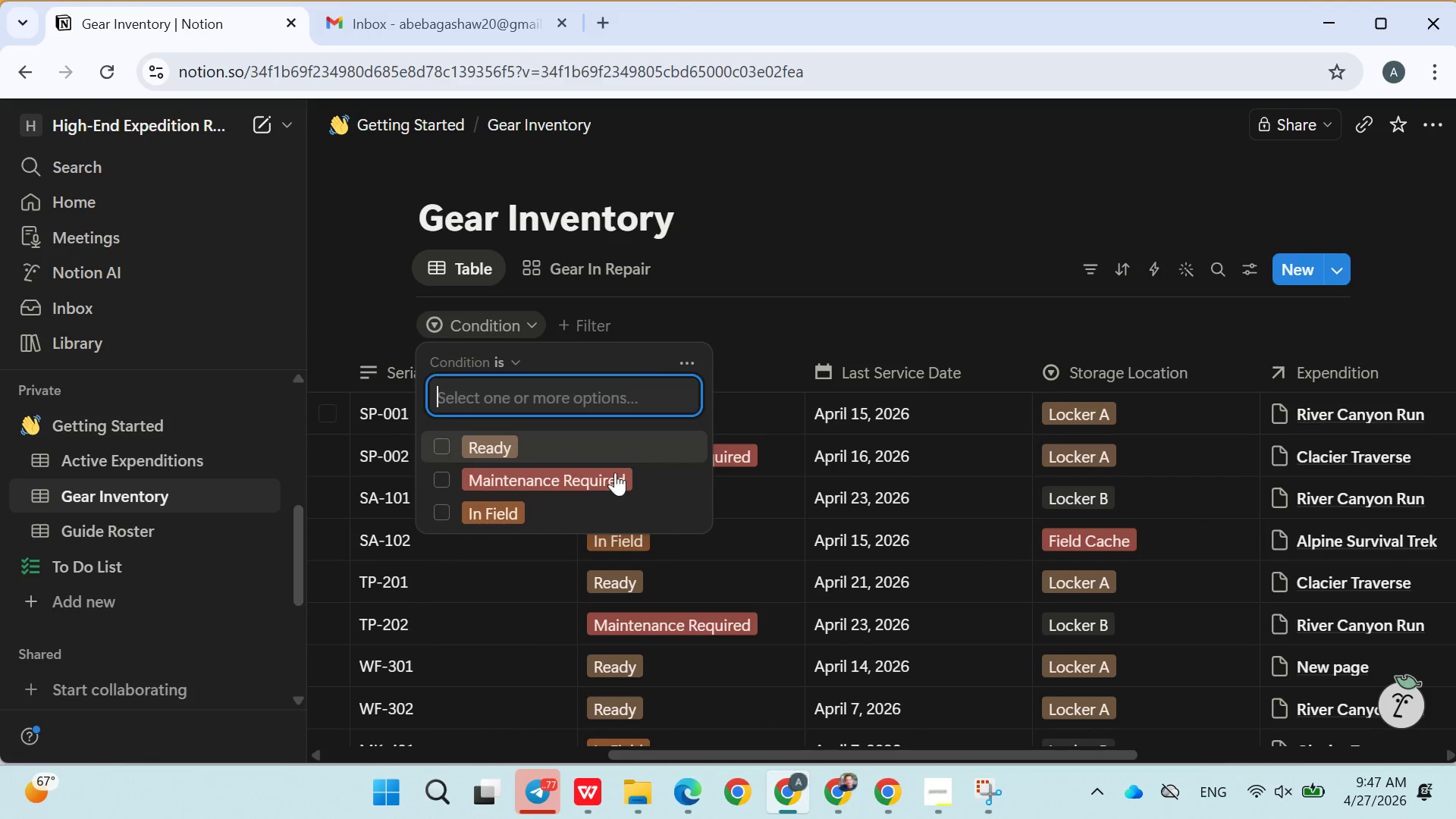 
left_click([607, 475])
 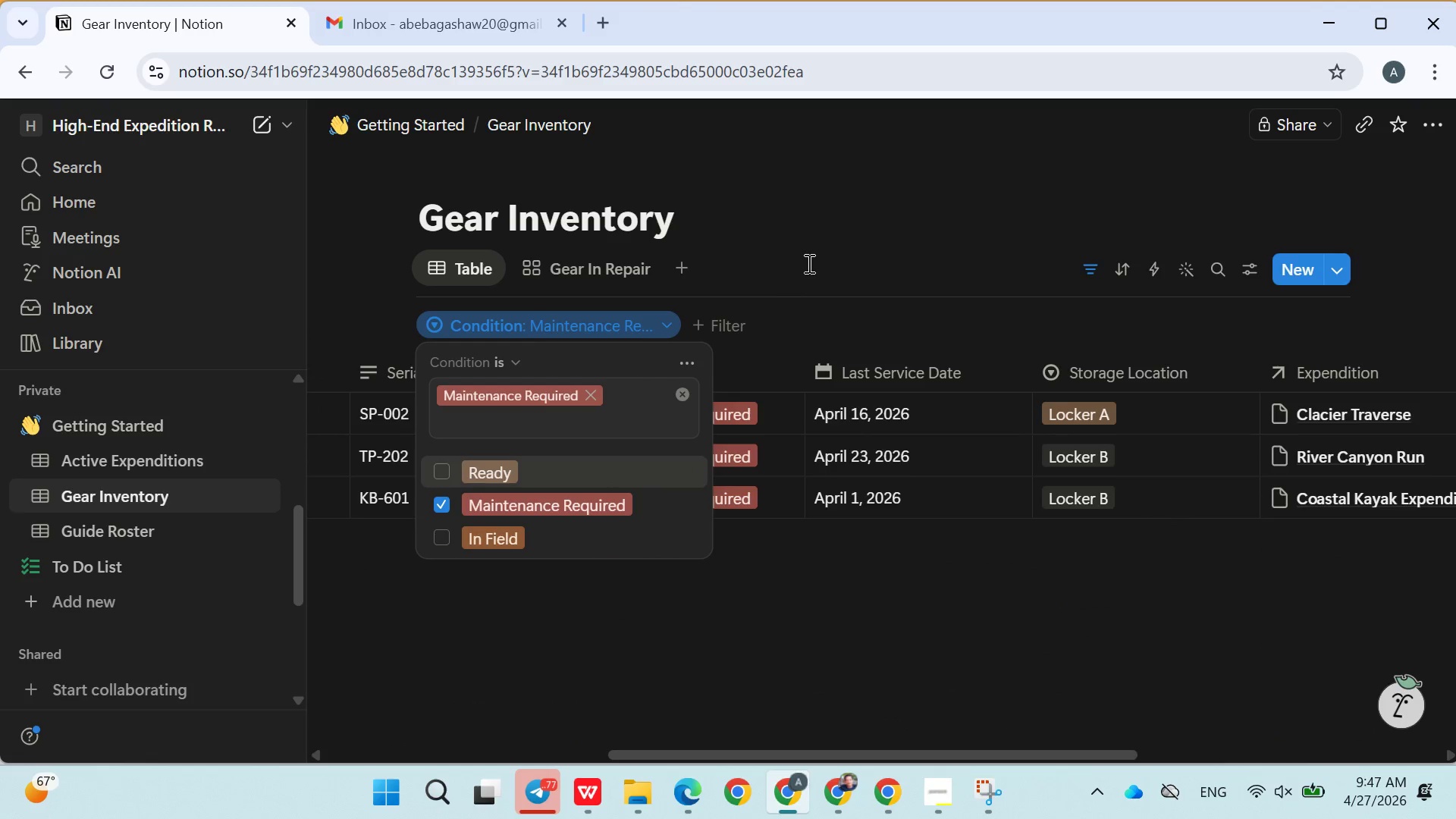 
left_click([810, 262])
 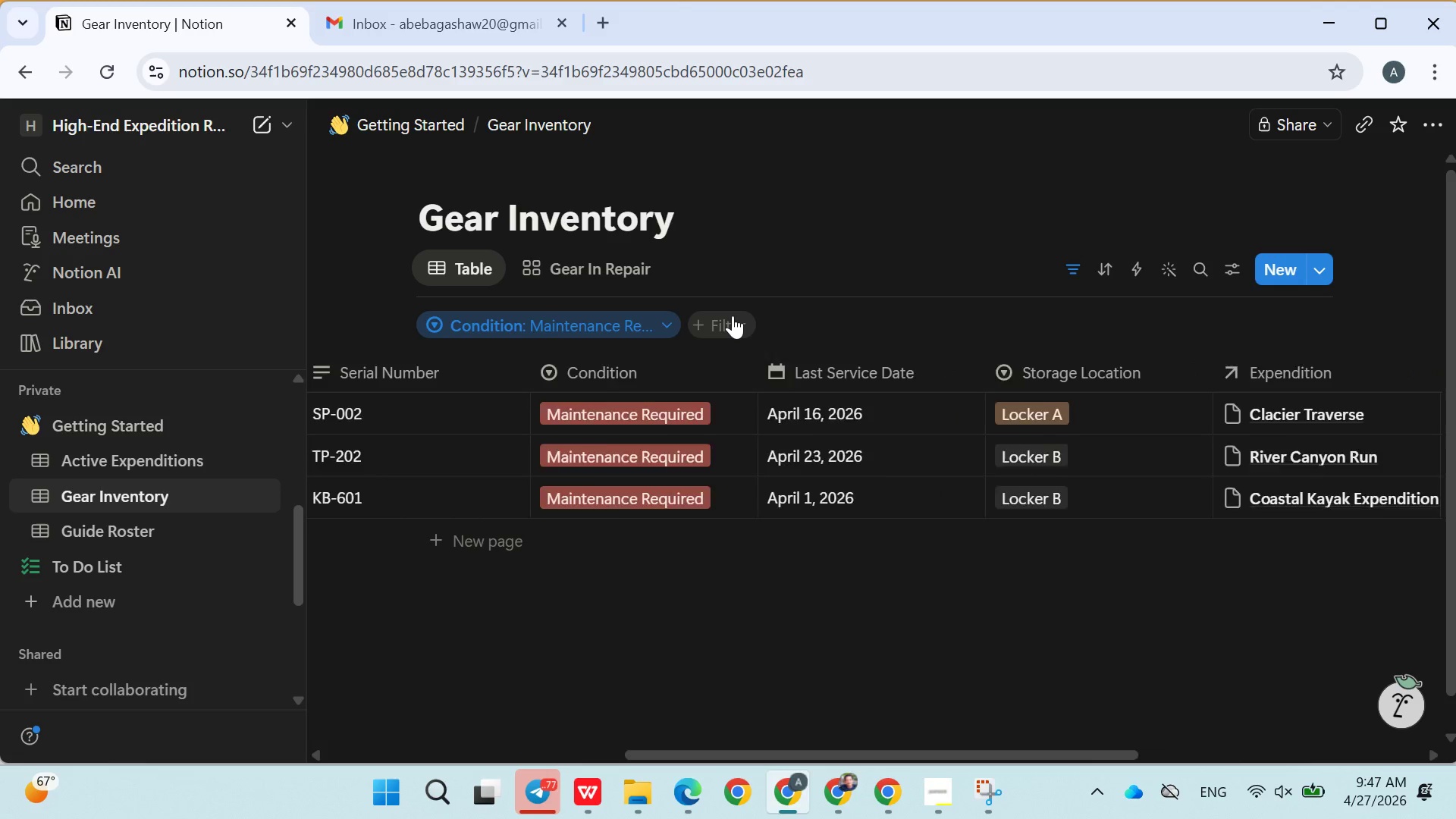 
left_click([665, 328])
 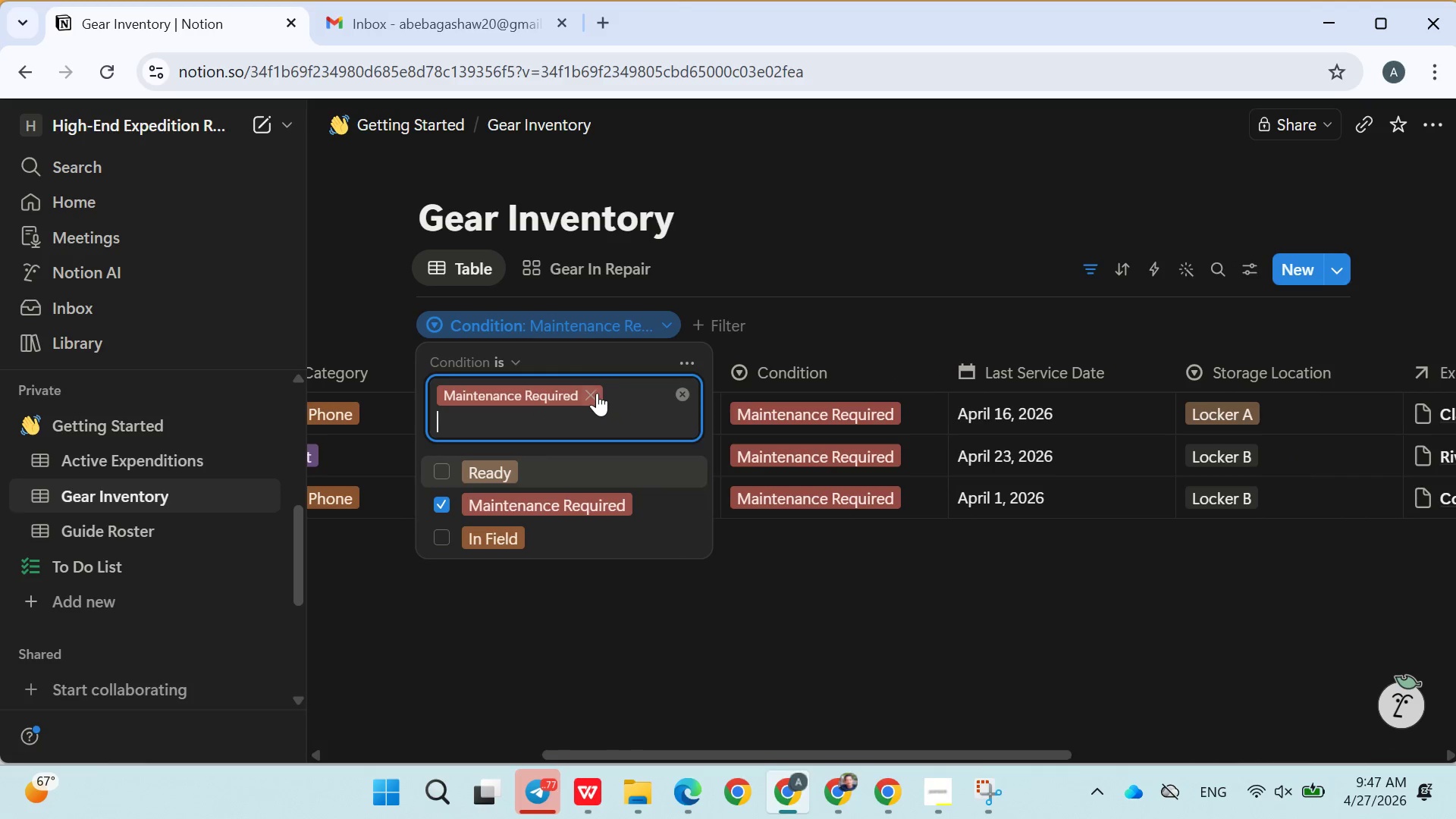 
left_click([596, 393])
 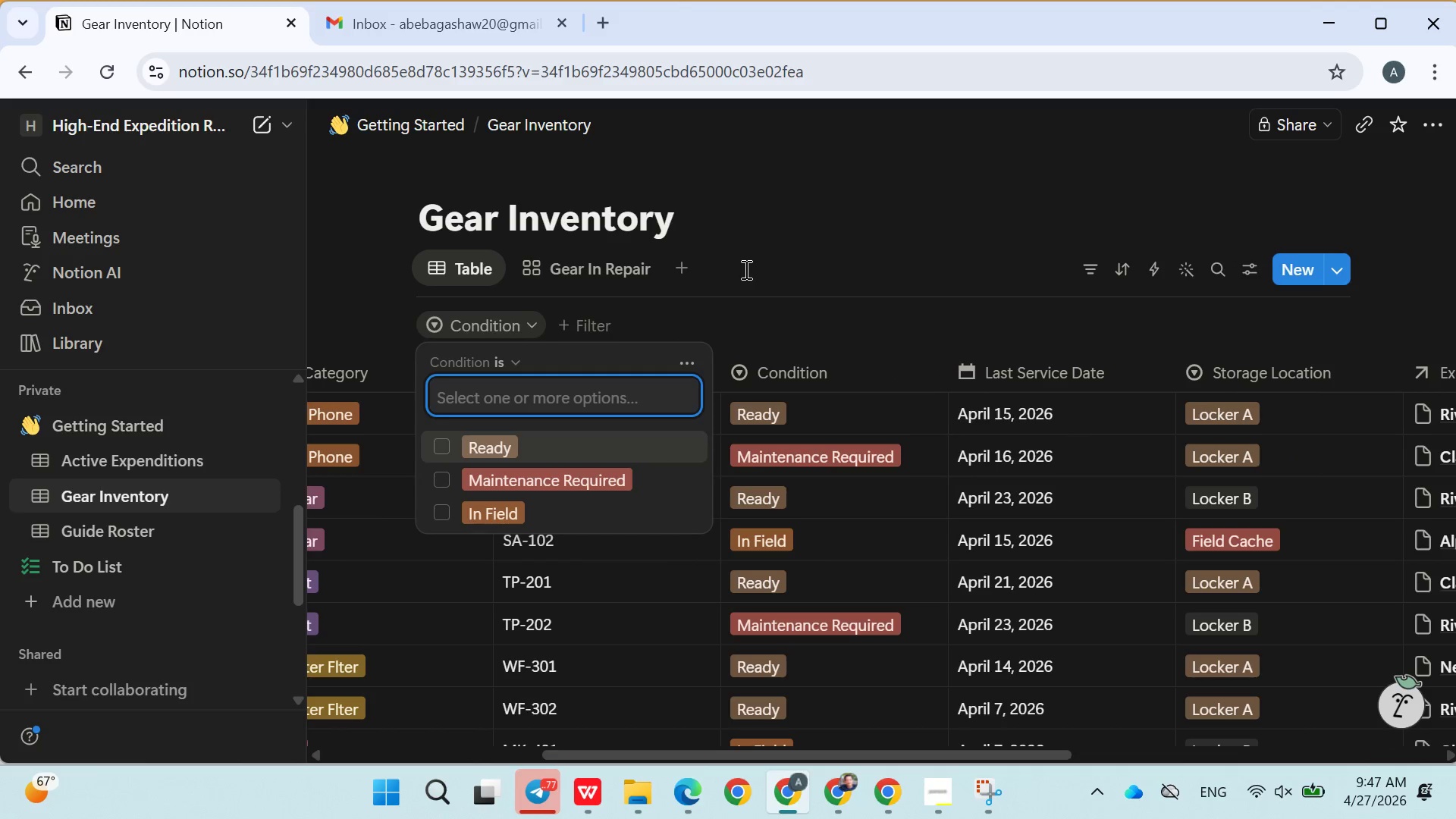 
left_click([744, 269])
 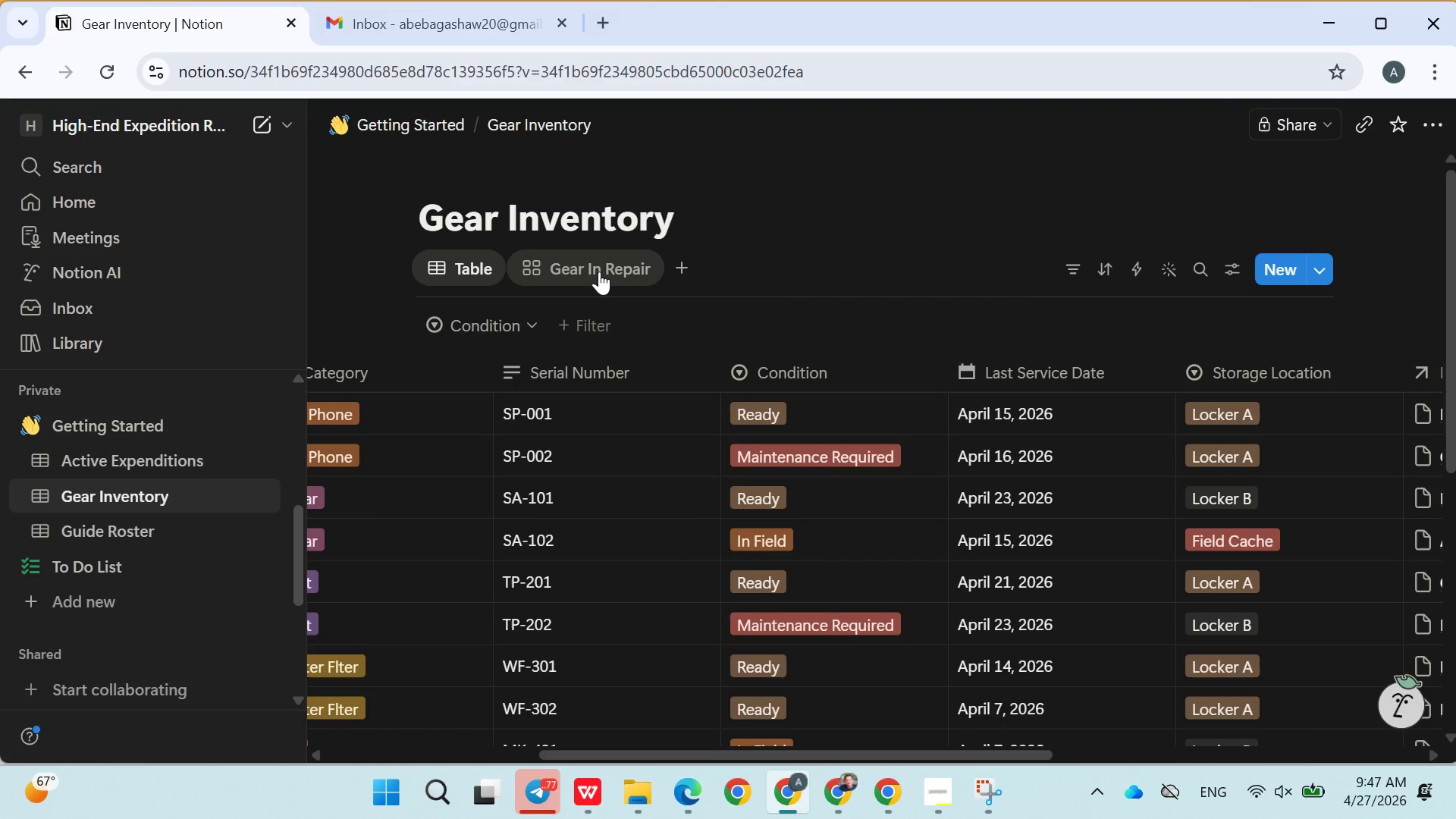 
left_click([599, 271])
 